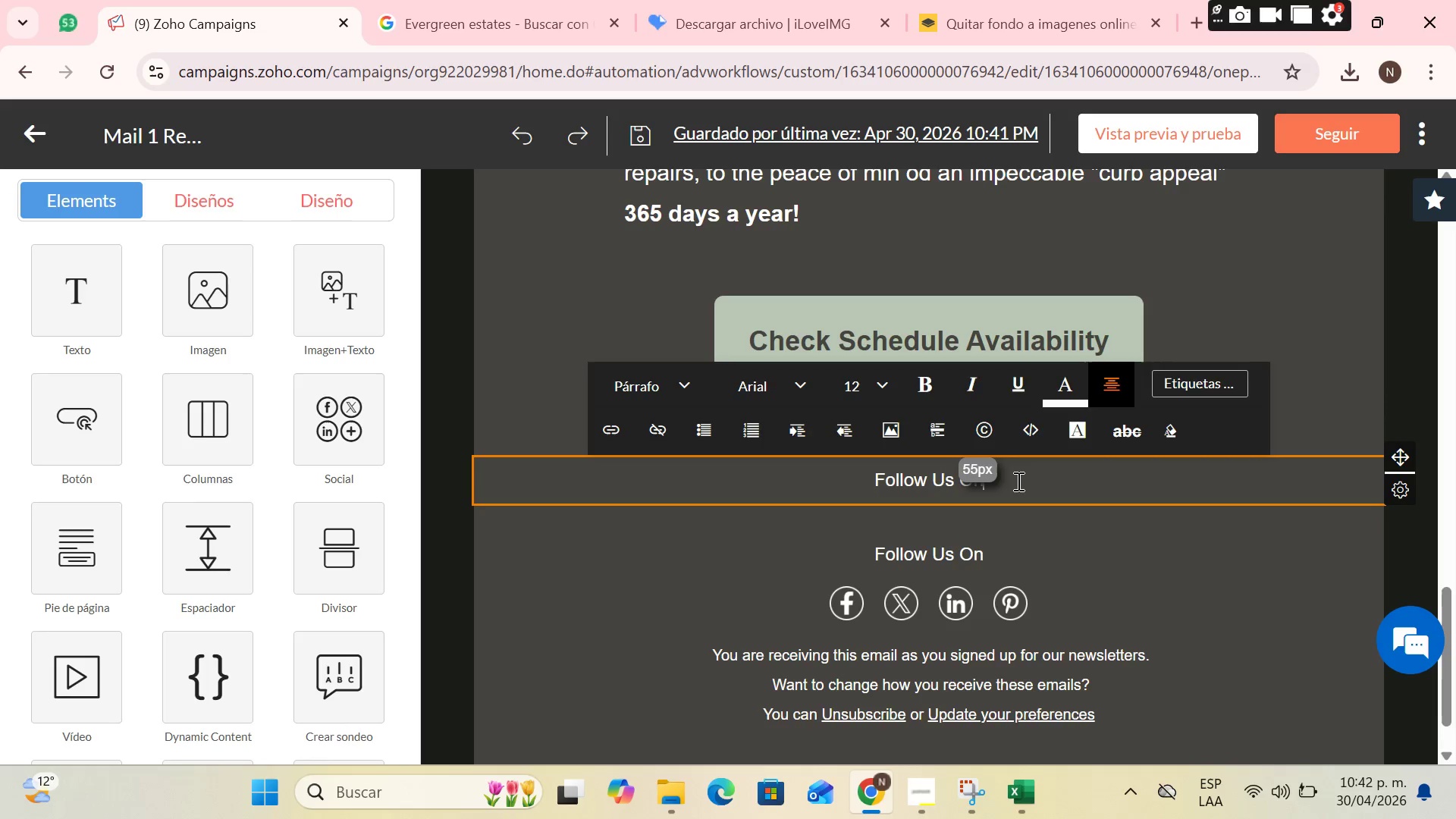 
key(Backspace)
 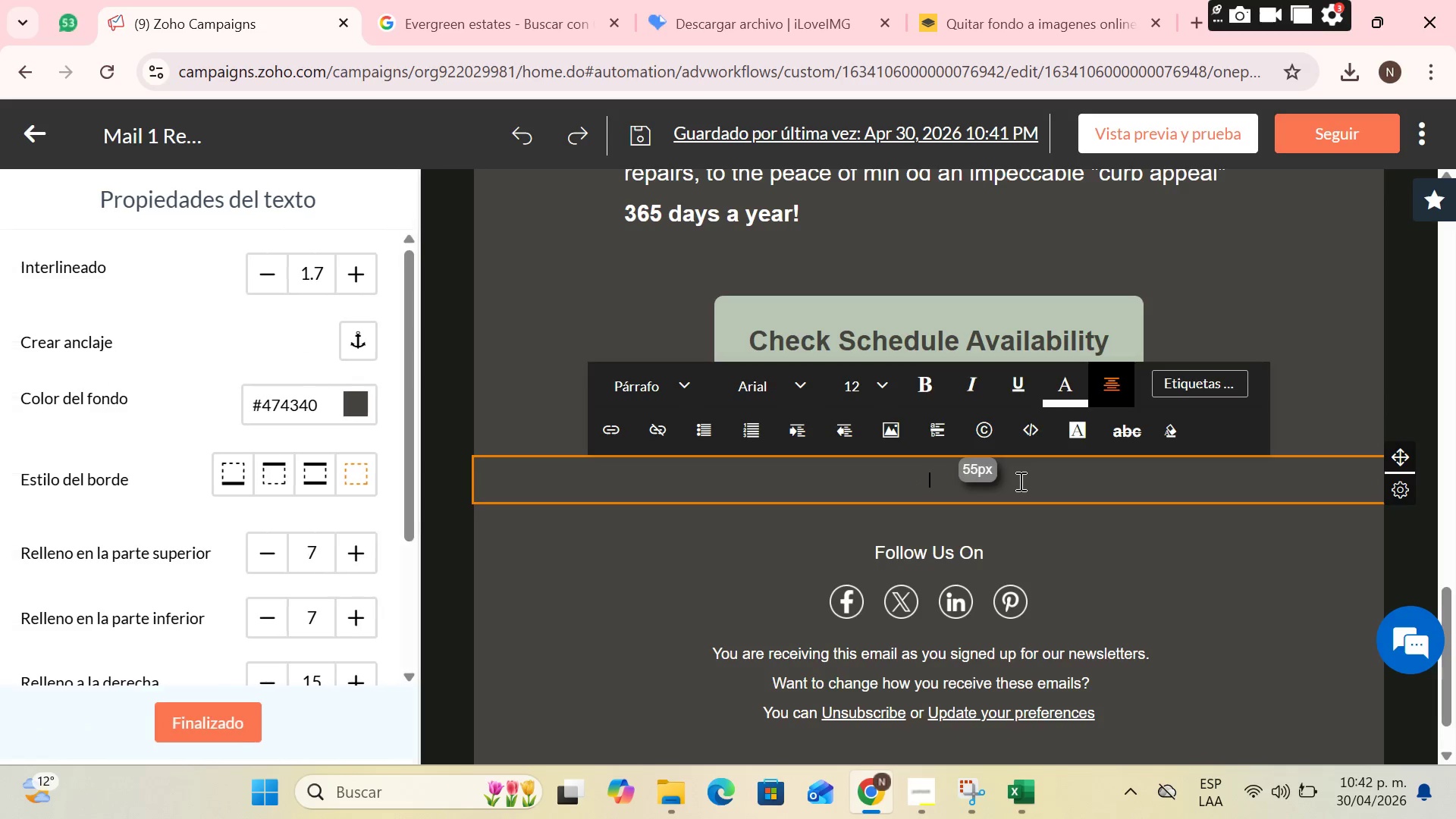 
key(Backspace)
 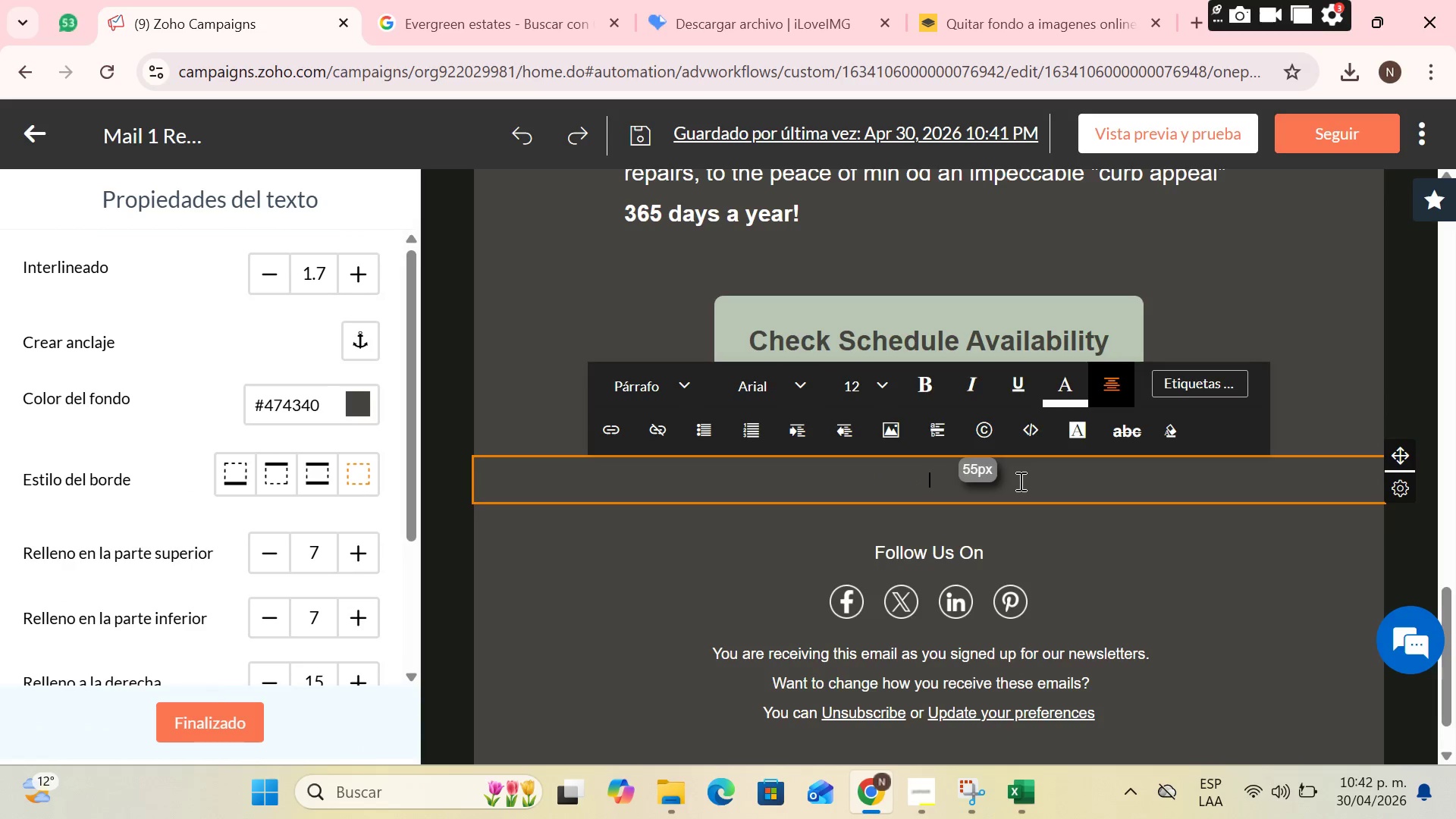 
key(Backspace)
 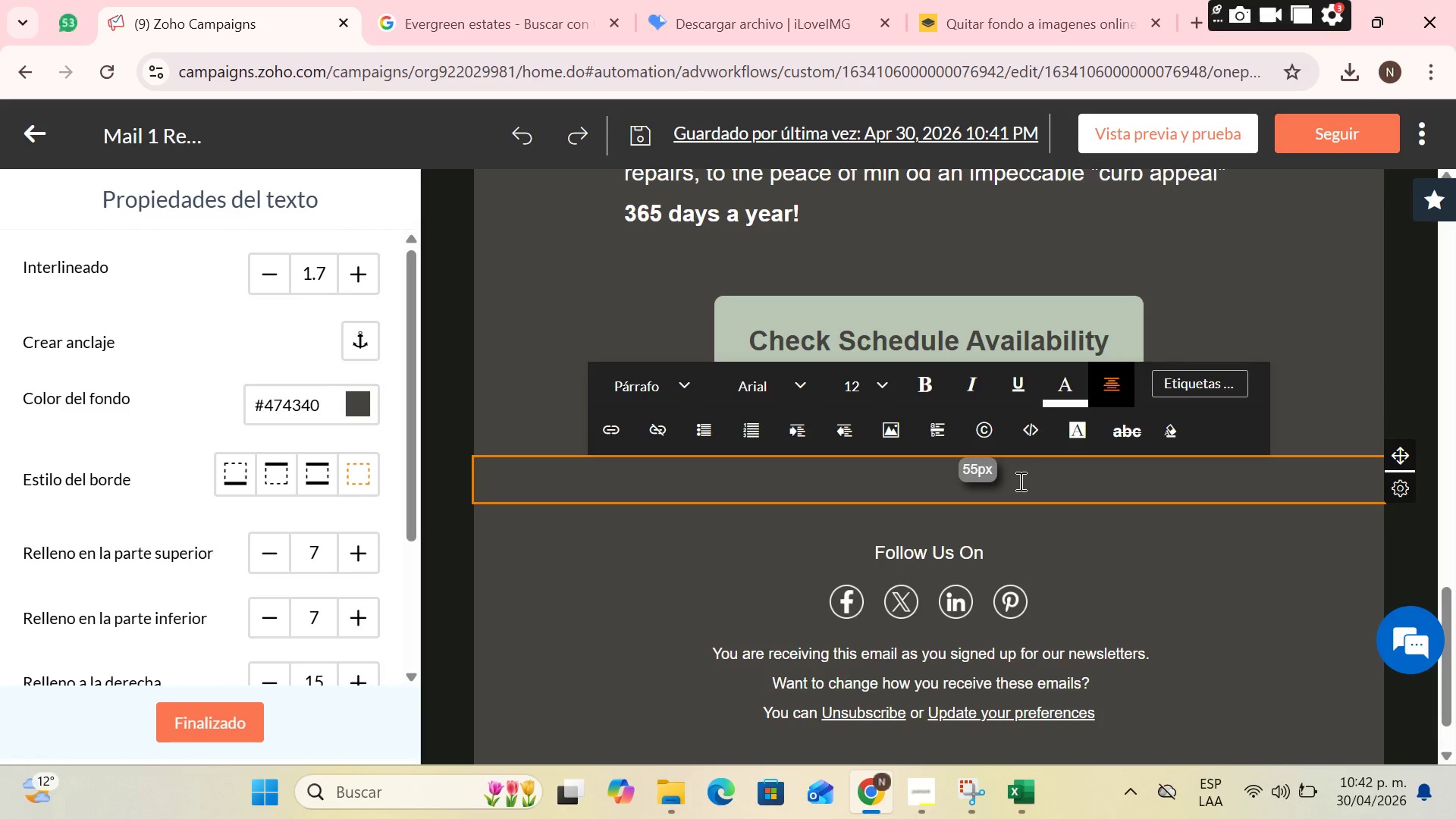 
key(Control+Z)
 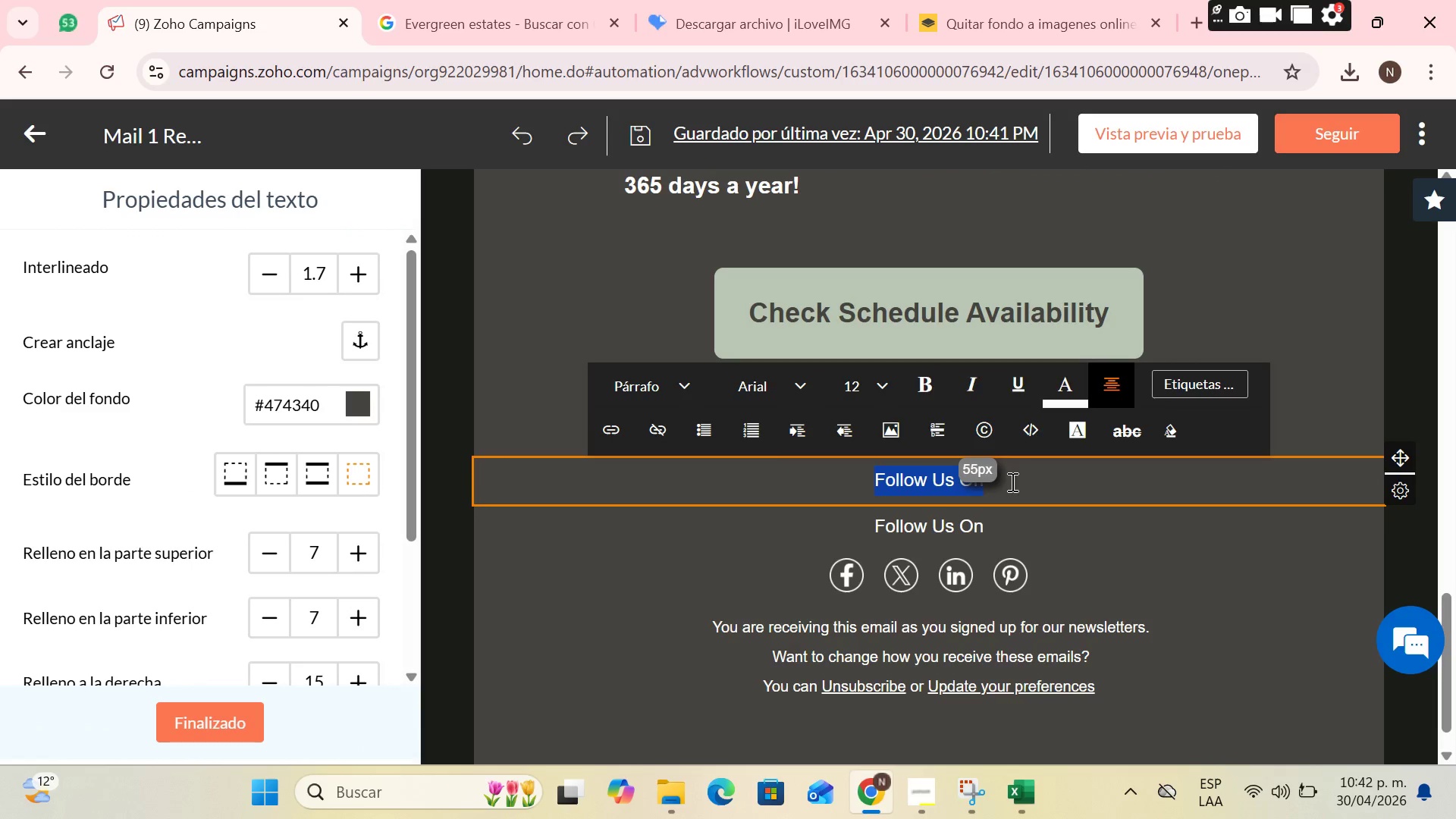 
left_click([951, 484])
 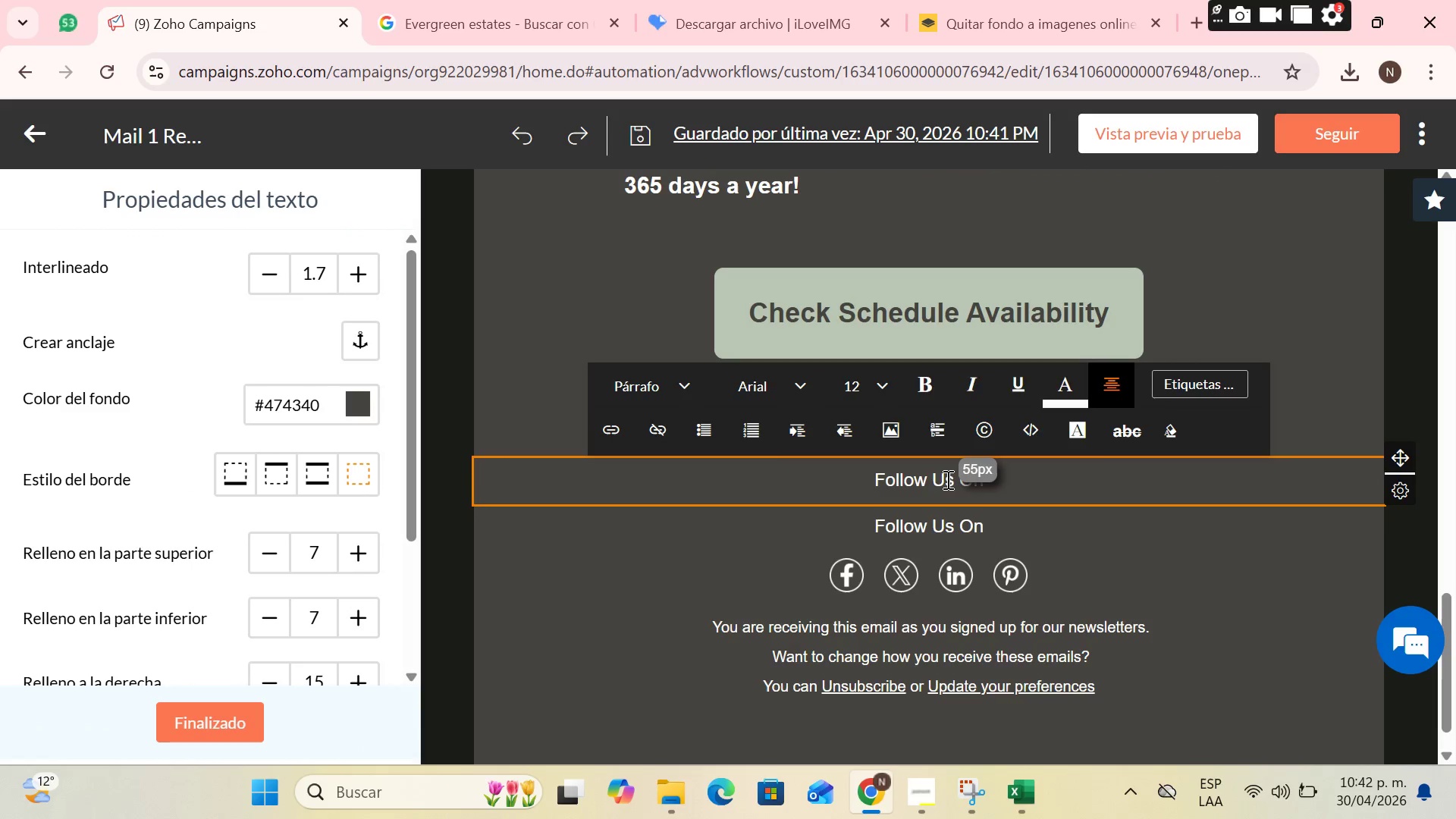 
key(Backspace)
 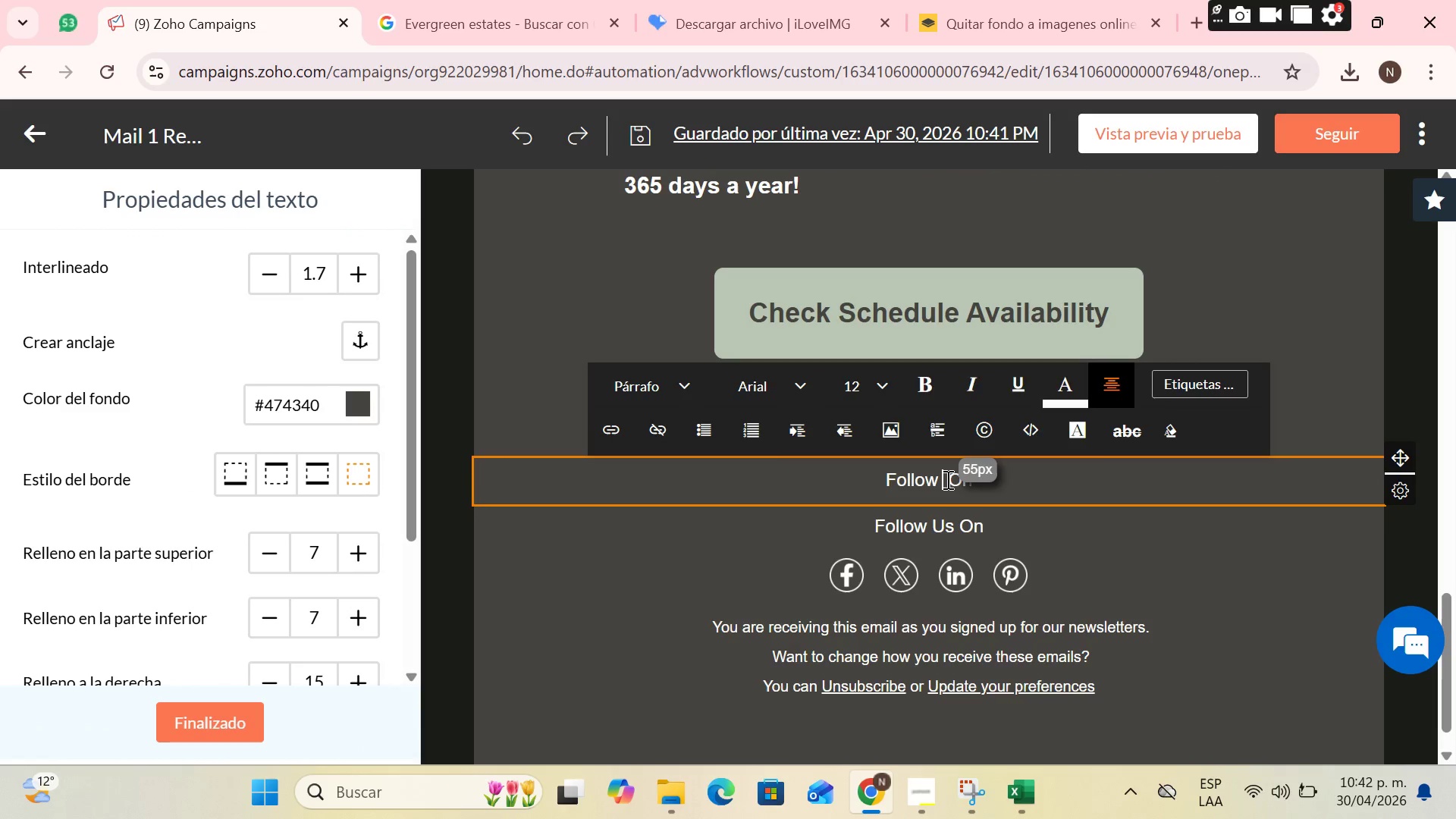 
key(Backspace)
 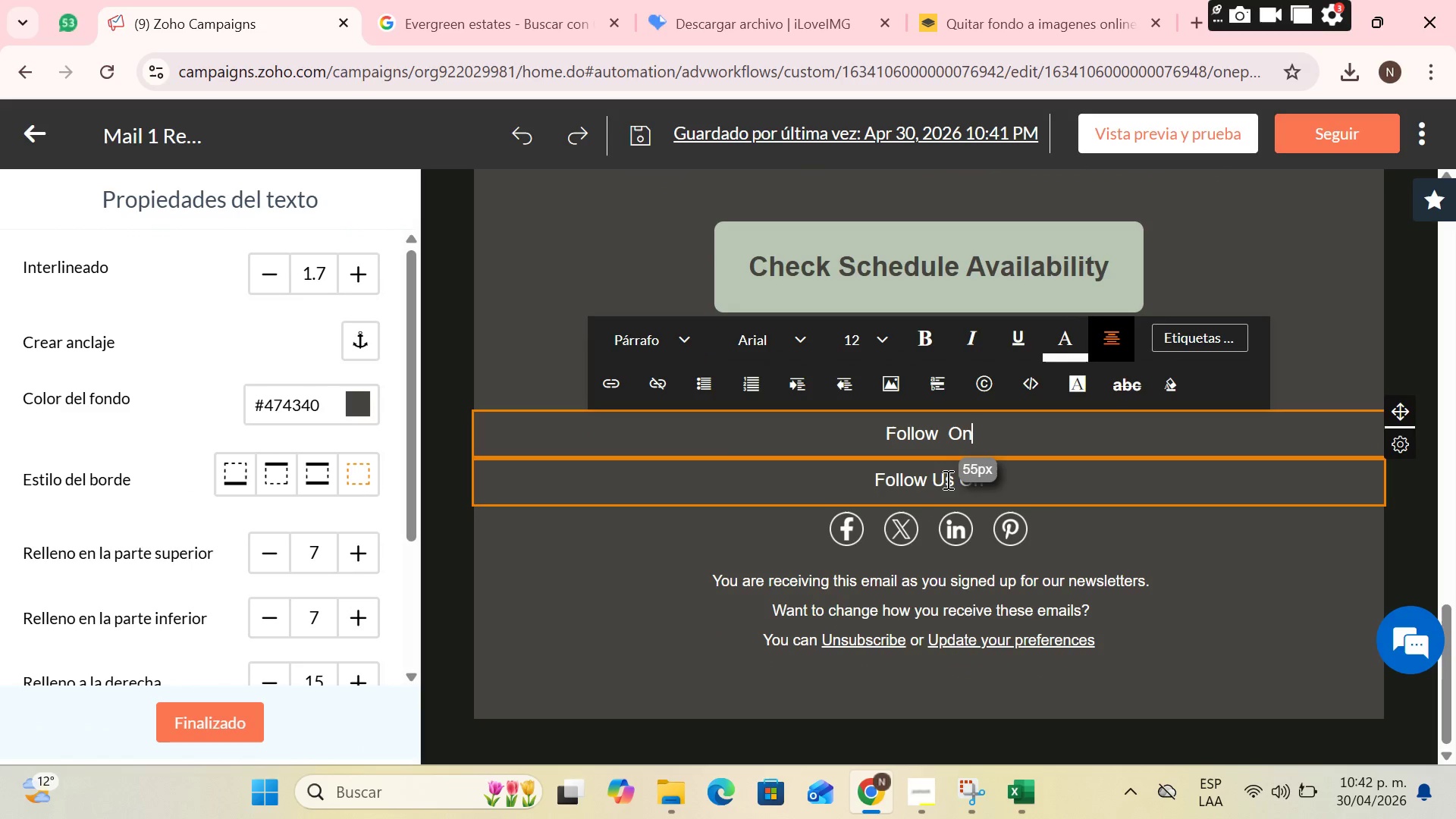 
key(PageDown)
 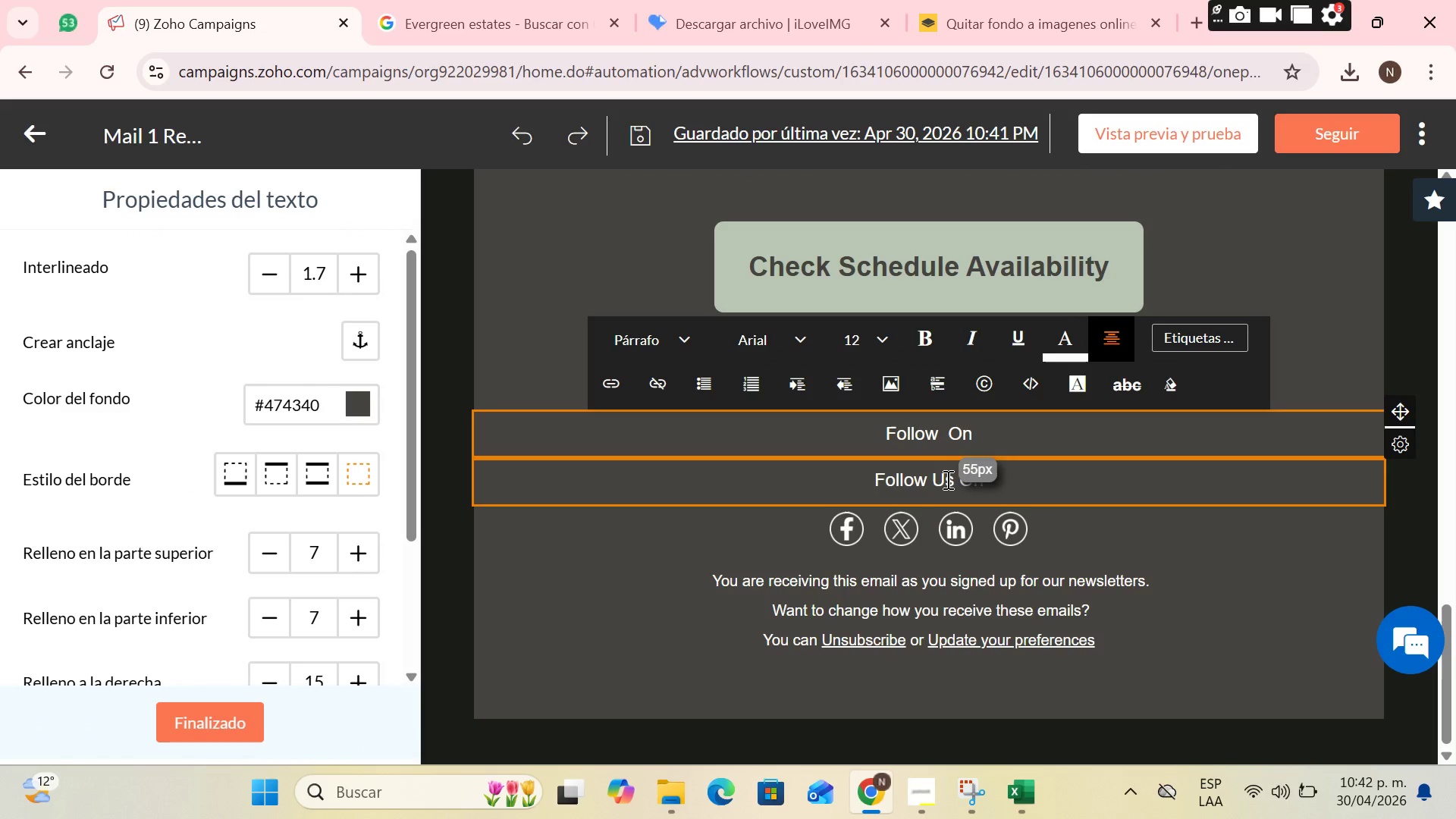 
key(Backspace)
 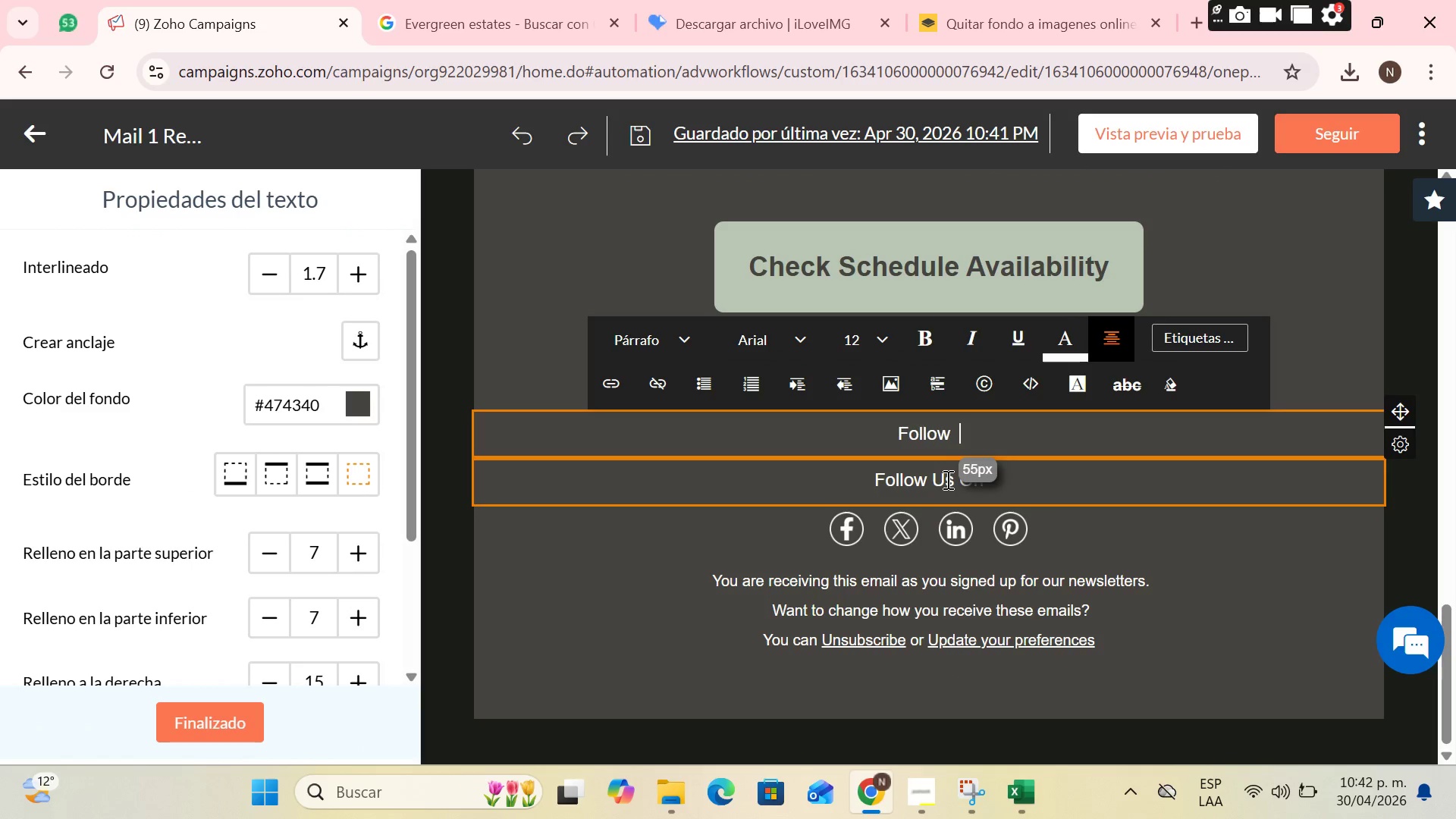 
key(Backspace)
 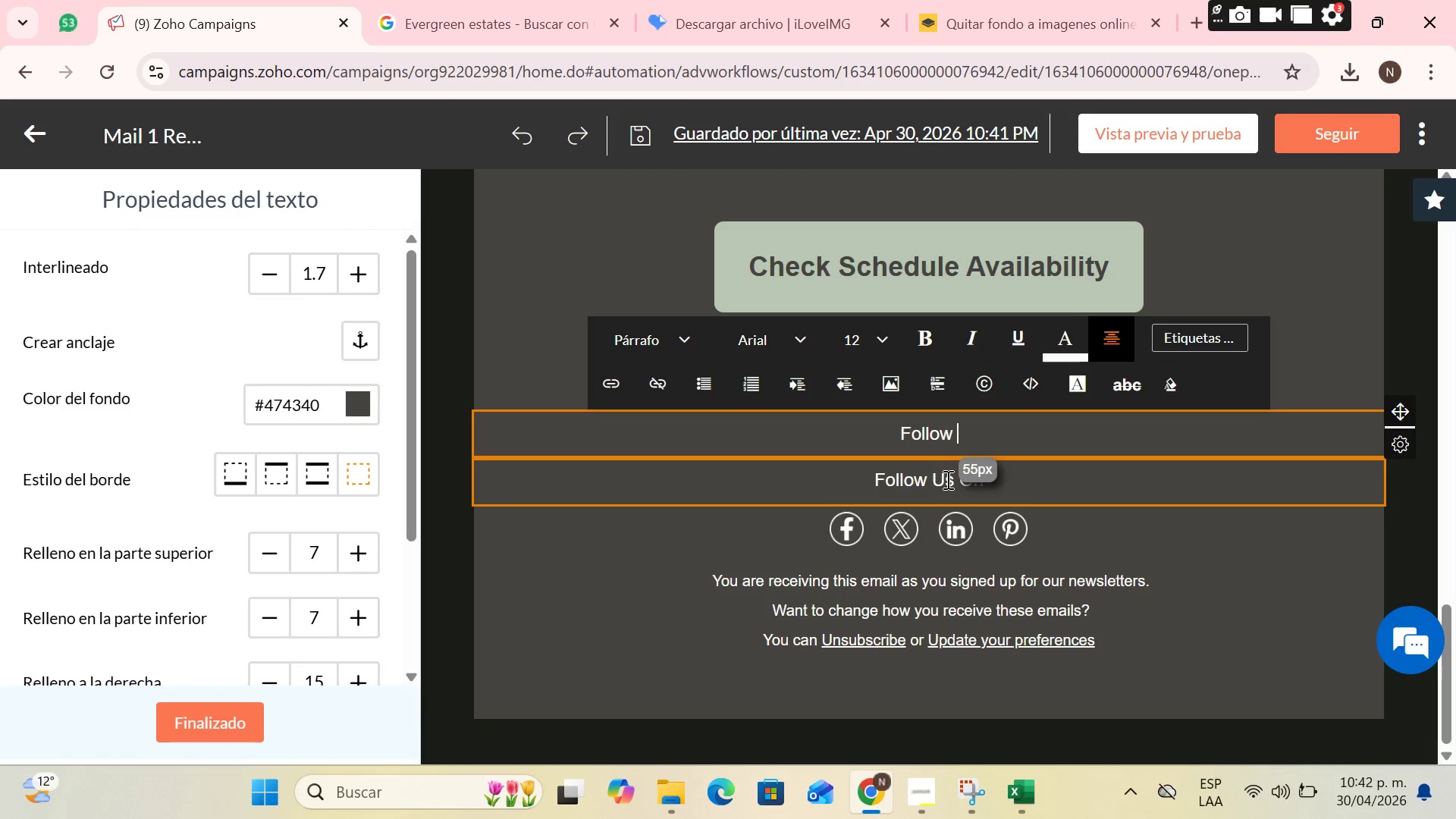 
key(Backspace)
 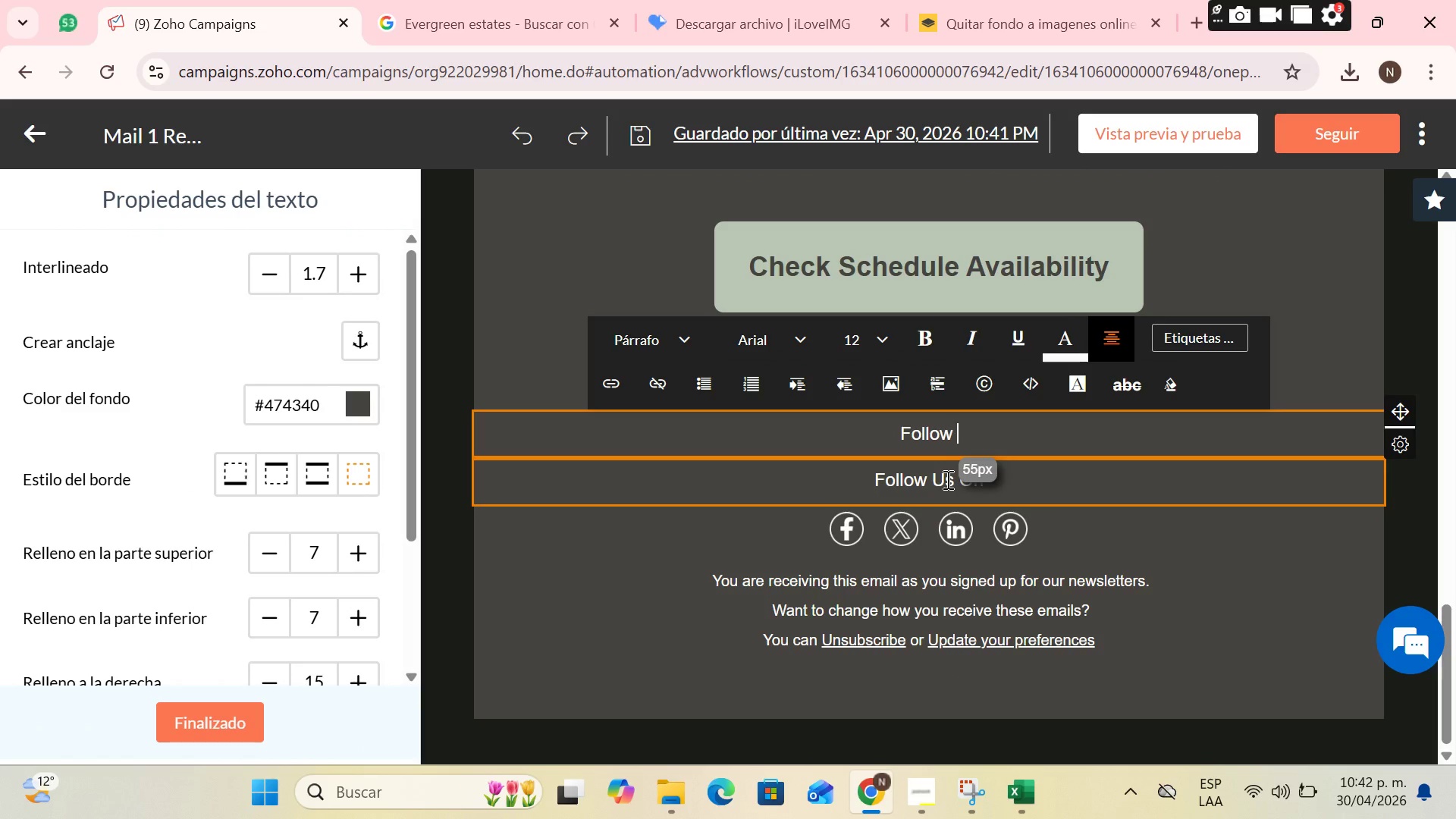 
key(Backspace)
 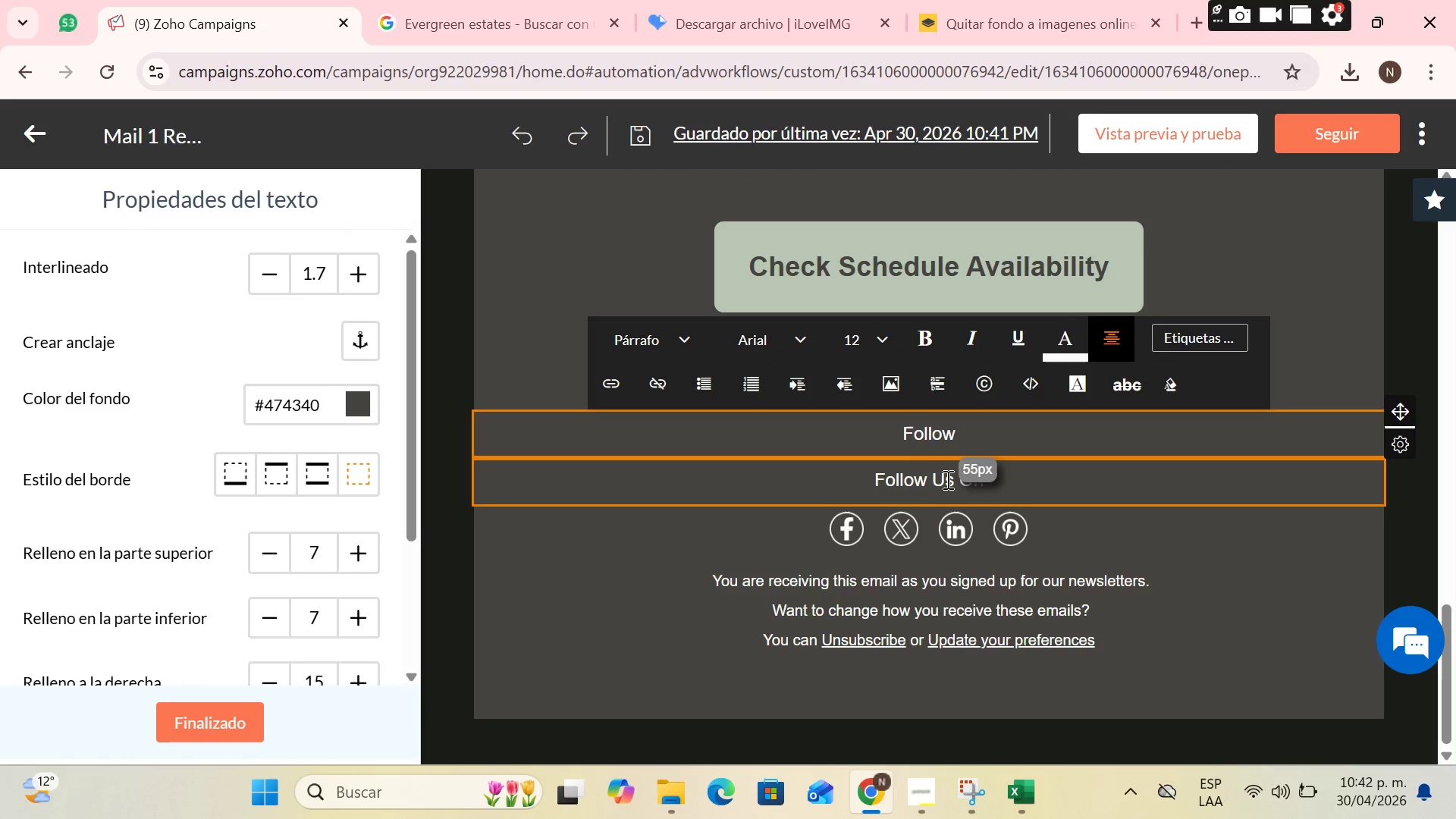 
key(Backspace)
 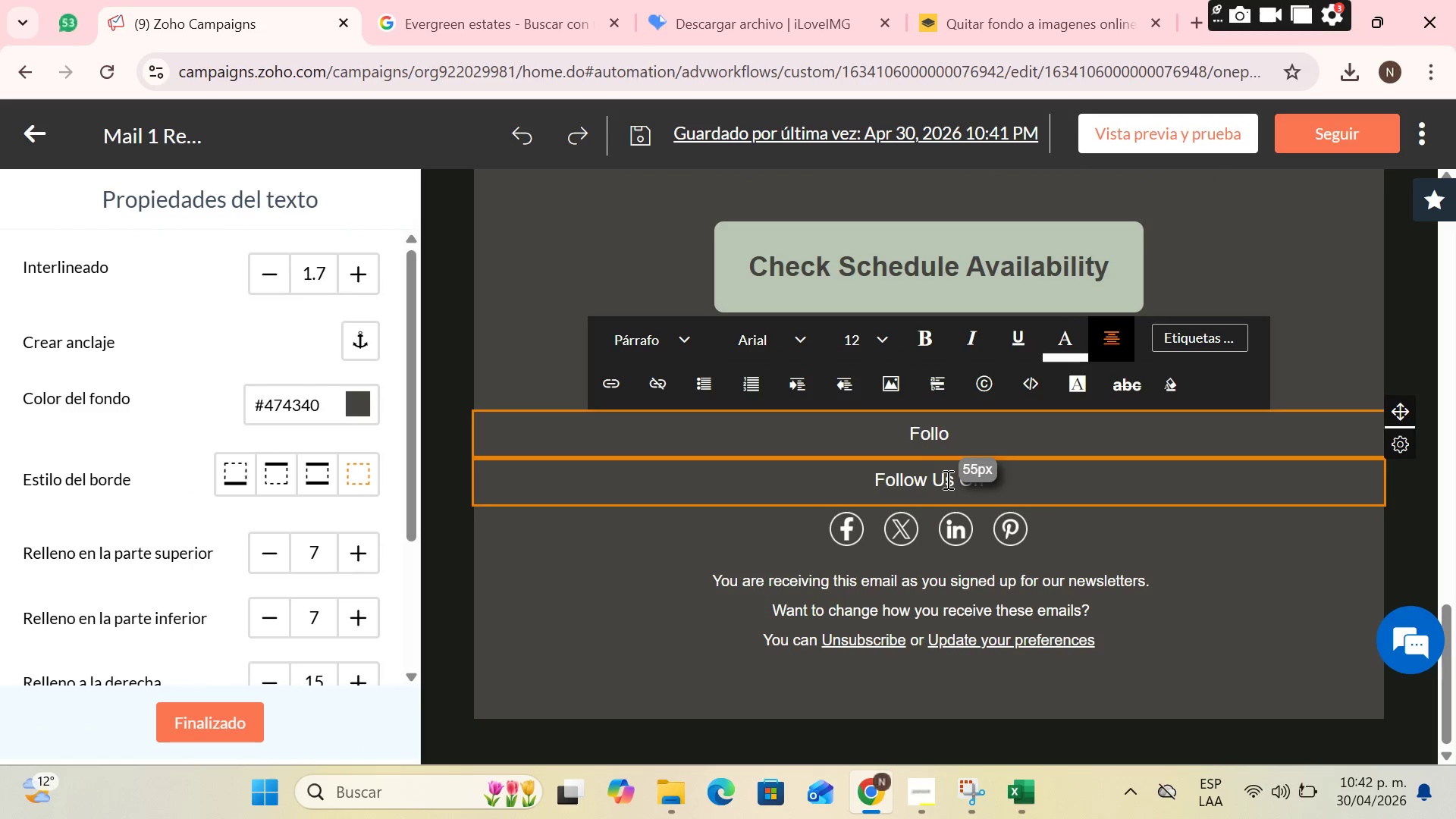 
key(Backspace)
 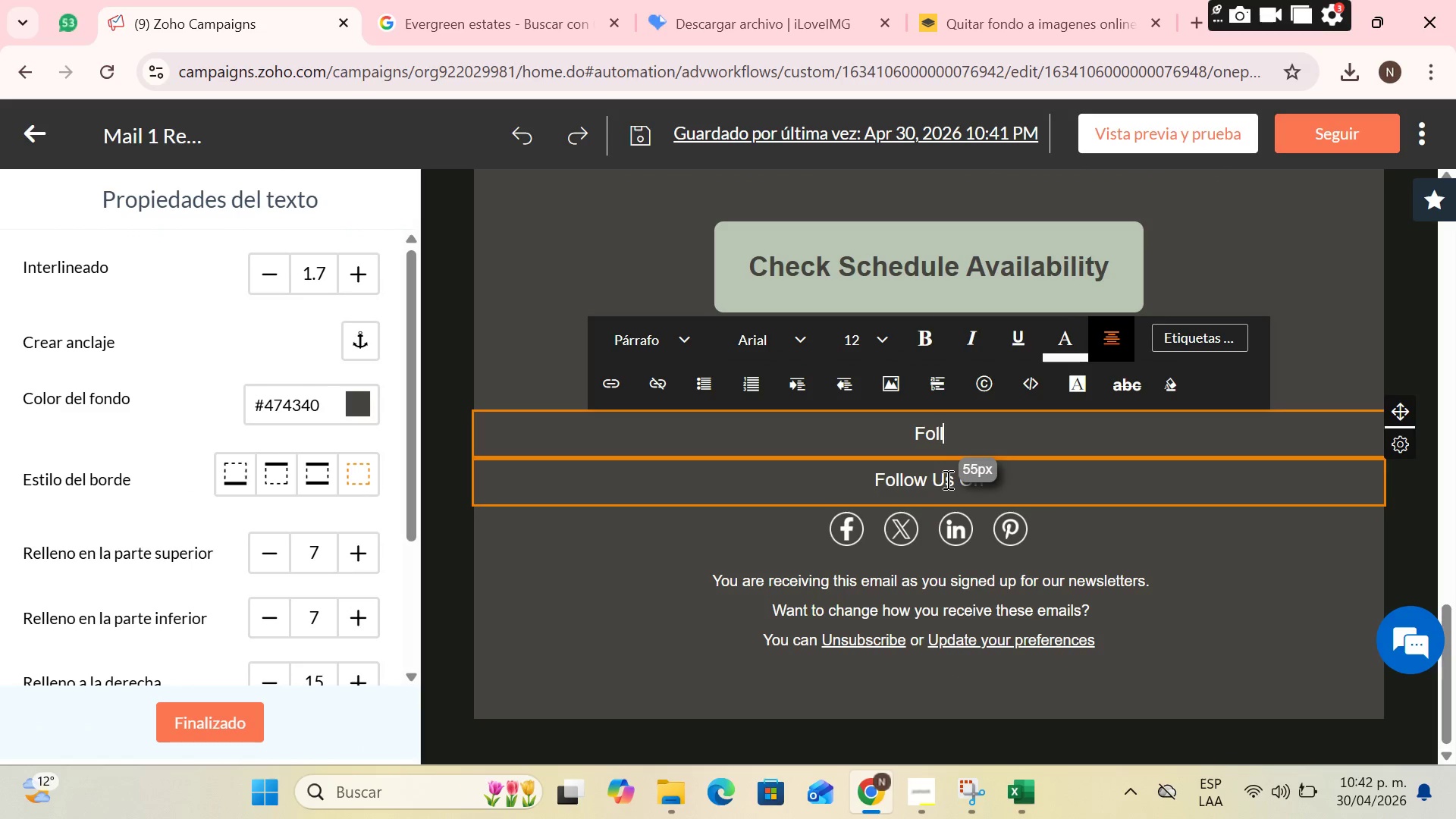 
key(Backspace)
 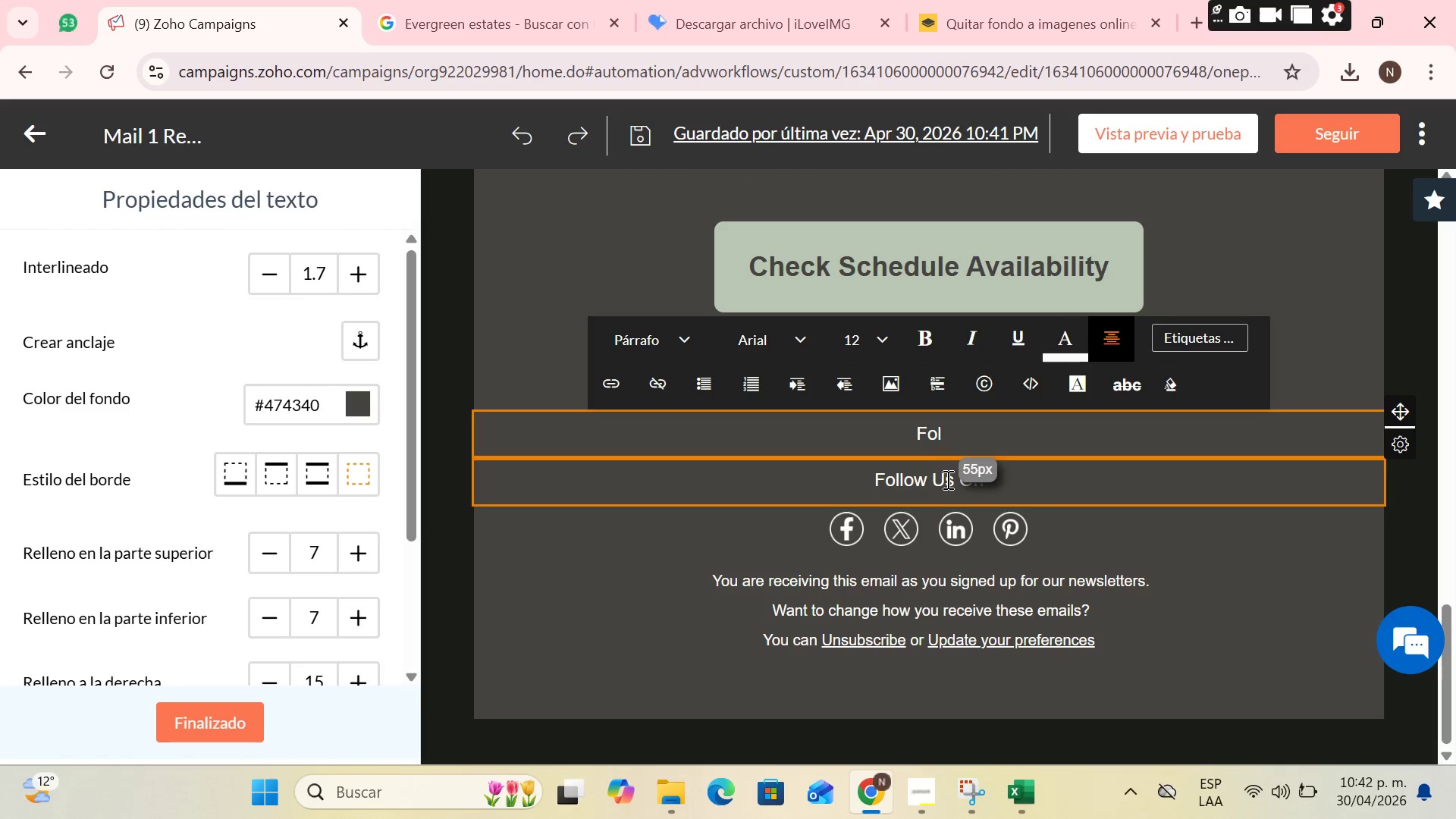 
key(Backspace)
 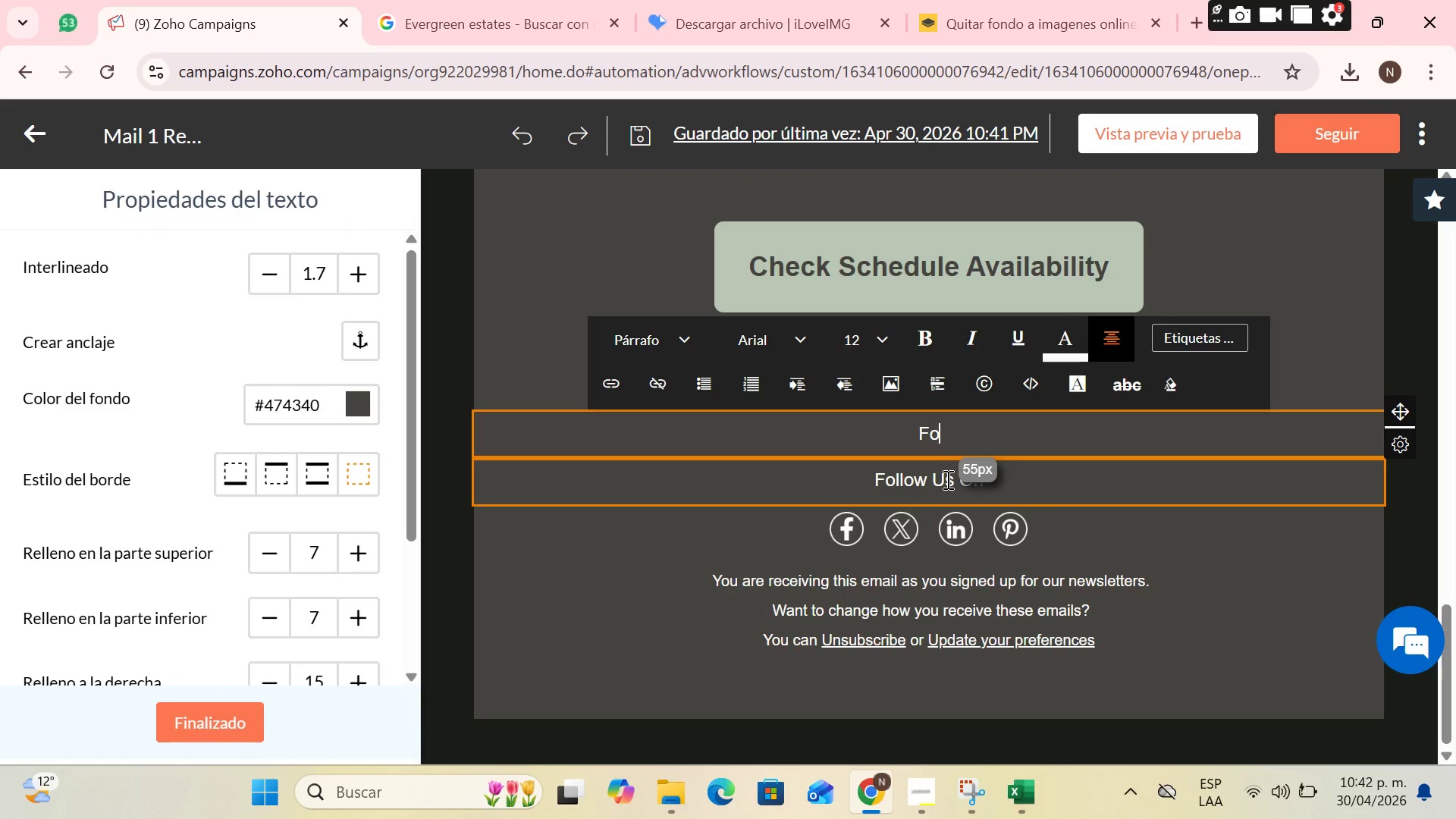 
key(Backspace)
 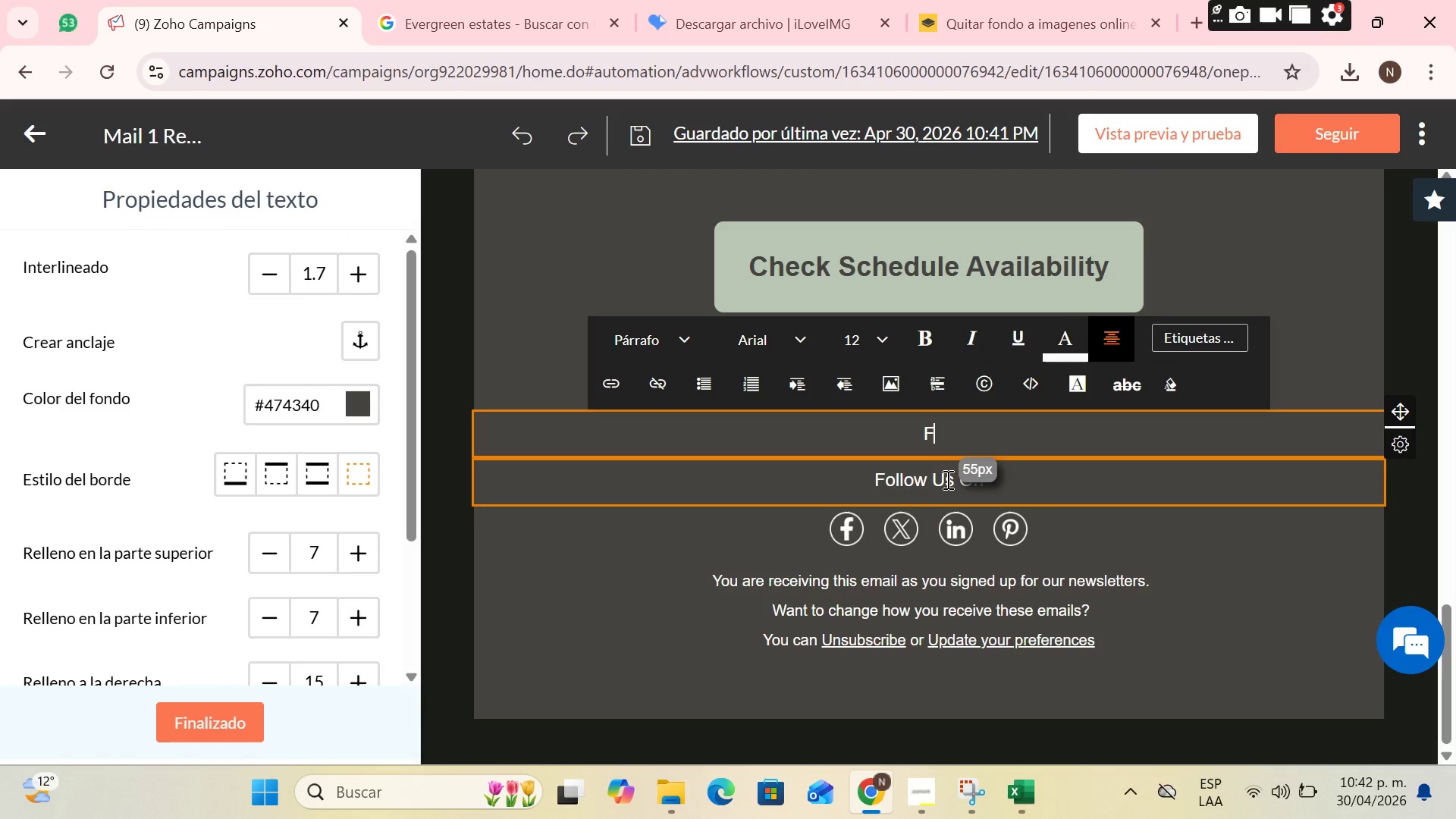 
key(CapsLock)
 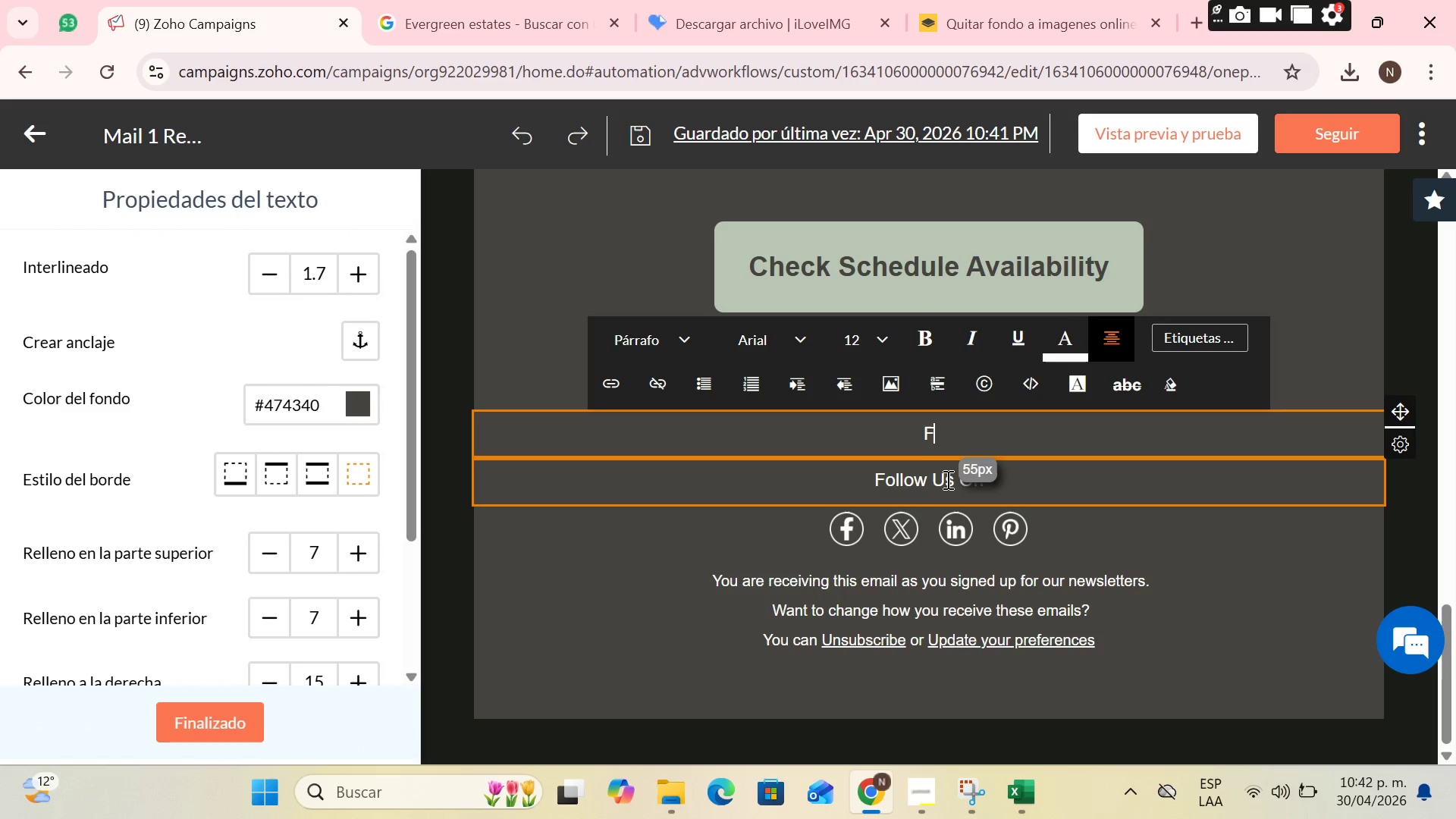 
key(I)
 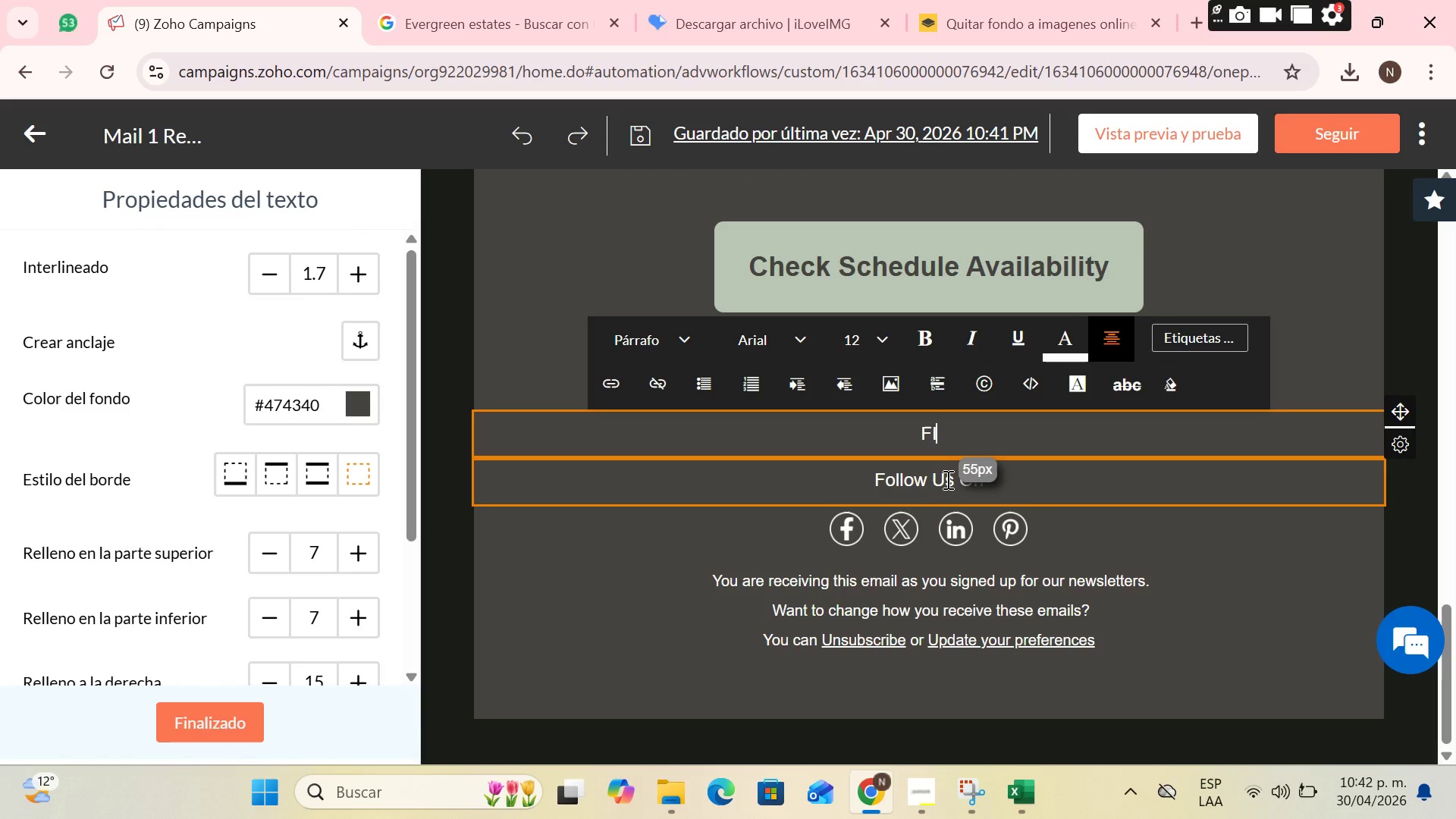 
key(CapsLock)
 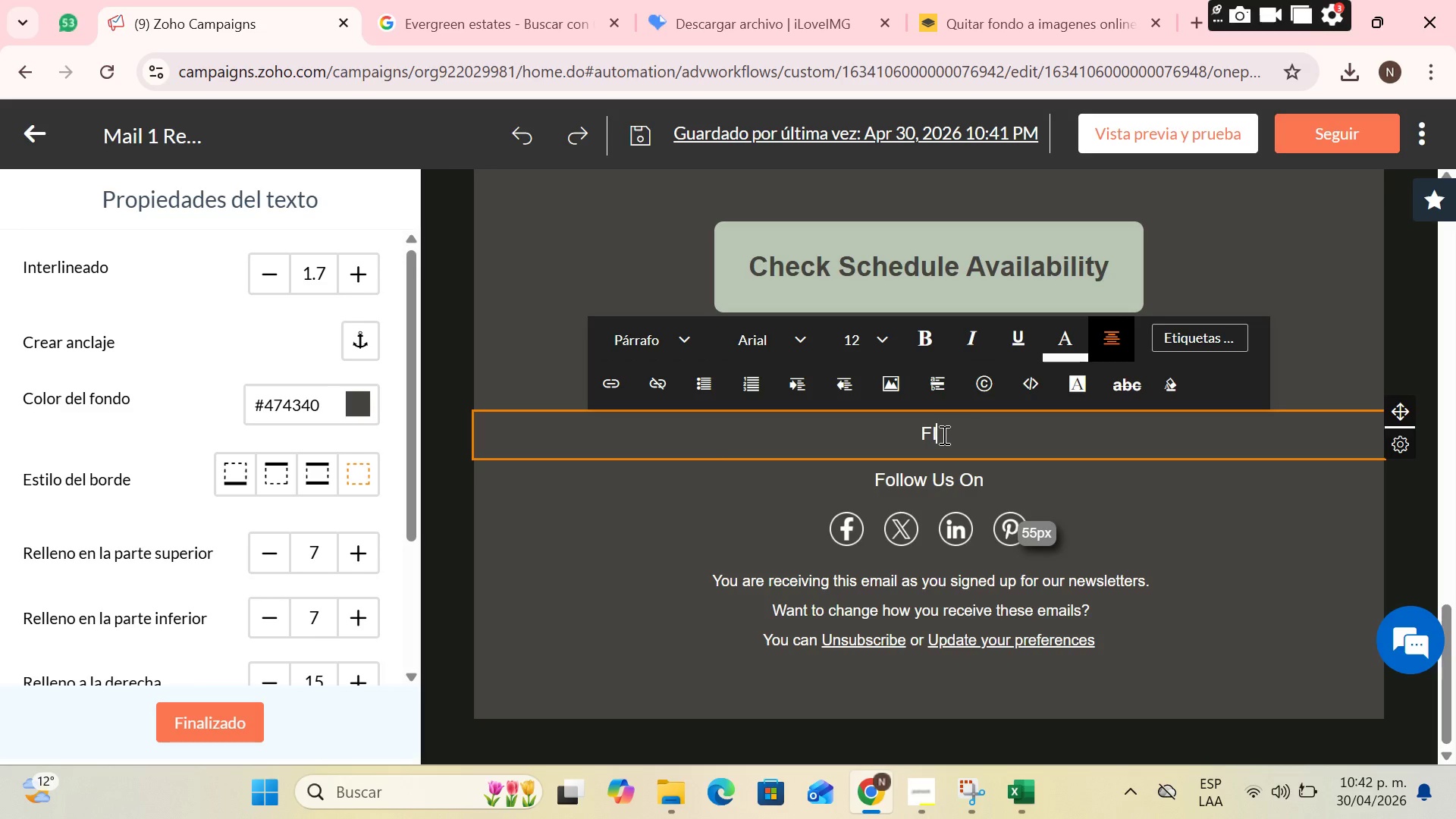 
left_click([929, 435])
 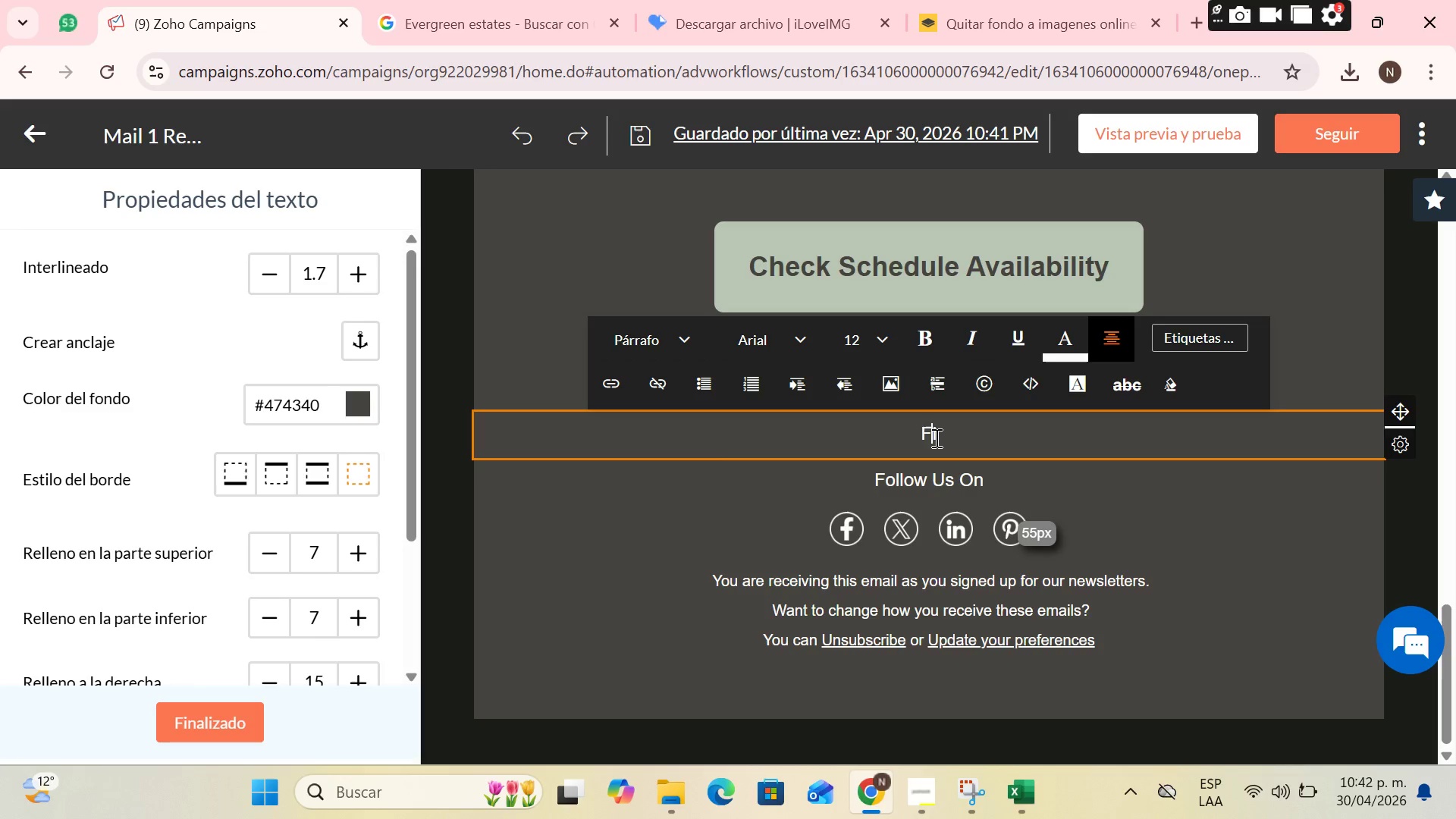 
key(Backspace)
type([PageDown] remain at your disposal)
 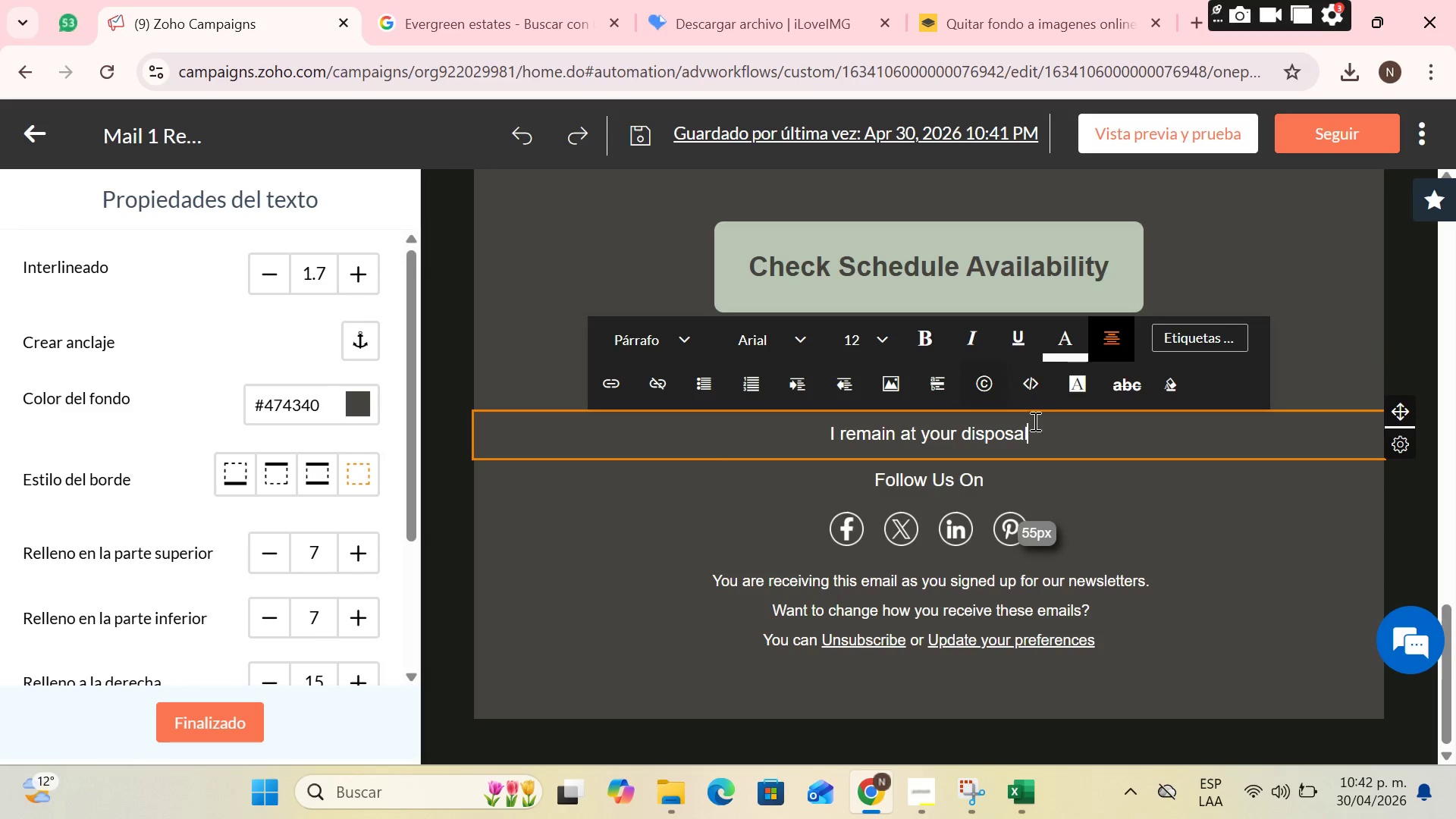 
left_click_drag(start_coordinate=[1035, 433], to_coordinate=[797, 446])
 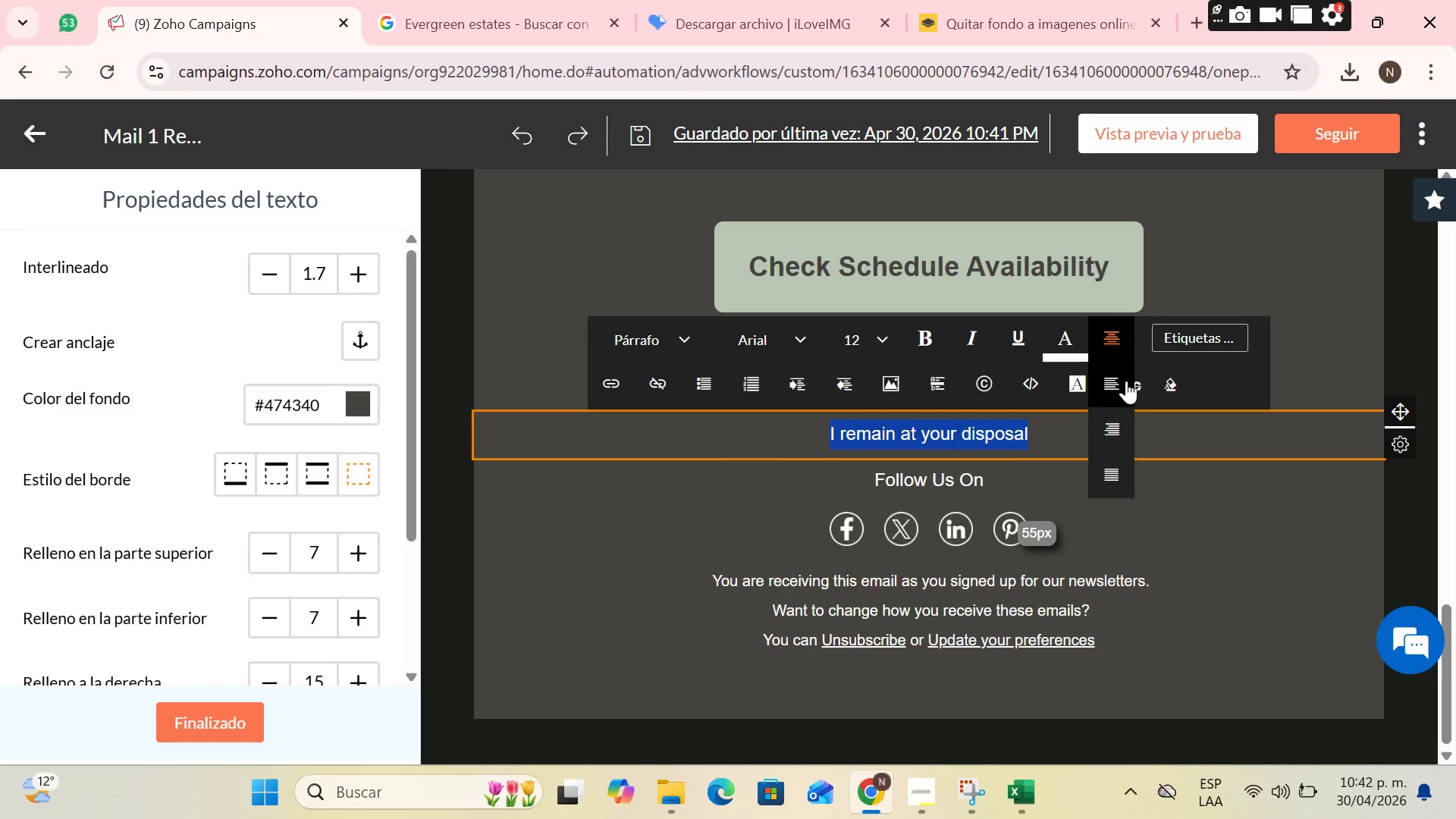 
double_click([865, 435])
 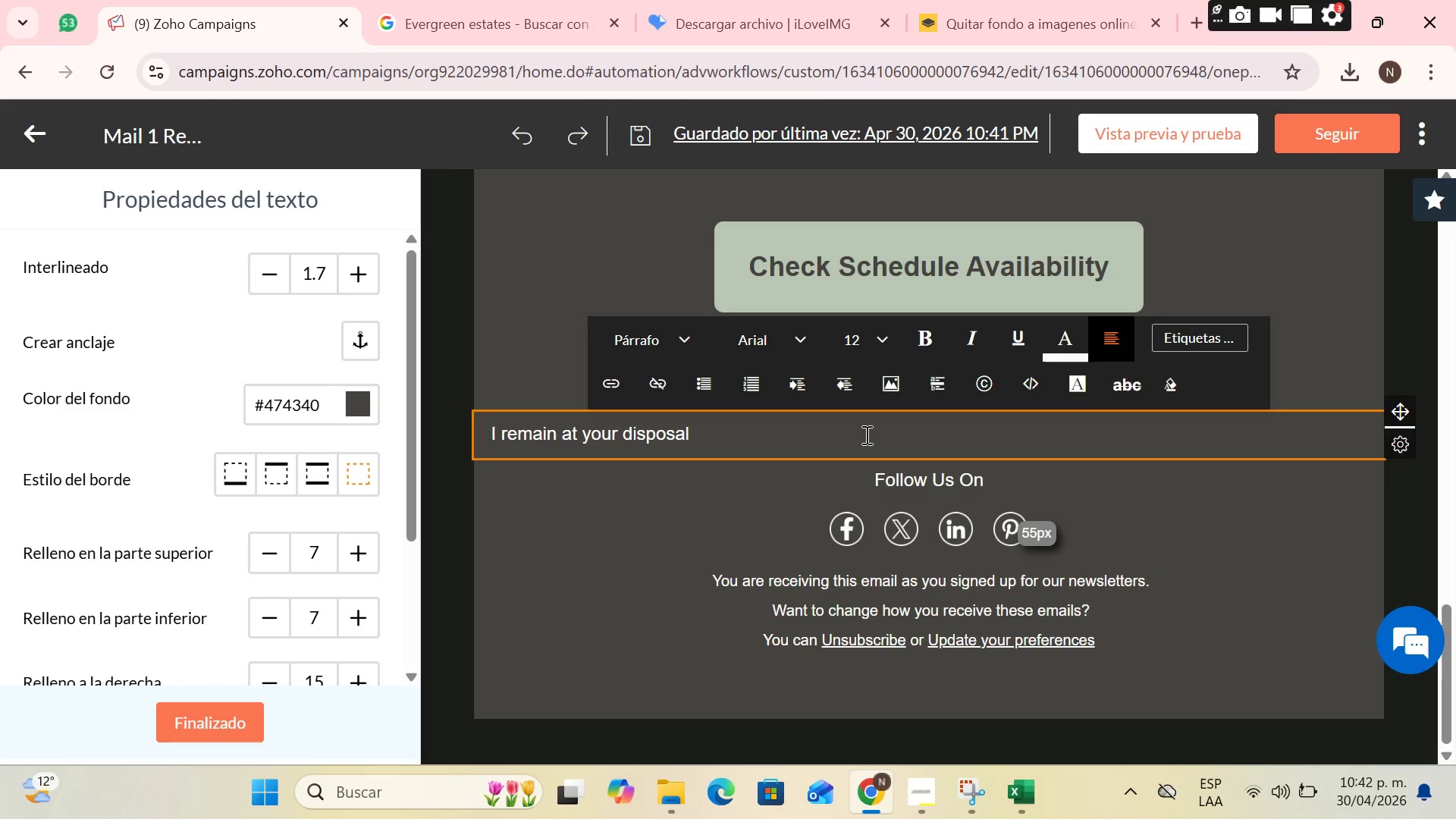 
type( to design a plan that adapts to y)
key(Backspace)
type(the specific needs of your fo)
key(Backspace)
key(Backspace)
type(ome)
key(Backspace)
key(Backspace)
key(Backspace)
type(home.)
 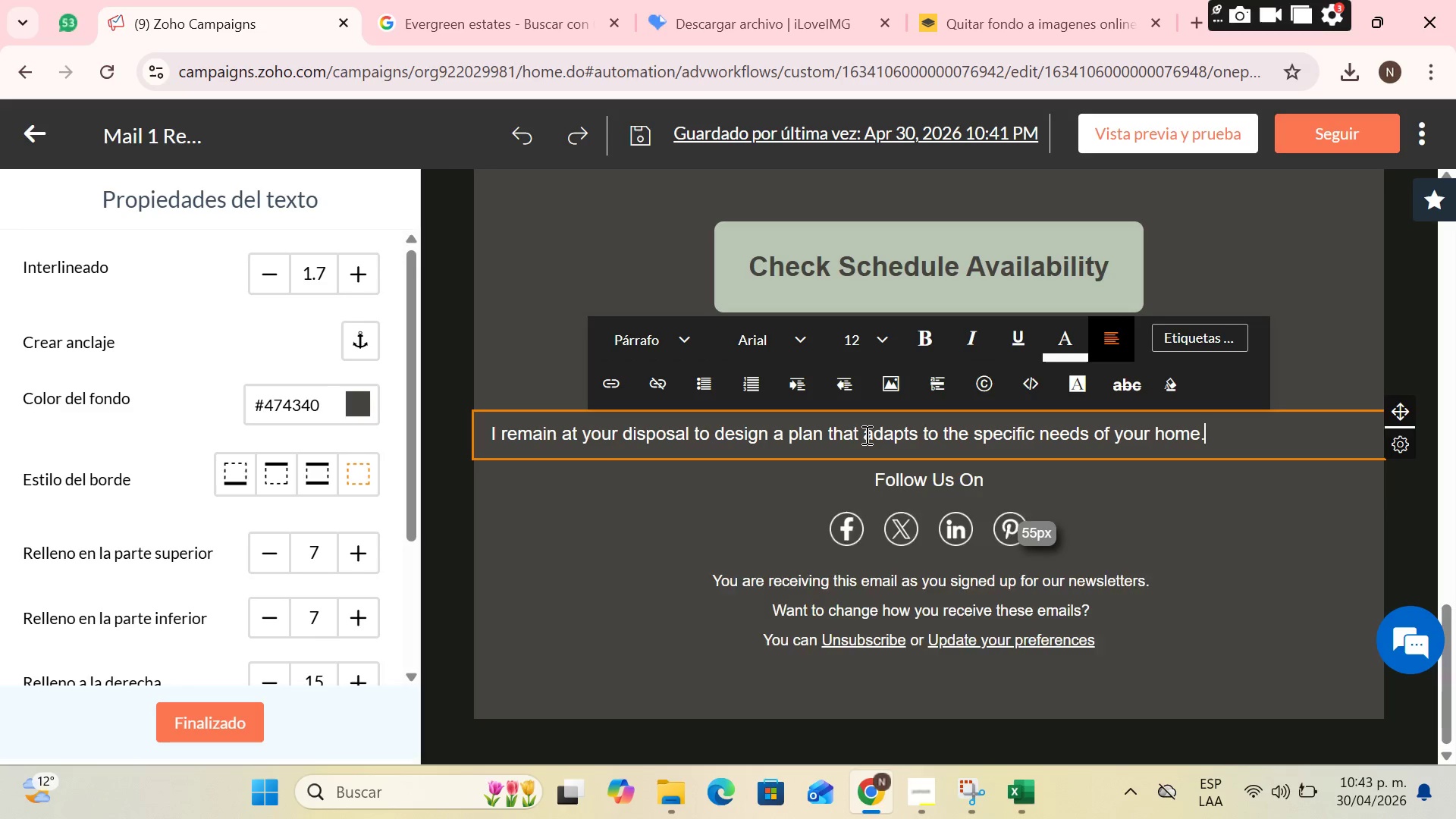 
key(Enter)
 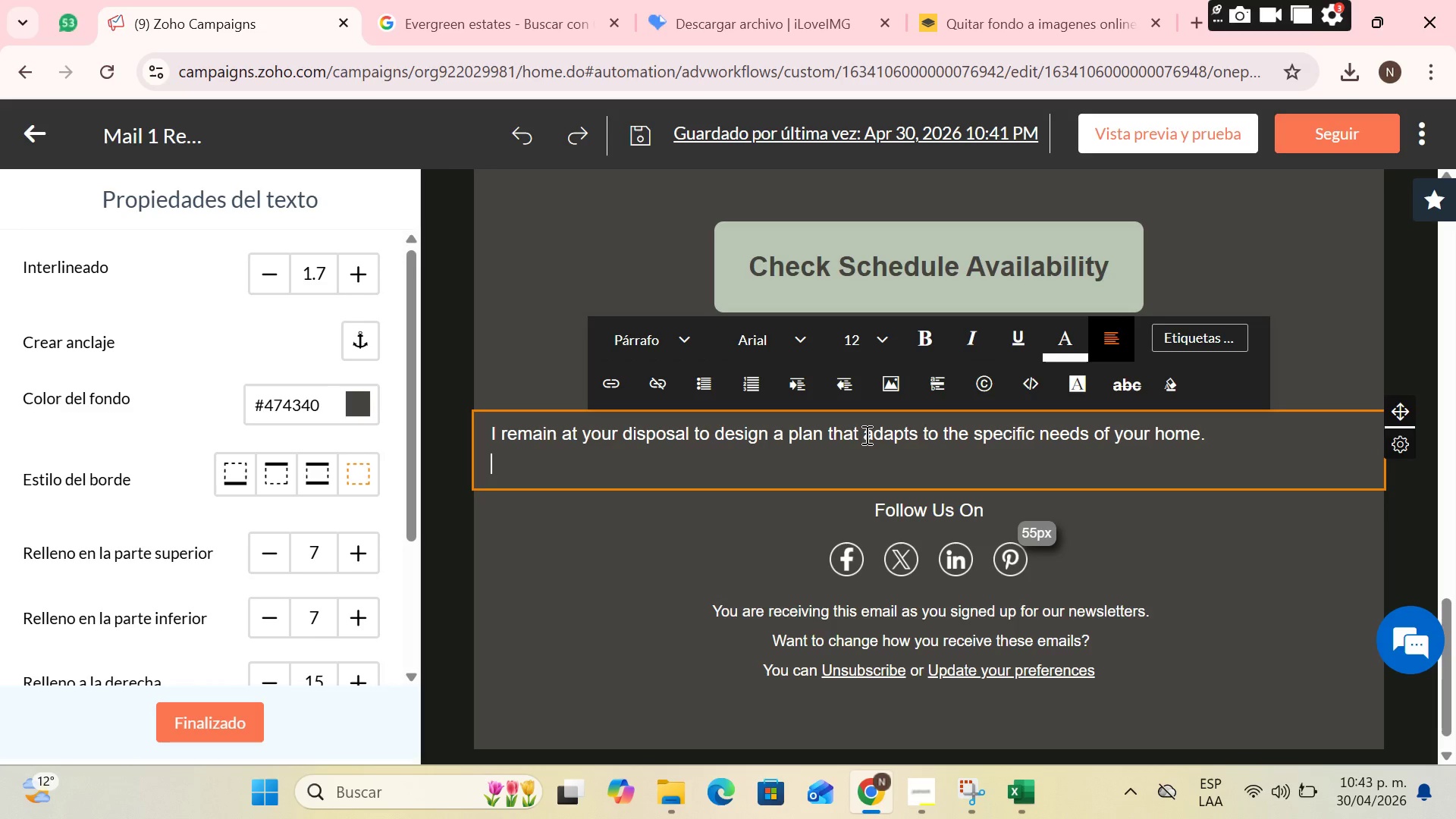 
wait(11.53)
 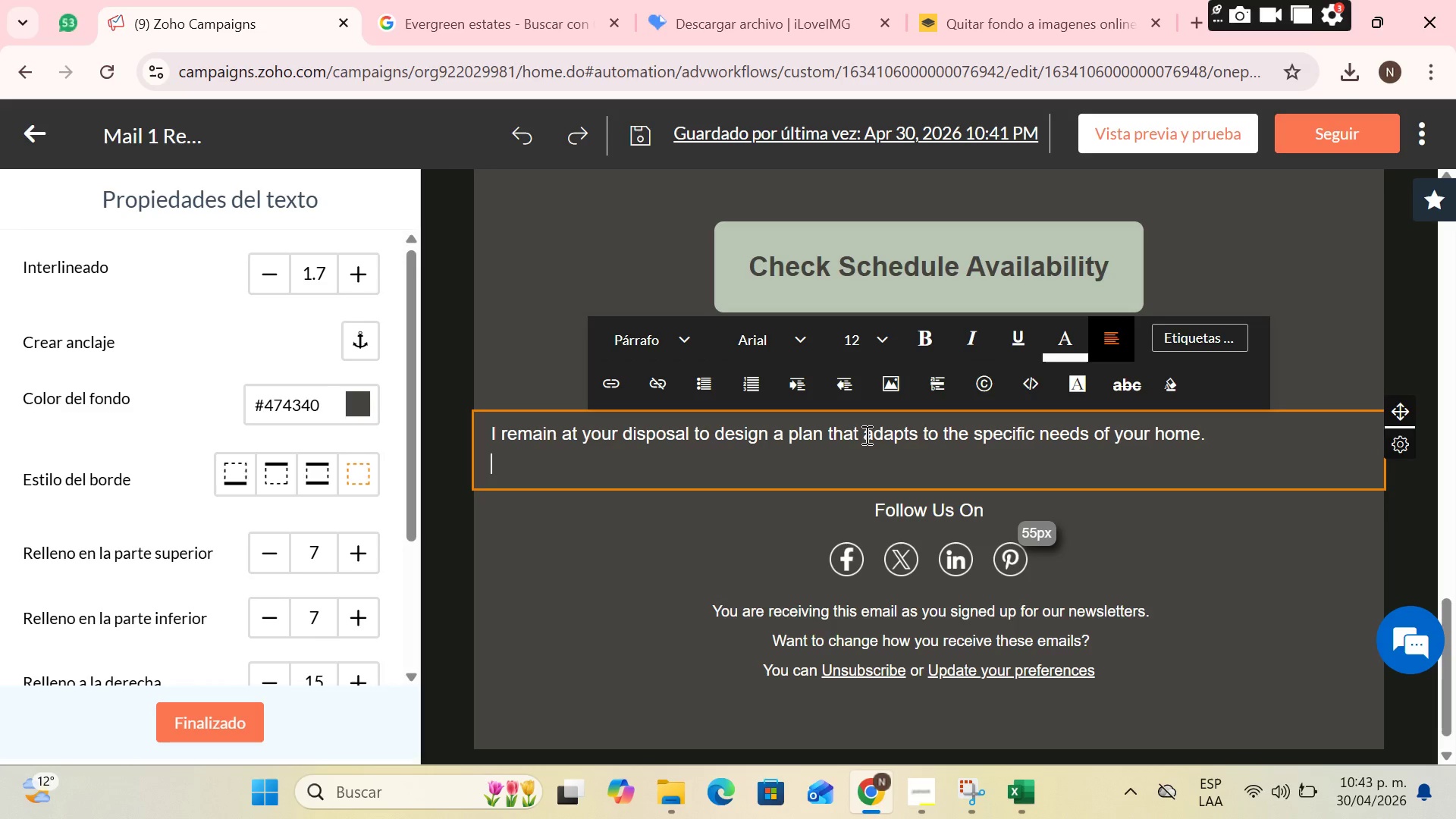 
type(Best Rega)
key(Backspace)
key(Backspace)
key(Backspace)
key(Backspace)
type(regr)
key(Backspace)
type(ards,)
 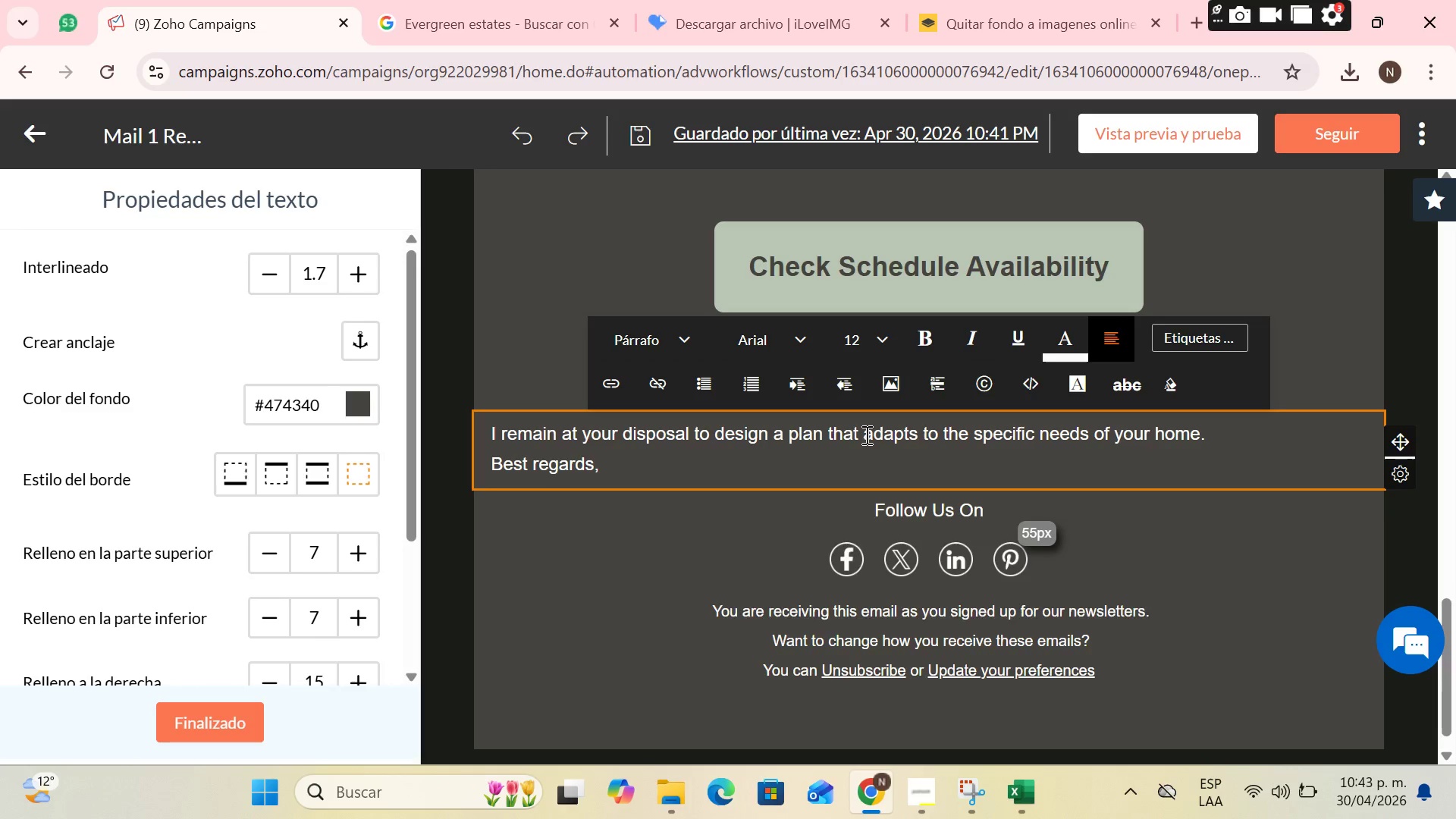 
key(Enter)
 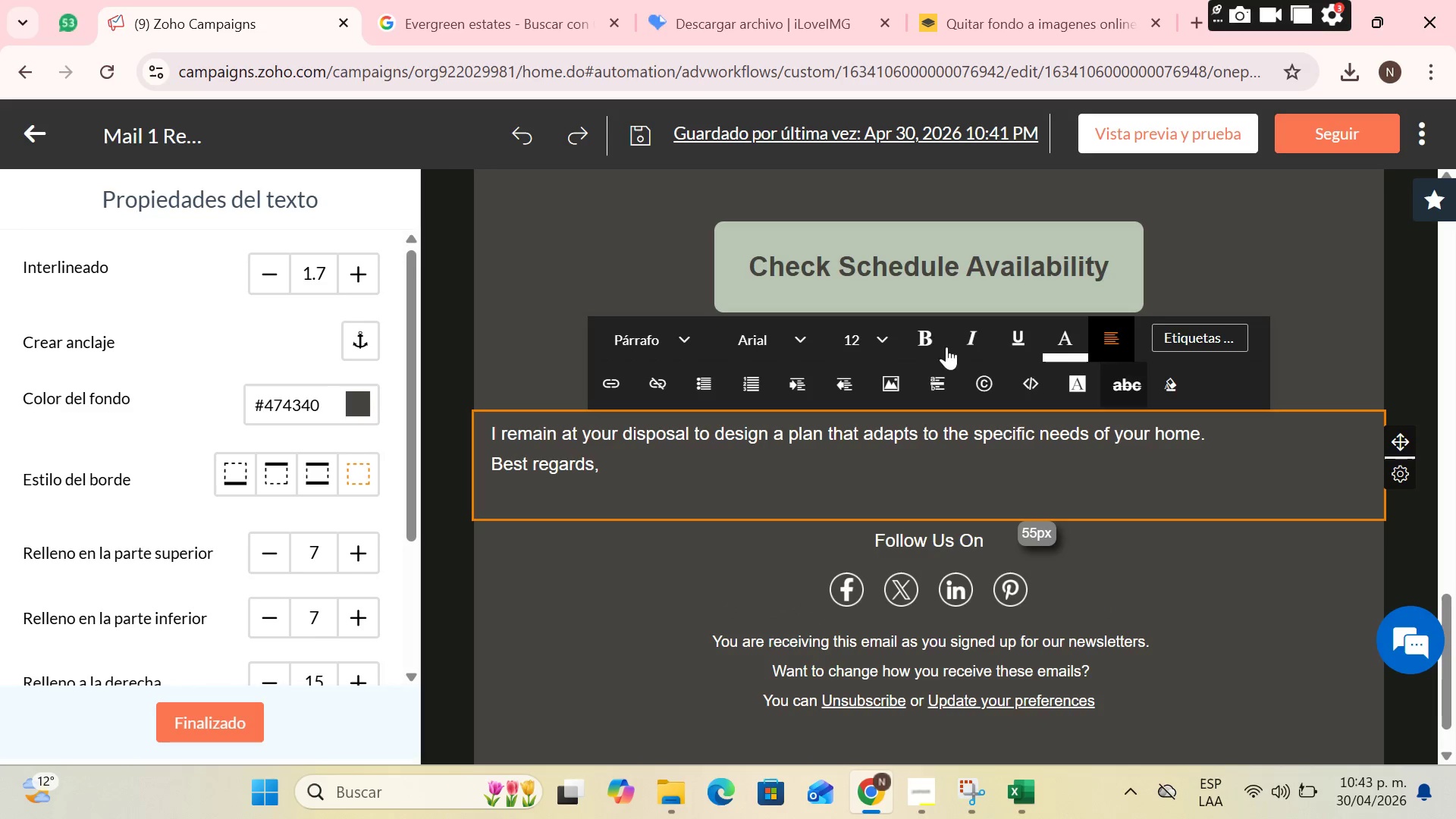 
left_click([1225, 347])
 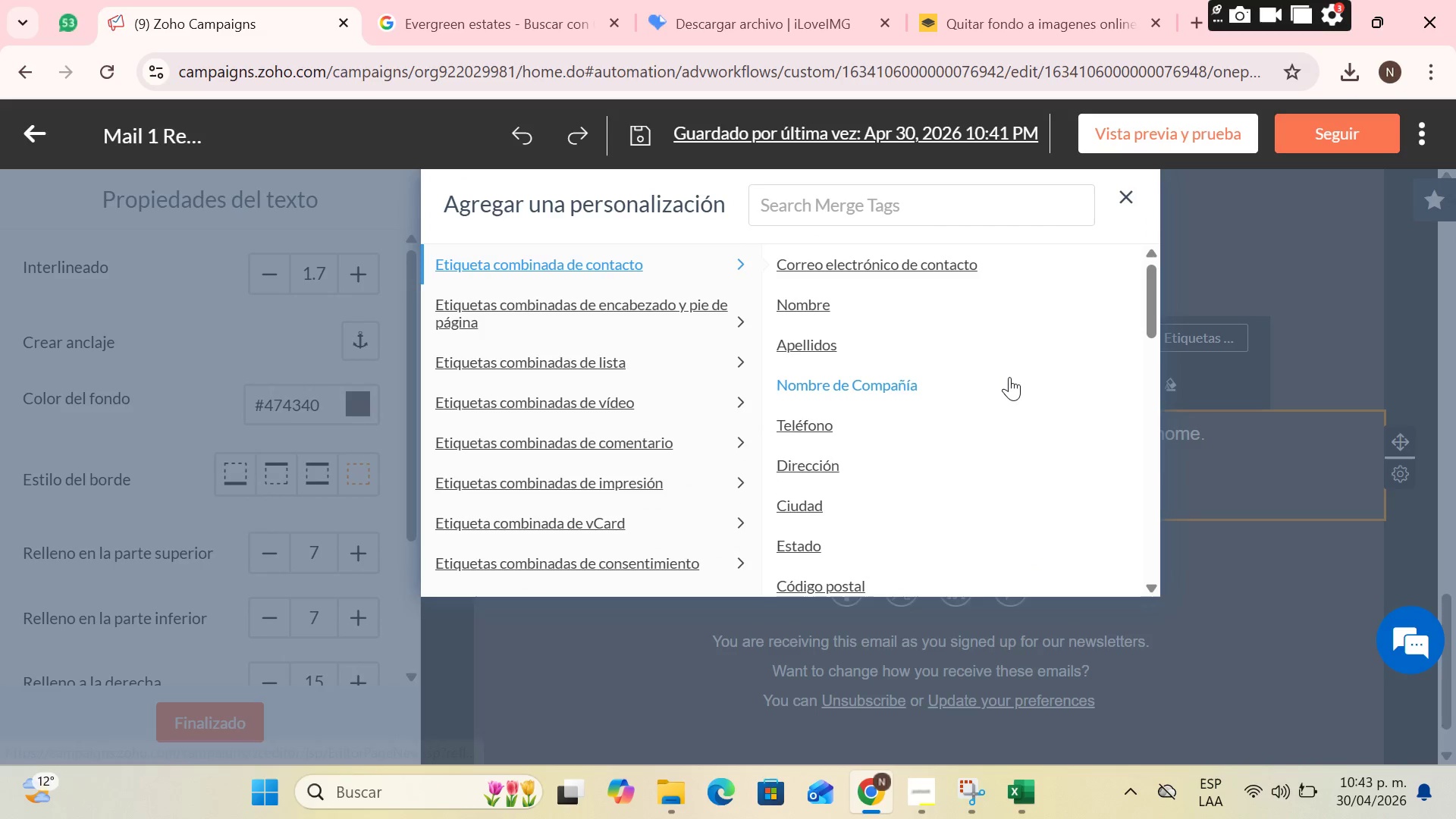 
scroll: coordinate [1072, 325], scroll_direction: down, amount: 13.0
 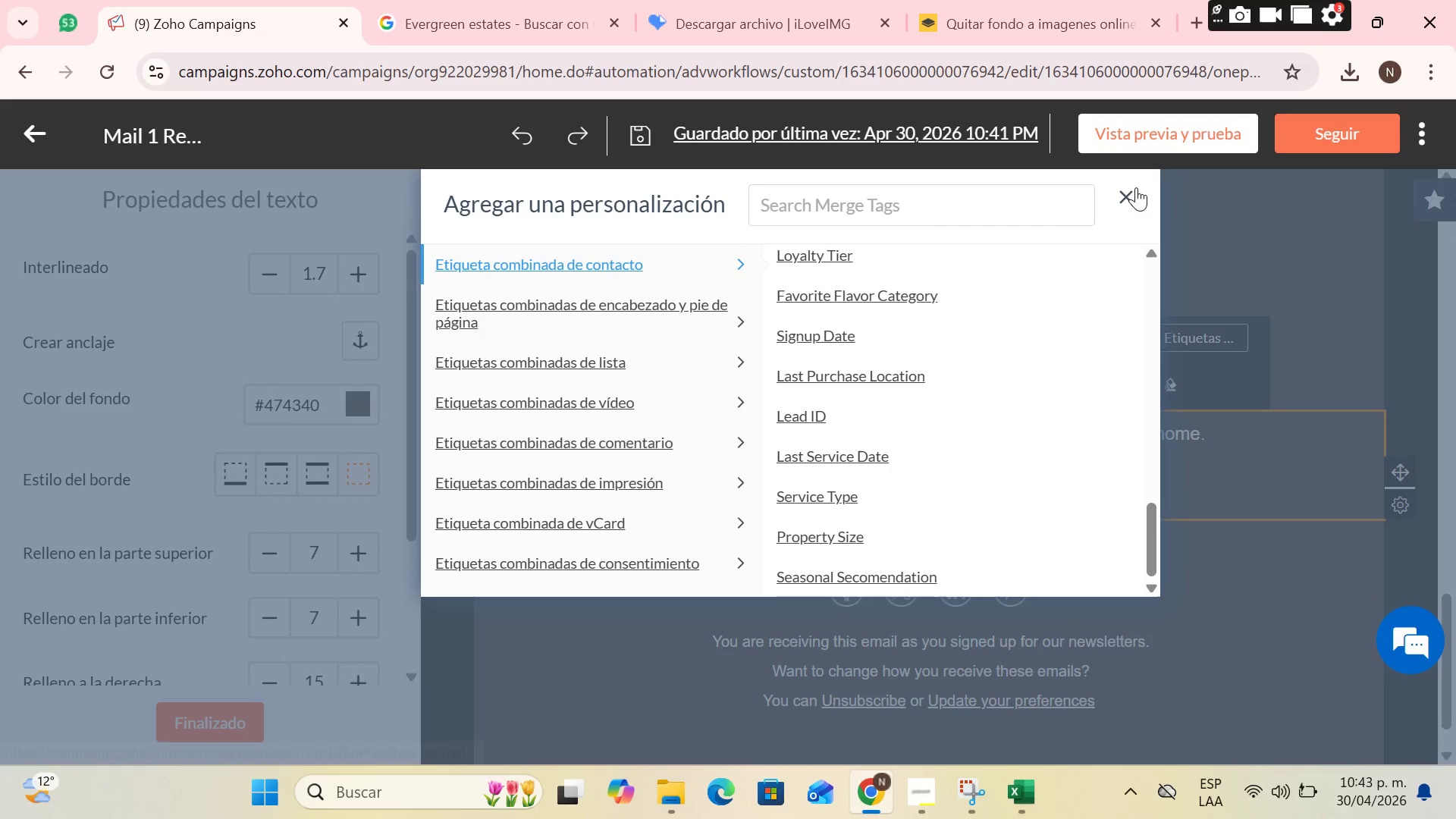 
left_click([1129, 194])
 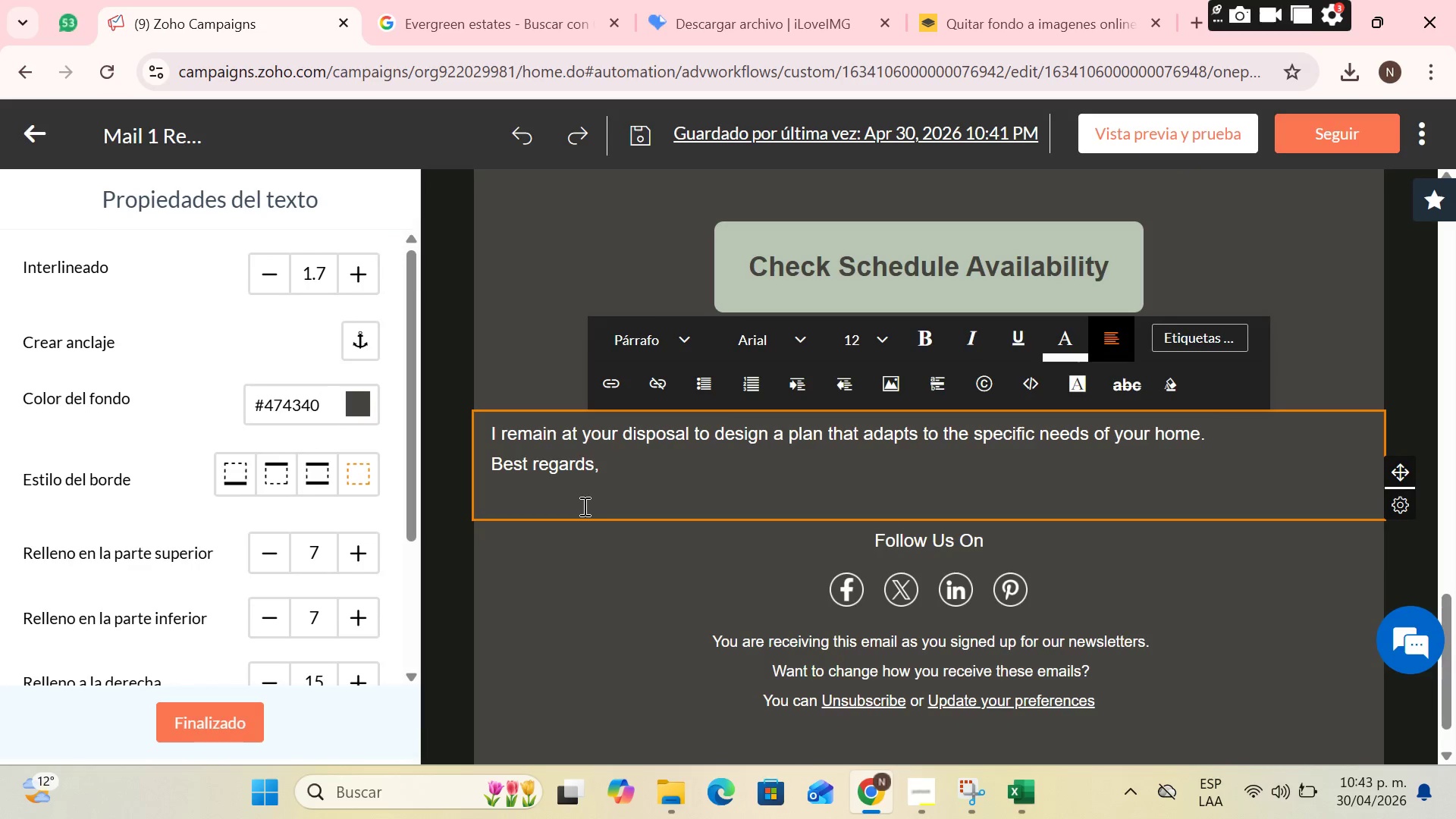 
left_click([568, 504])
 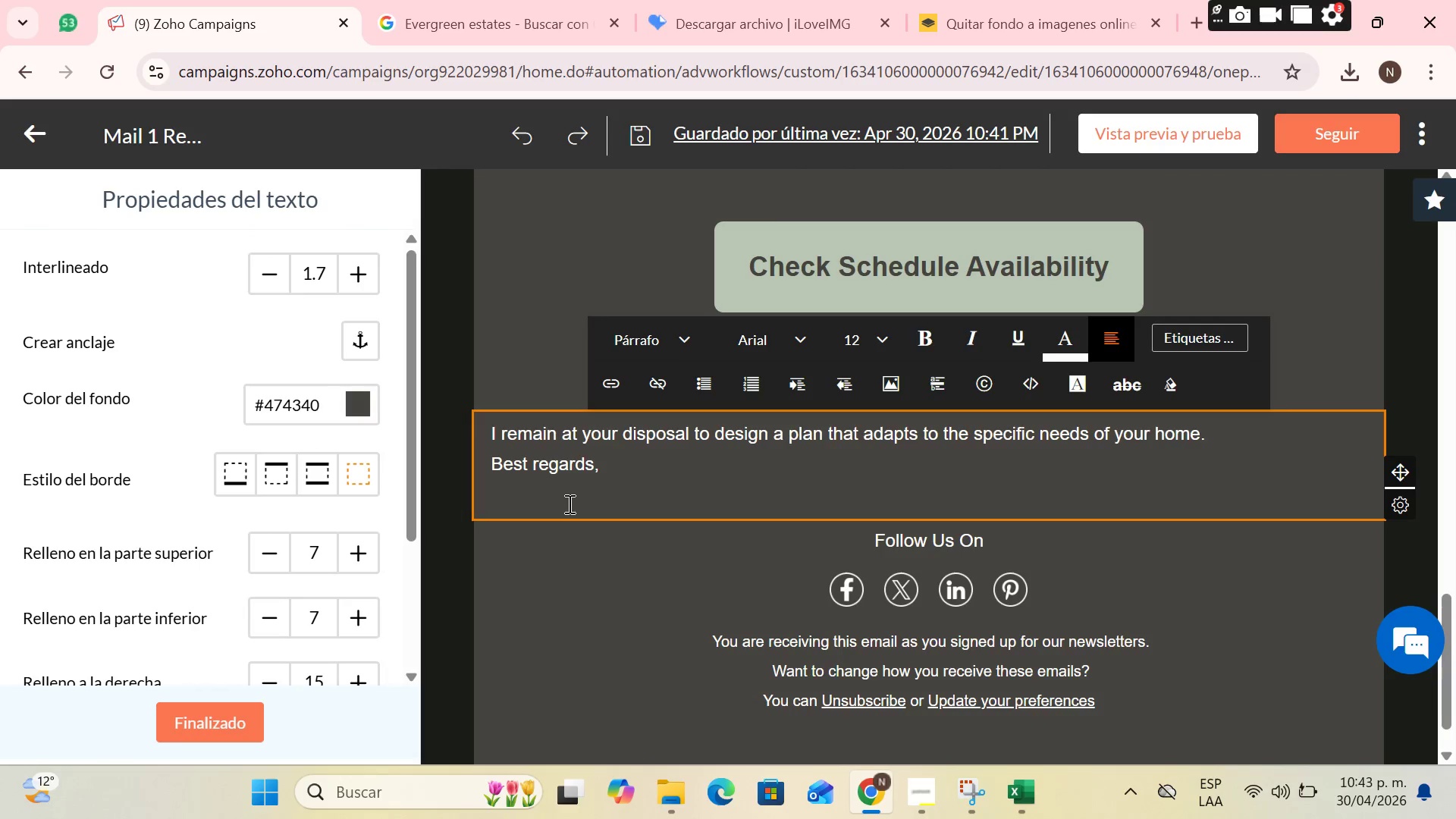 
type(C)
key(Backspace)
type(D)
key(Backspace)
type(Evergreen )
 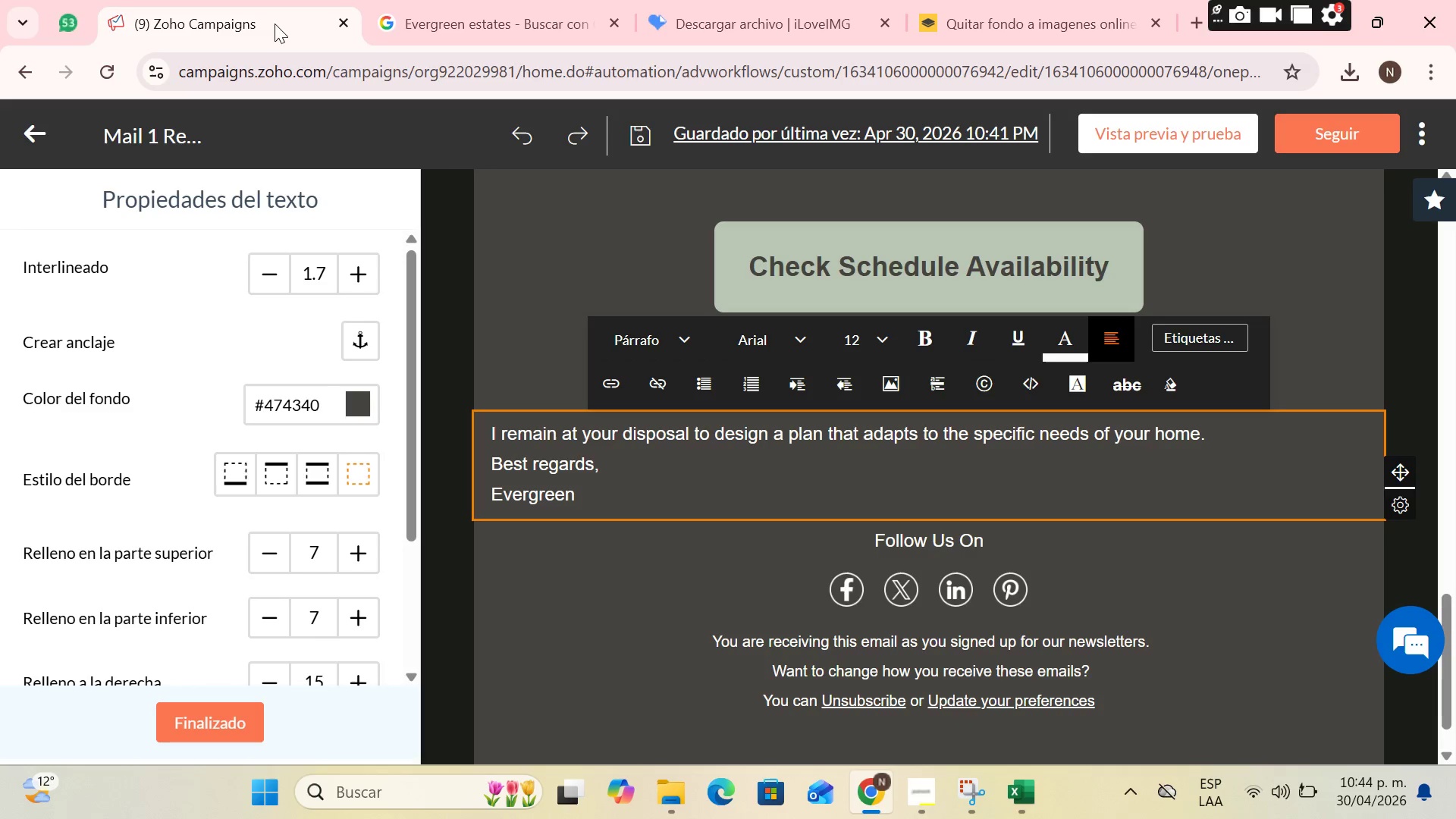 
wait(5.08)
 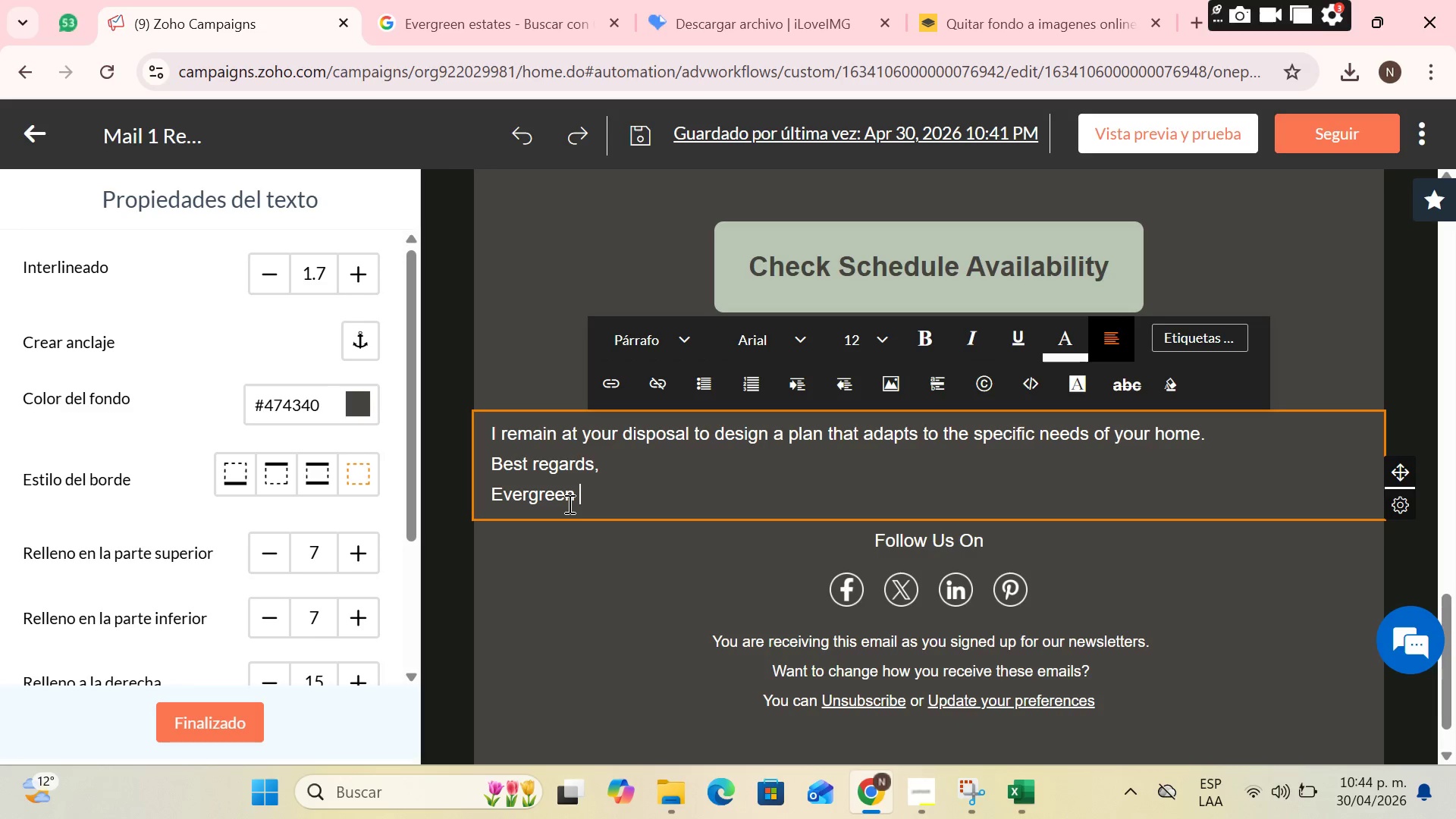 
type(Estates \ CEO)
 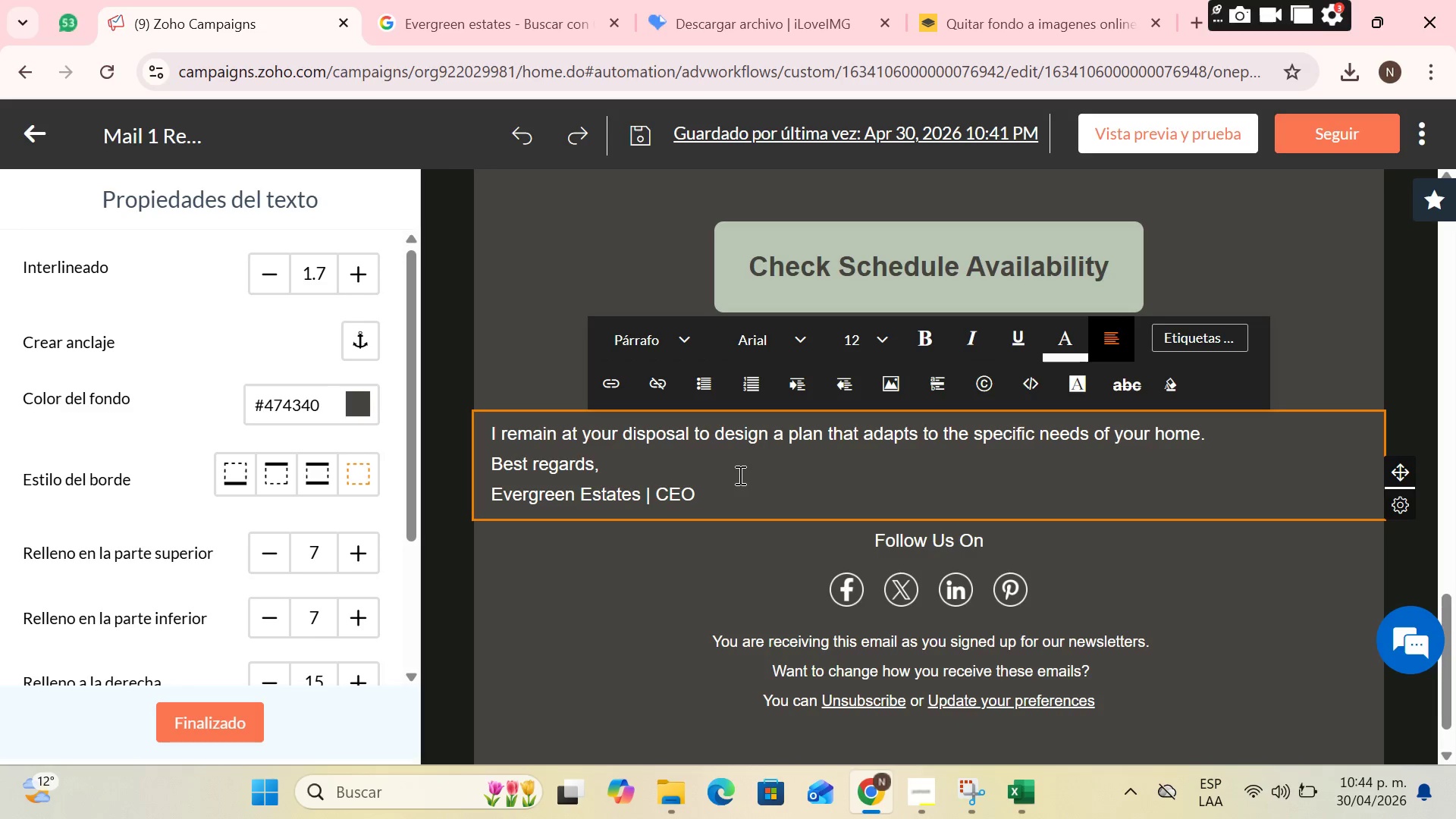 
left_click([739, 475])
 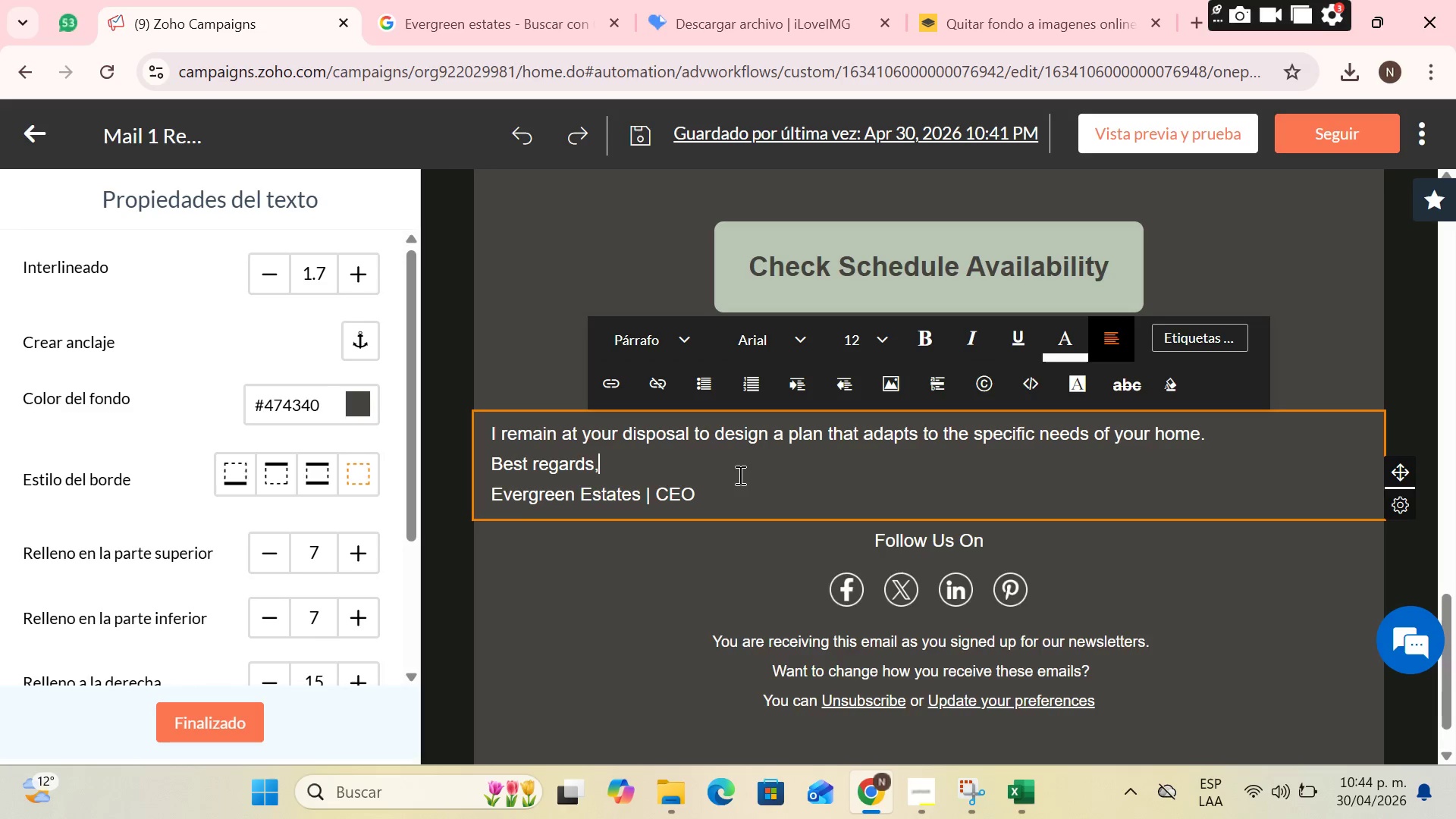 
key(Enter)
 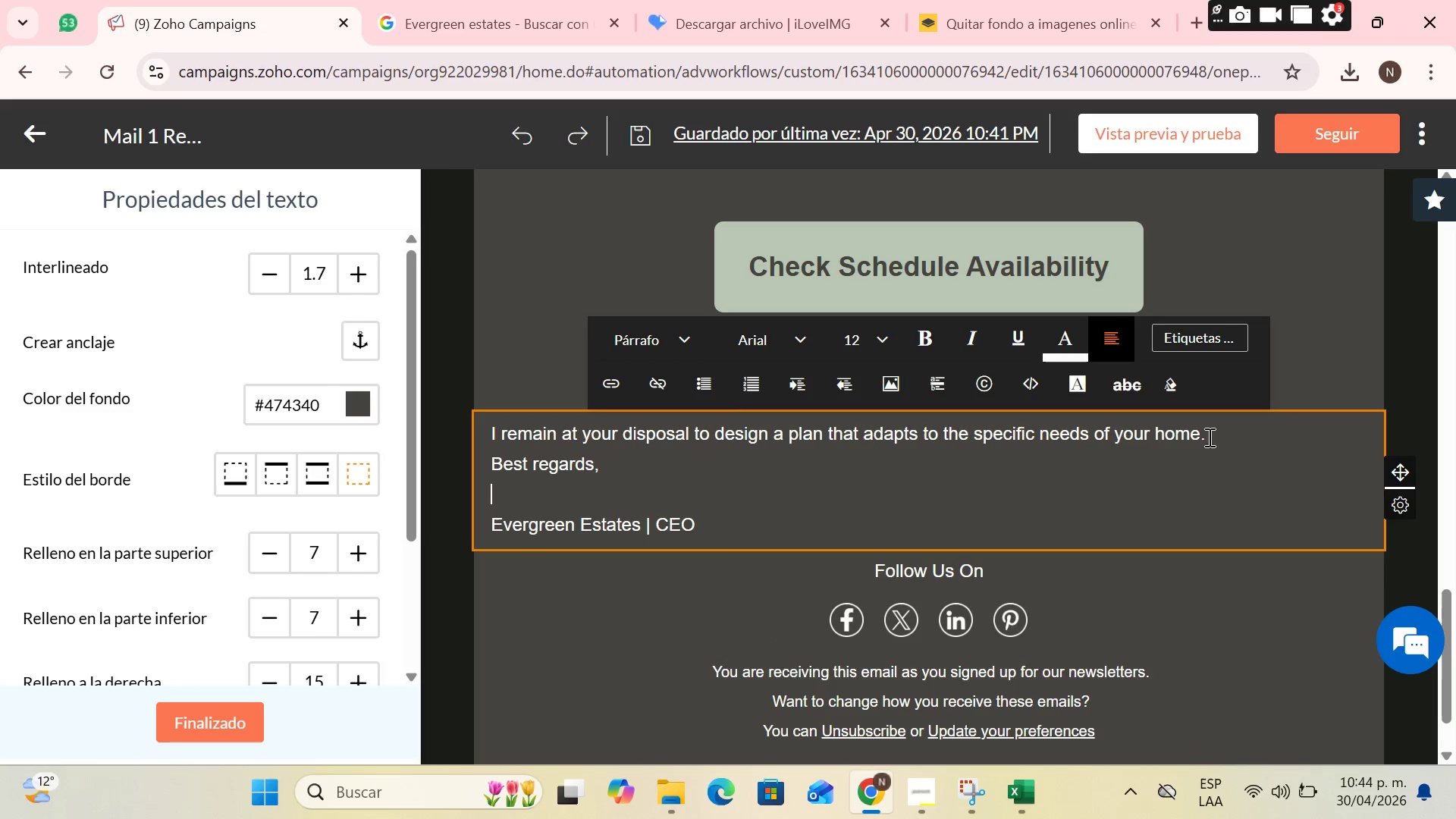 
left_click([1346, 392])
 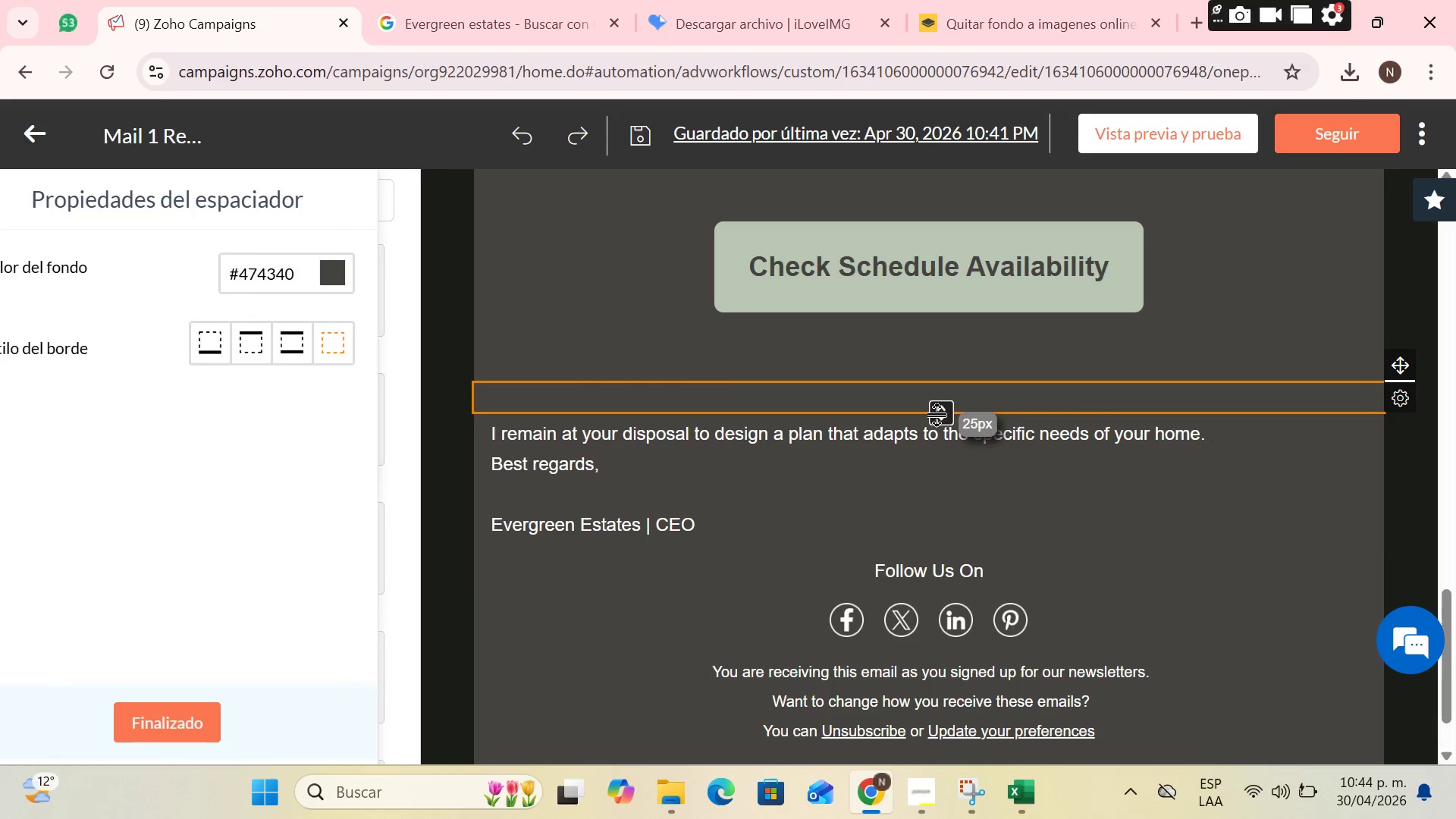 
left_click_drag(start_coordinate=[949, 413], to_coordinate=[926, 466])
 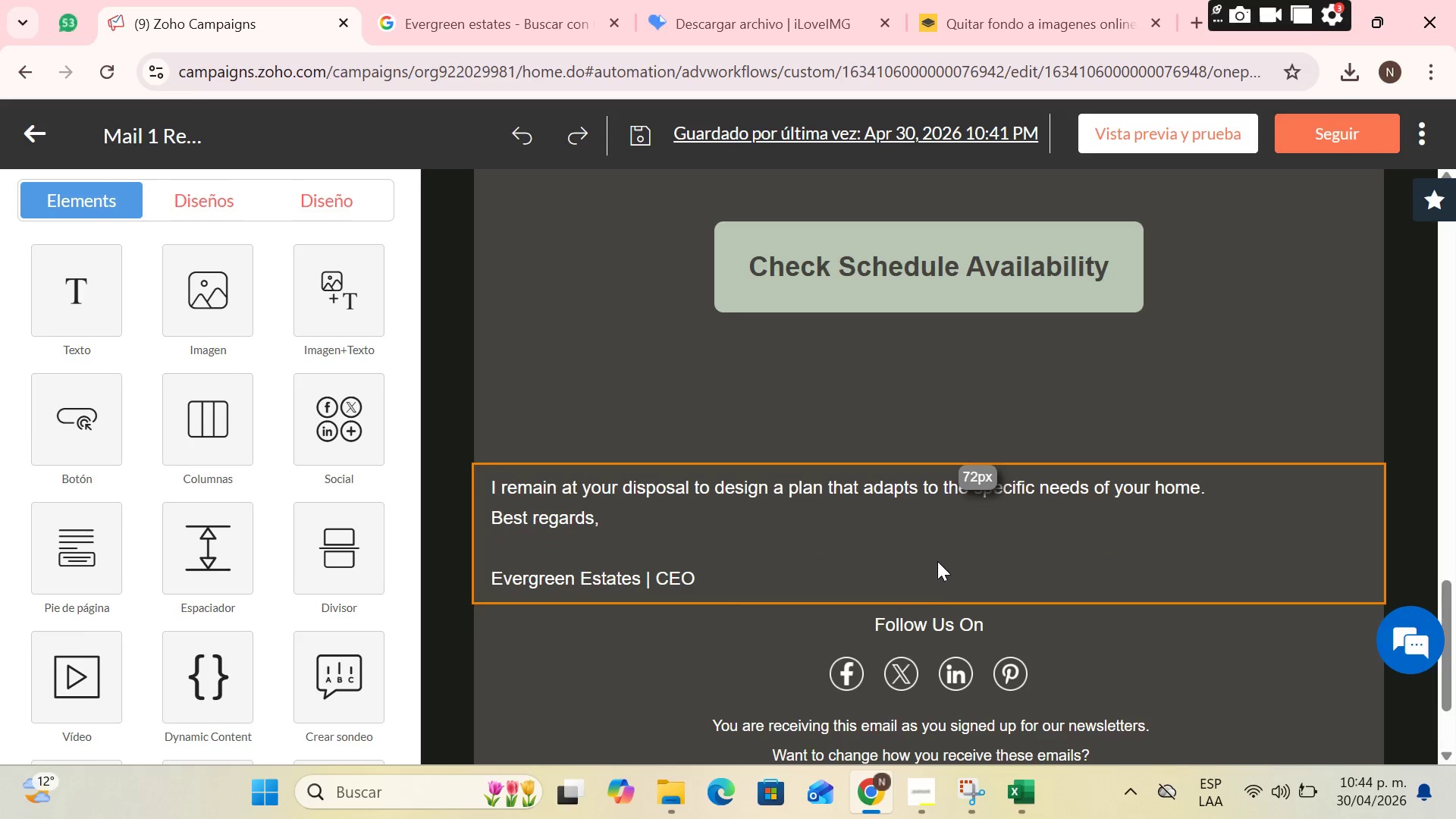 
scroll: coordinate [949, 554], scroll_direction: down, amount: 1.0
 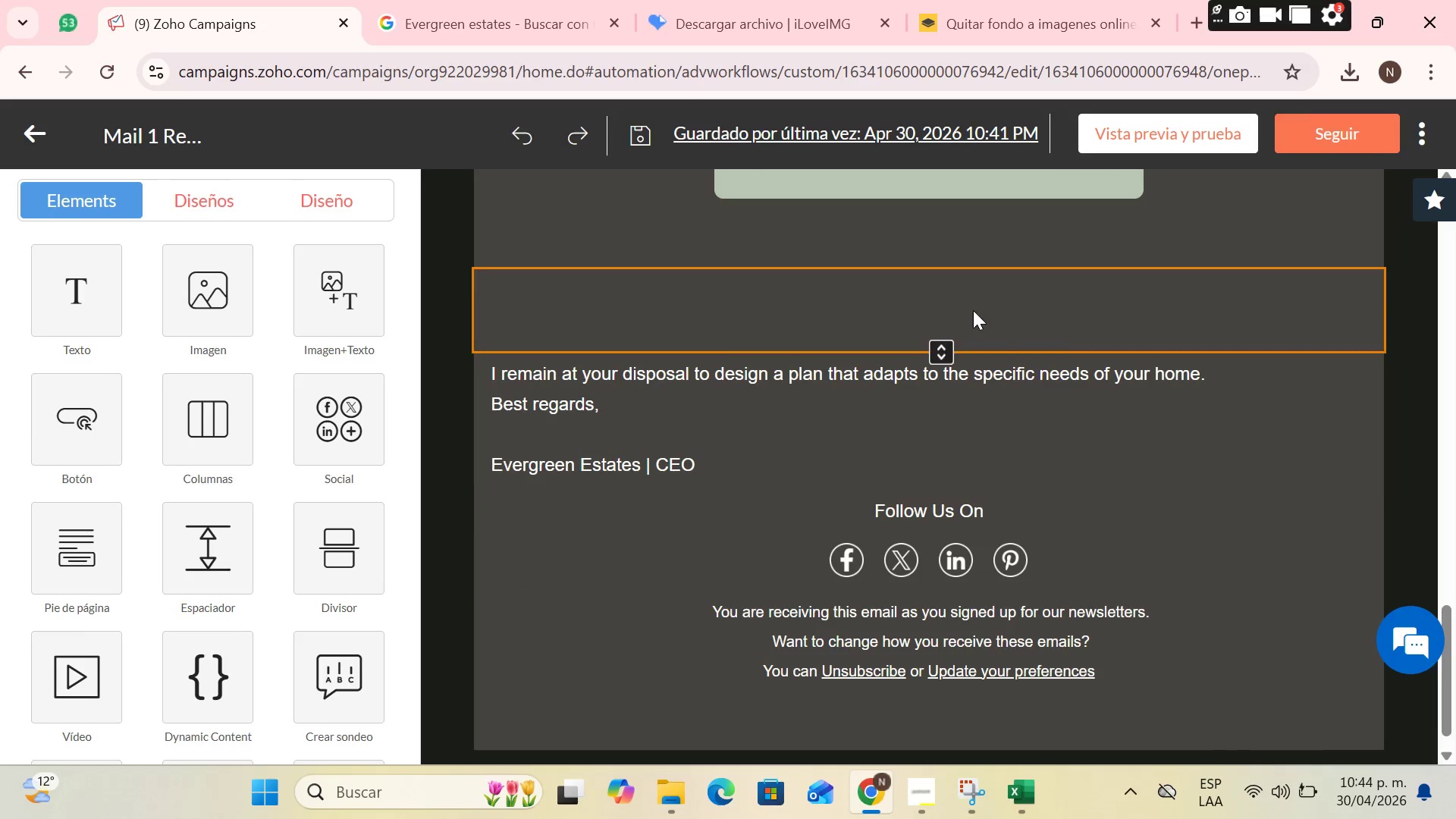 
left_click([973, 310])
 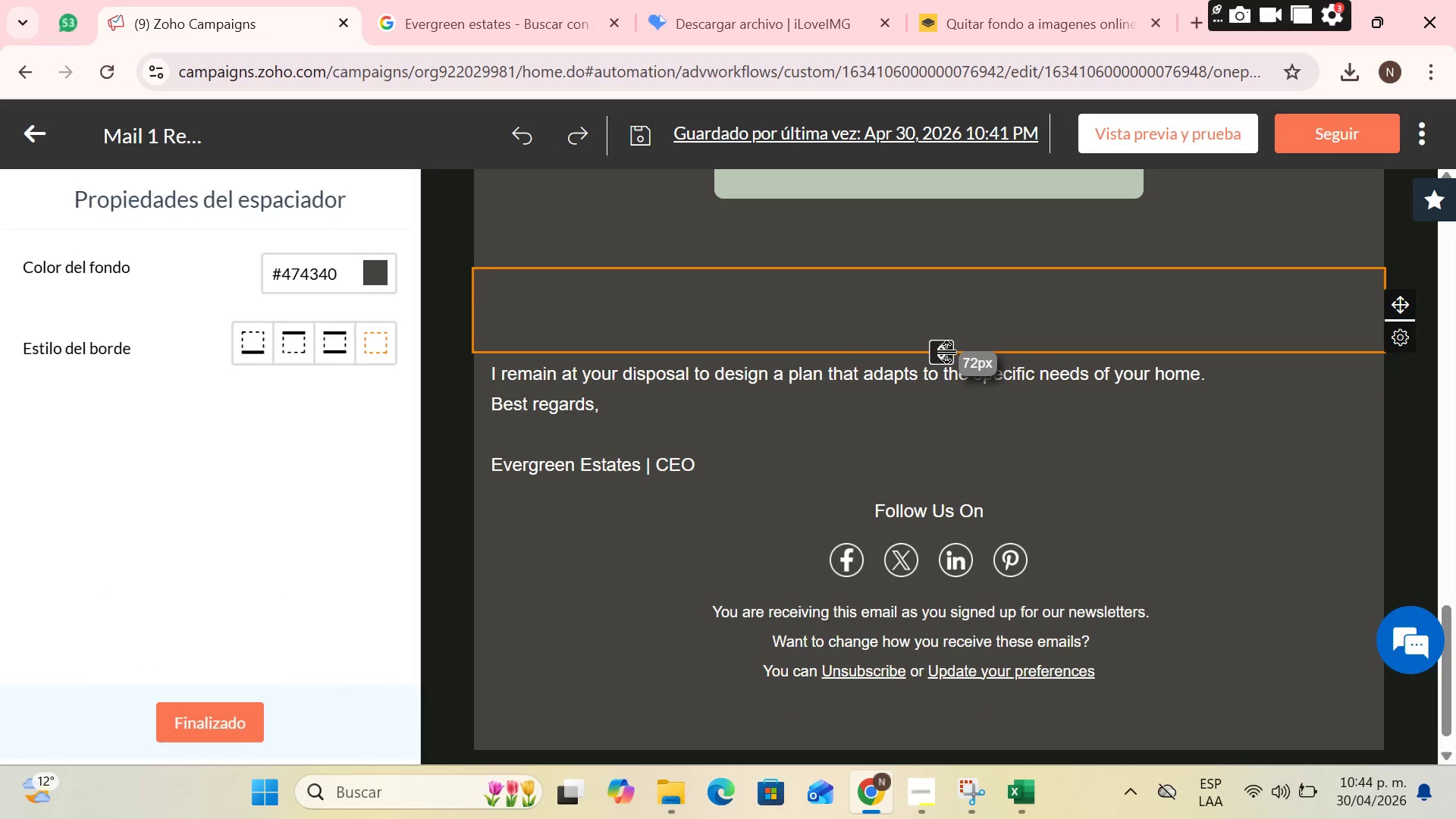 
left_click_drag(start_coordinate=[945, 355], to_coordinate=[945, 323])
 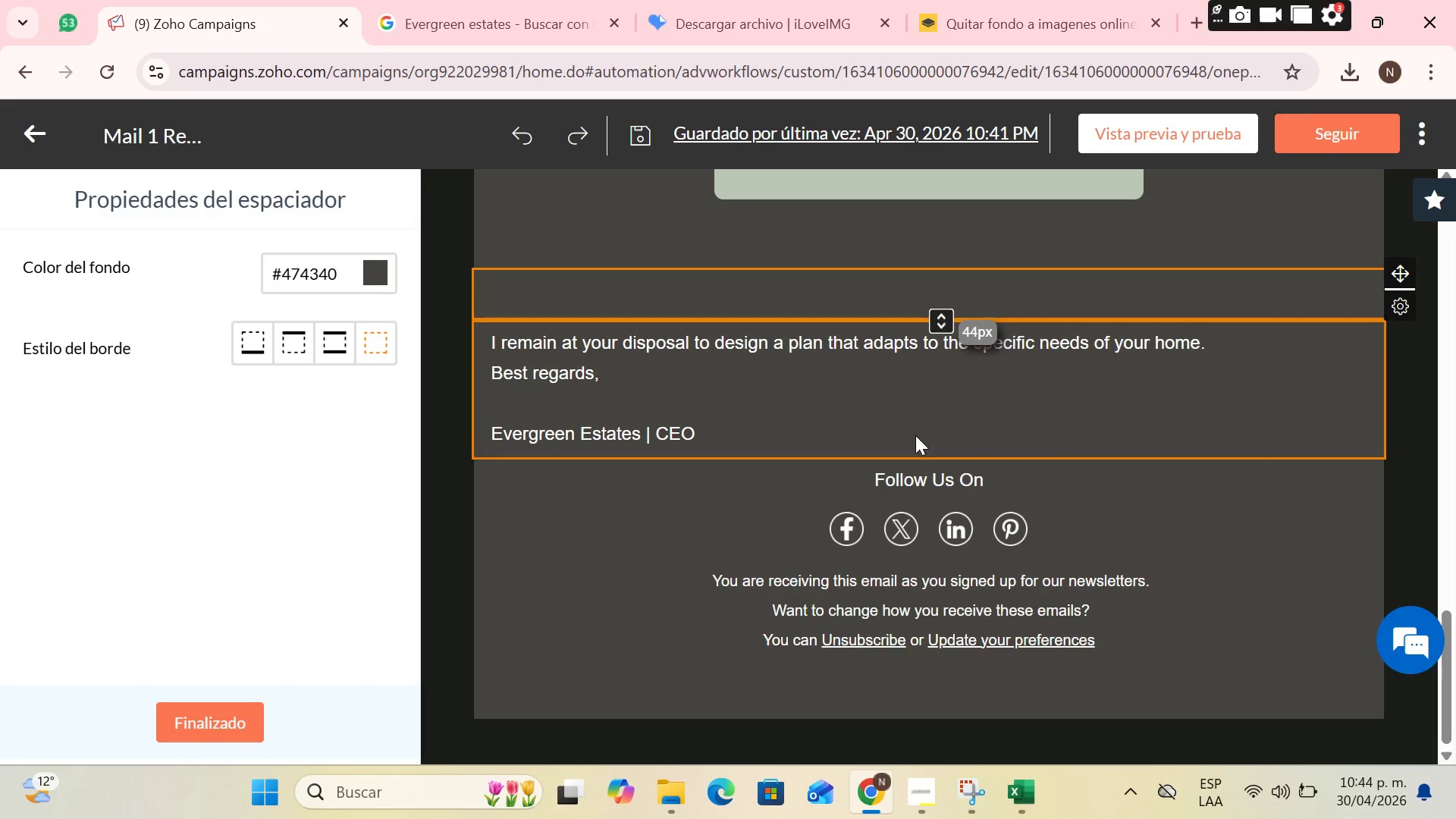 
left_click([915, 444])
 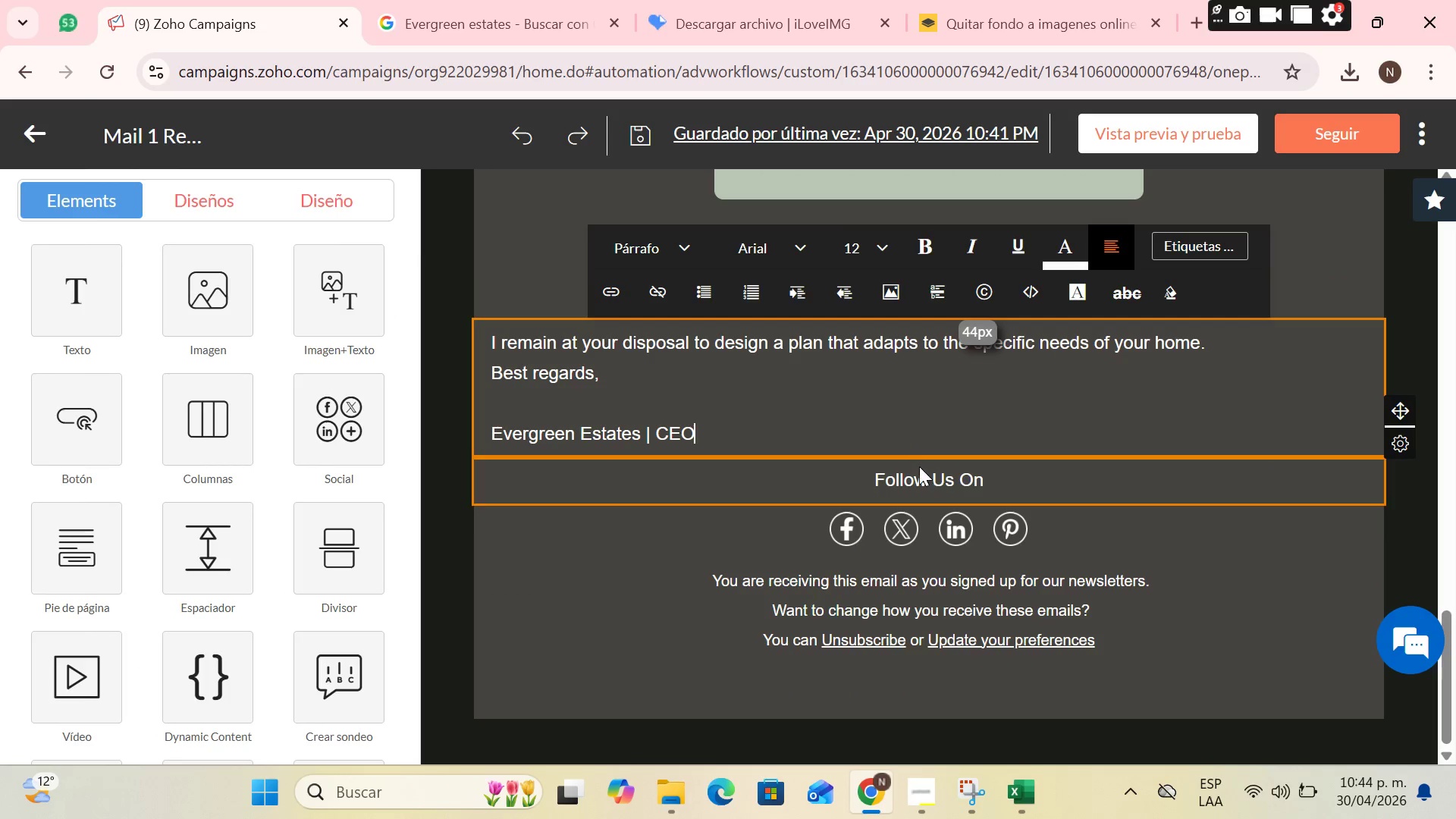 
left_click([918, 467])
 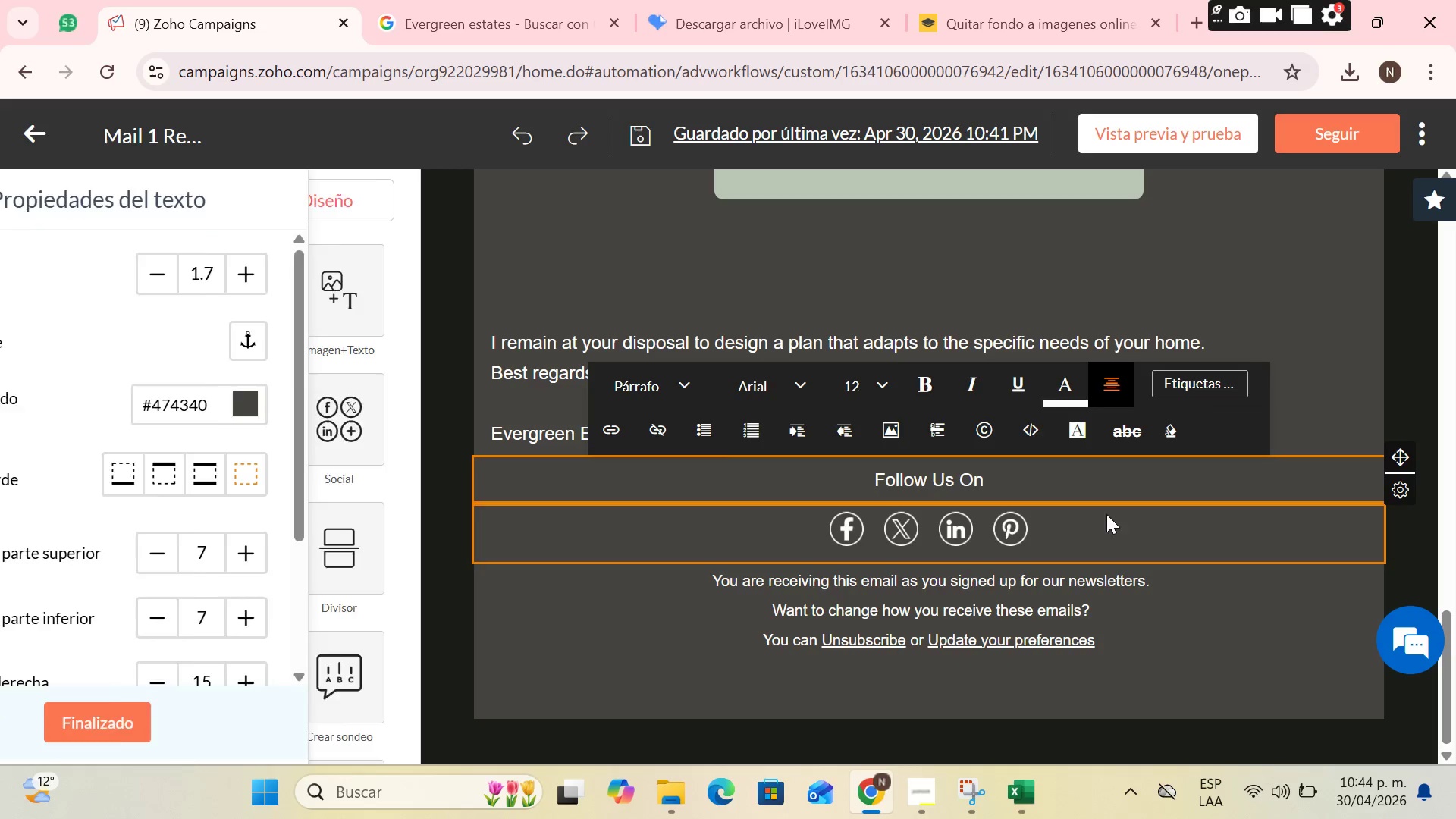 
left_click([1093, 350])
 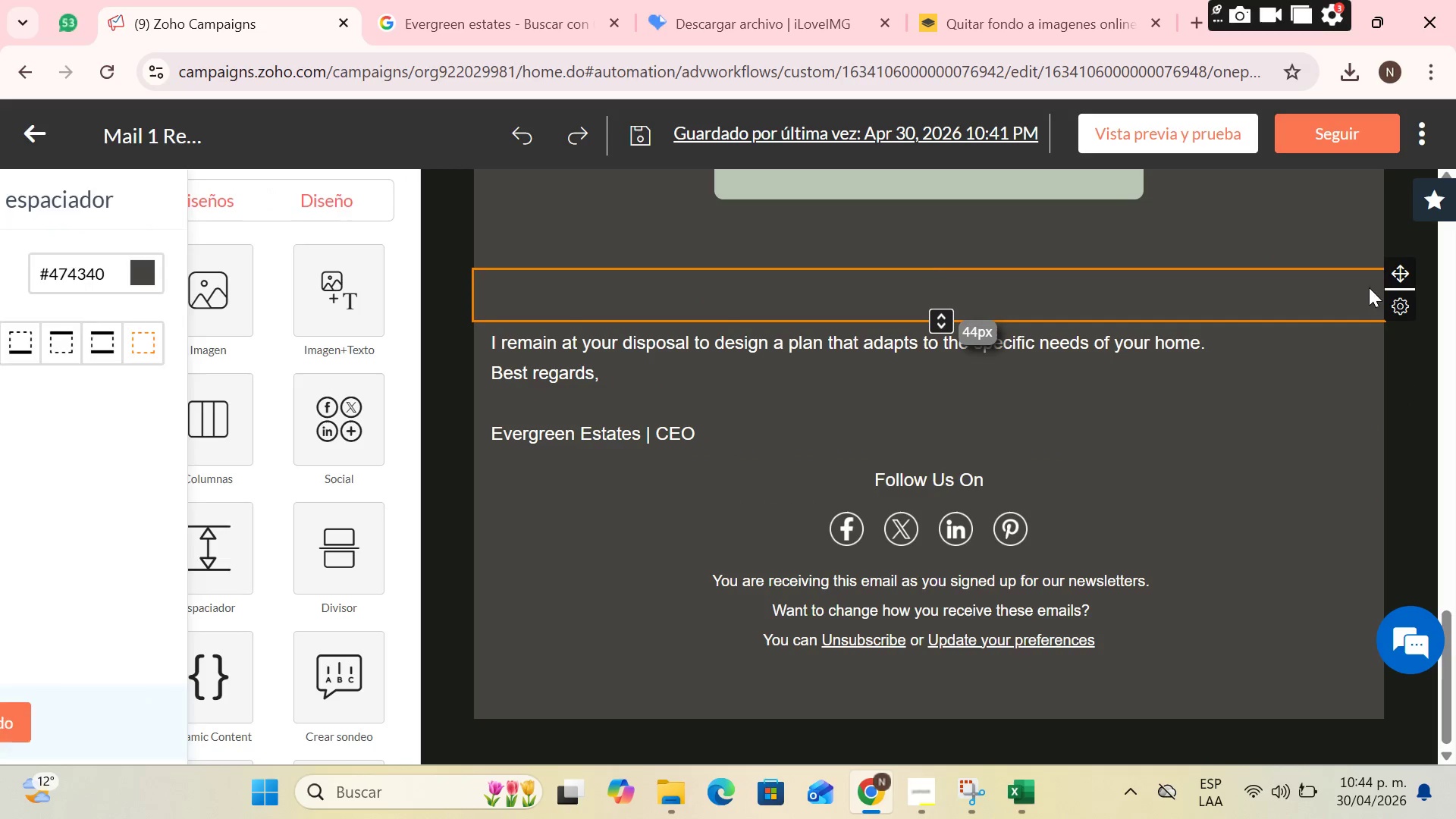 
double_click([1357, 248])
 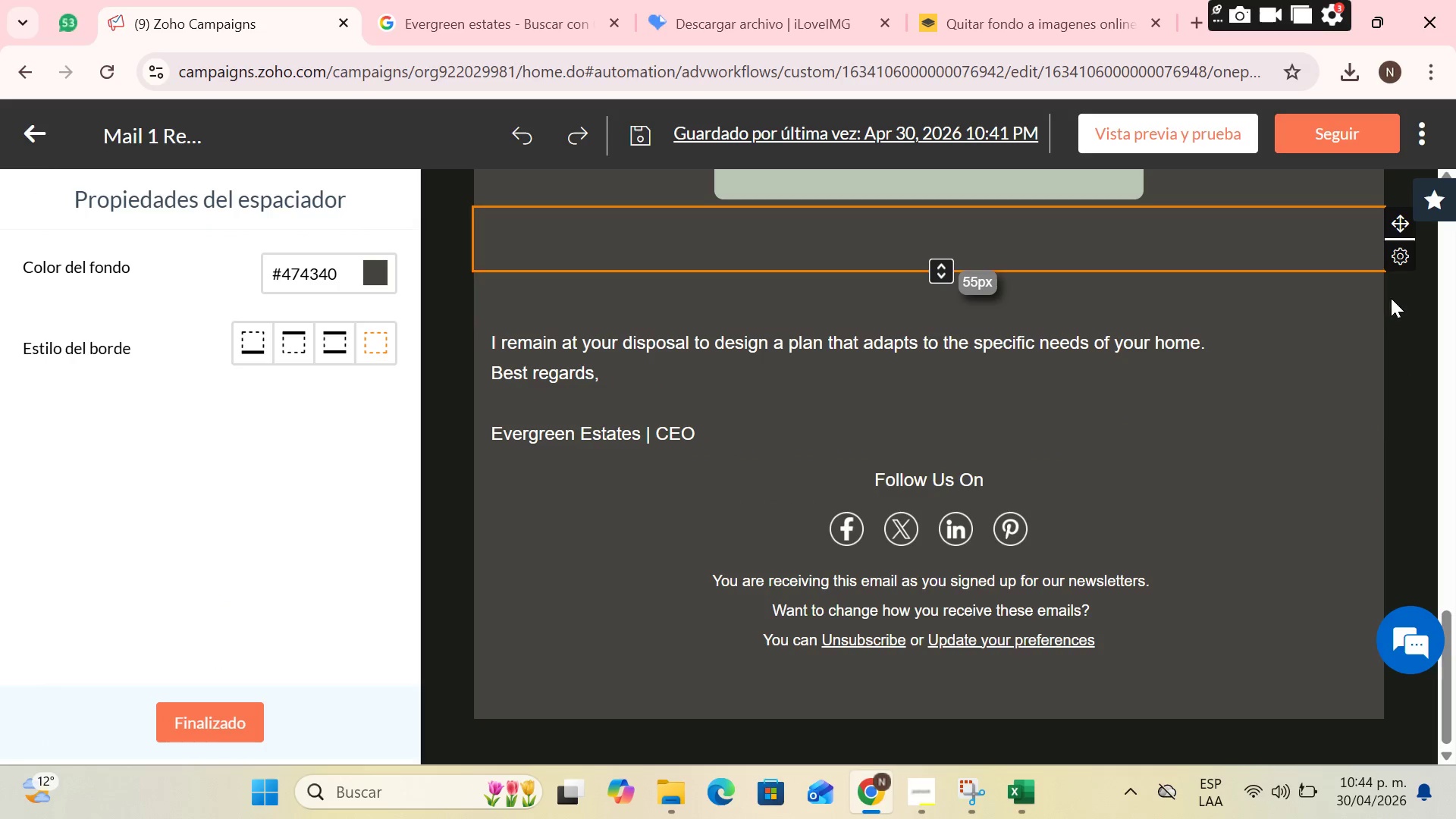 
left_click([1365, 276])
 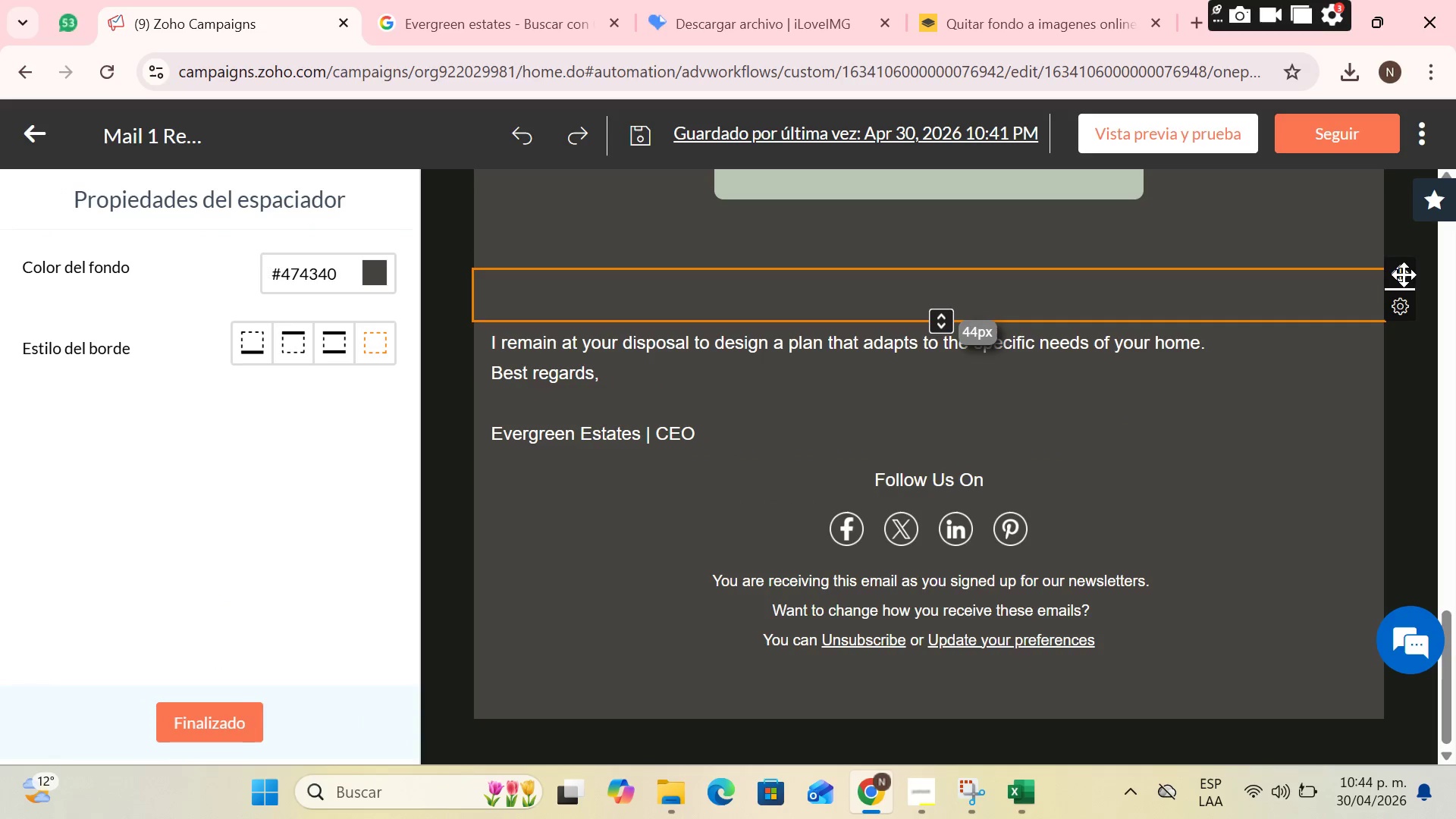 
left_click_drag(start_coordinate=[1404, 275], to_coordinate=[945, 470])
 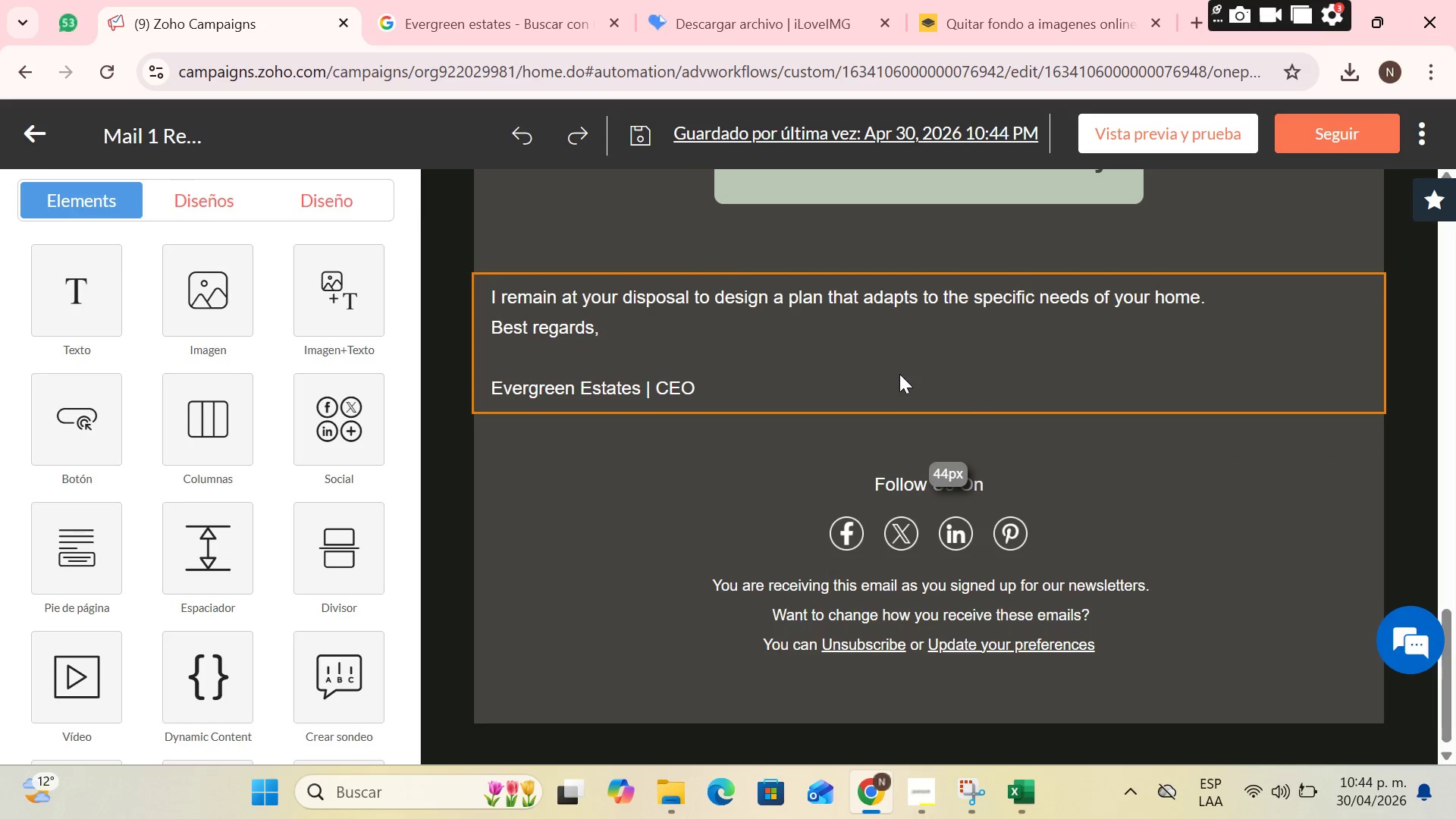 
left_click([899, 373])
 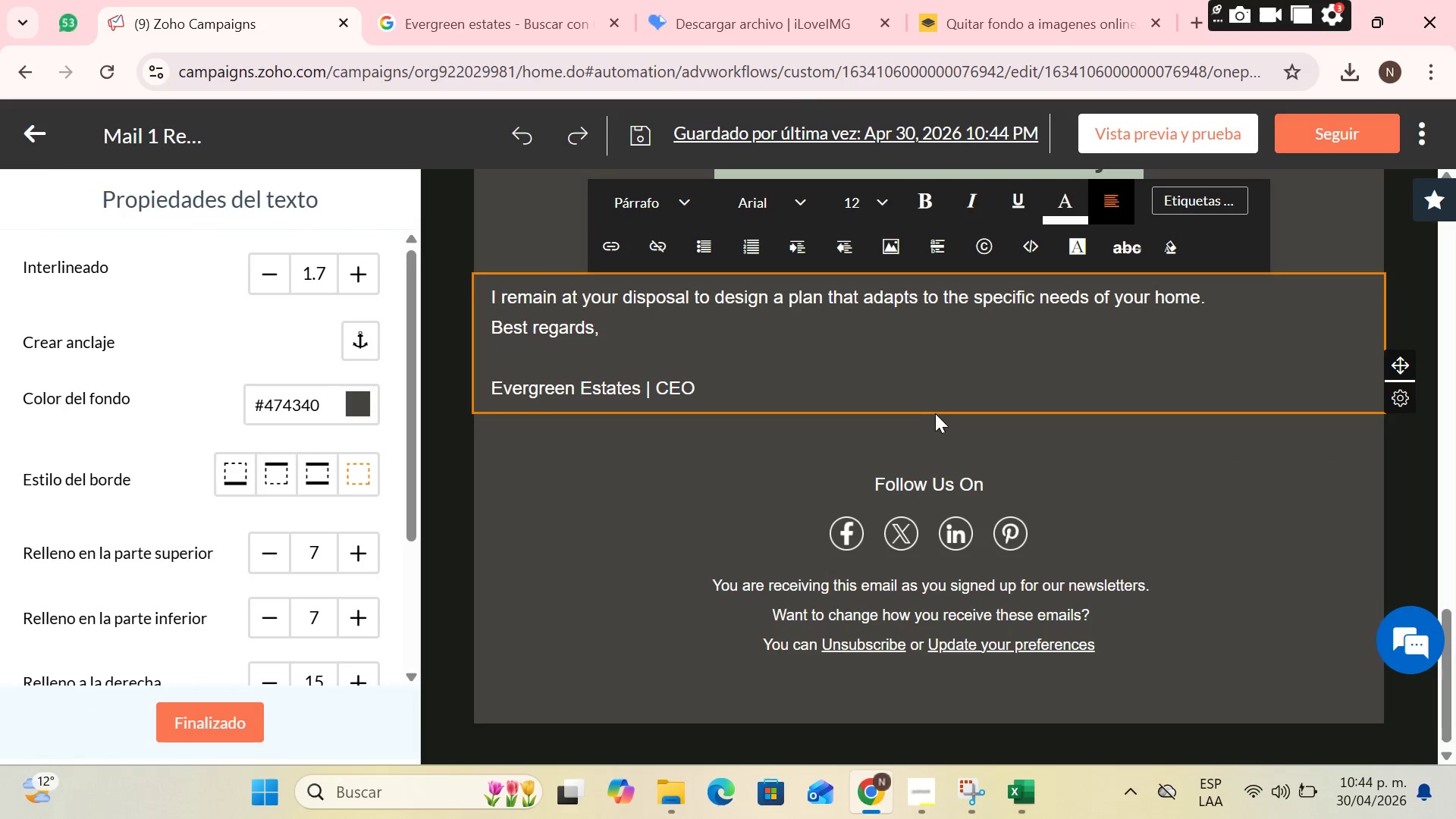 
left_click([937, 402])
 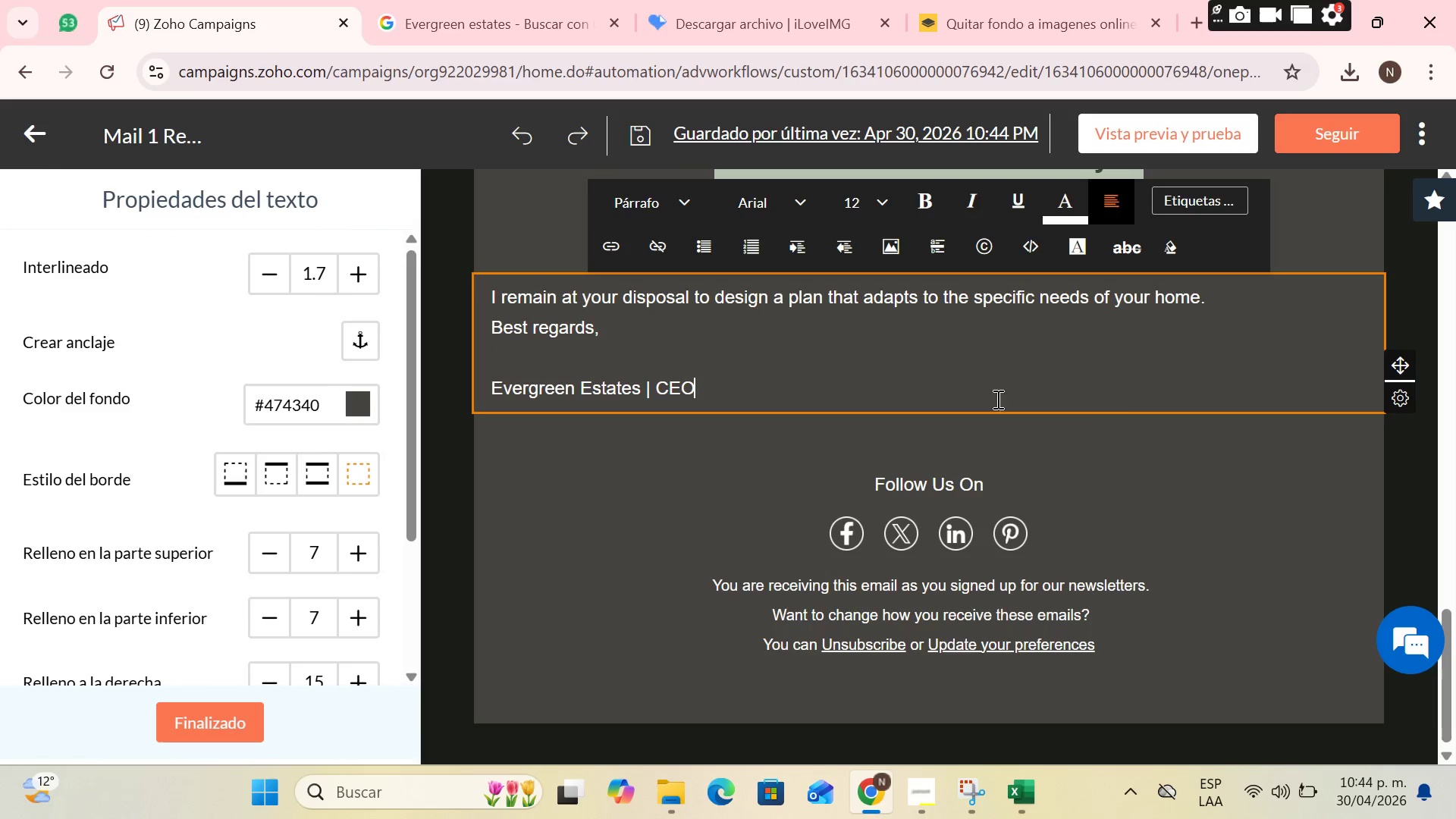 
left_click([1018, 358])
 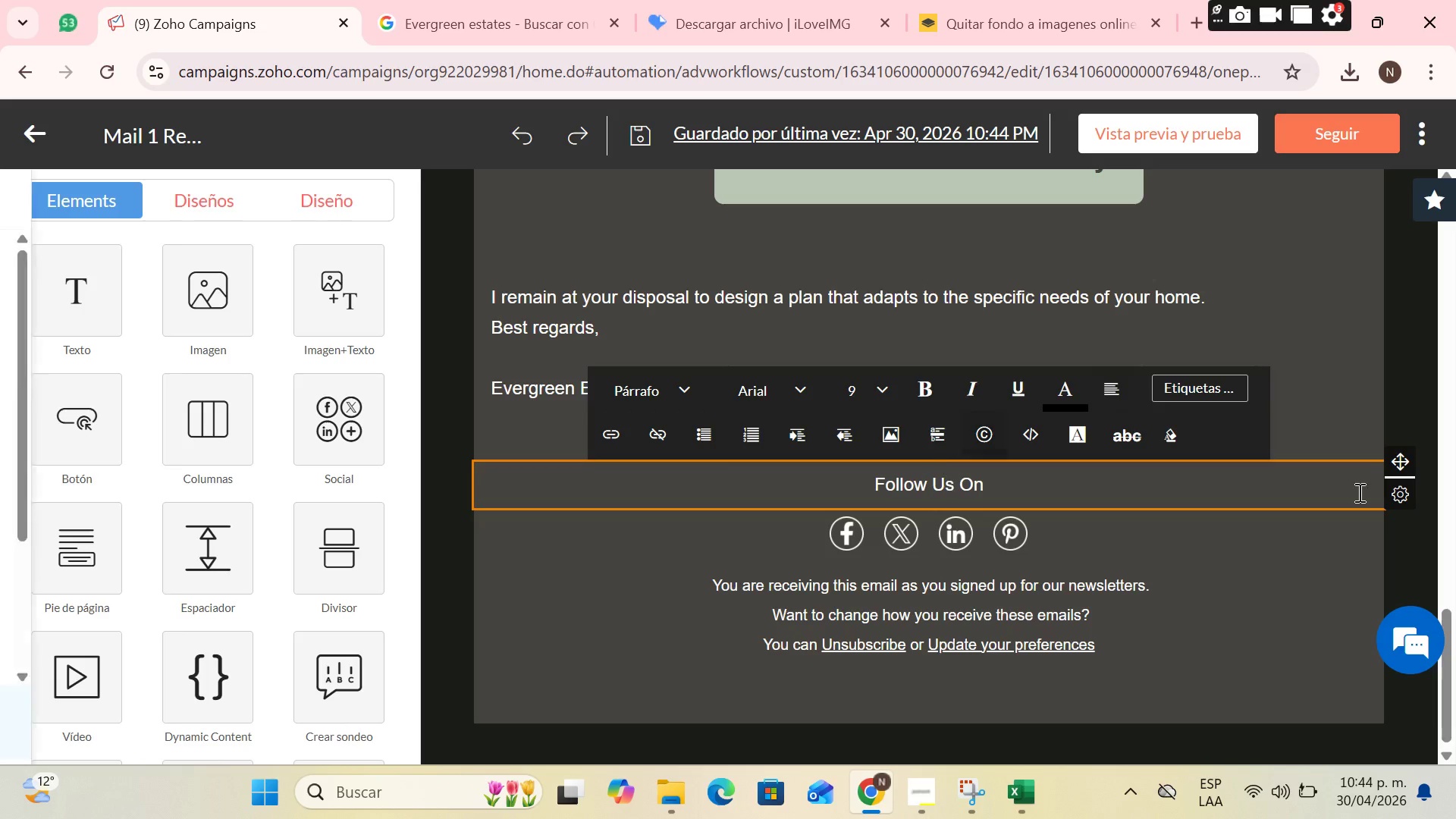 
left_click([1376, 422])
 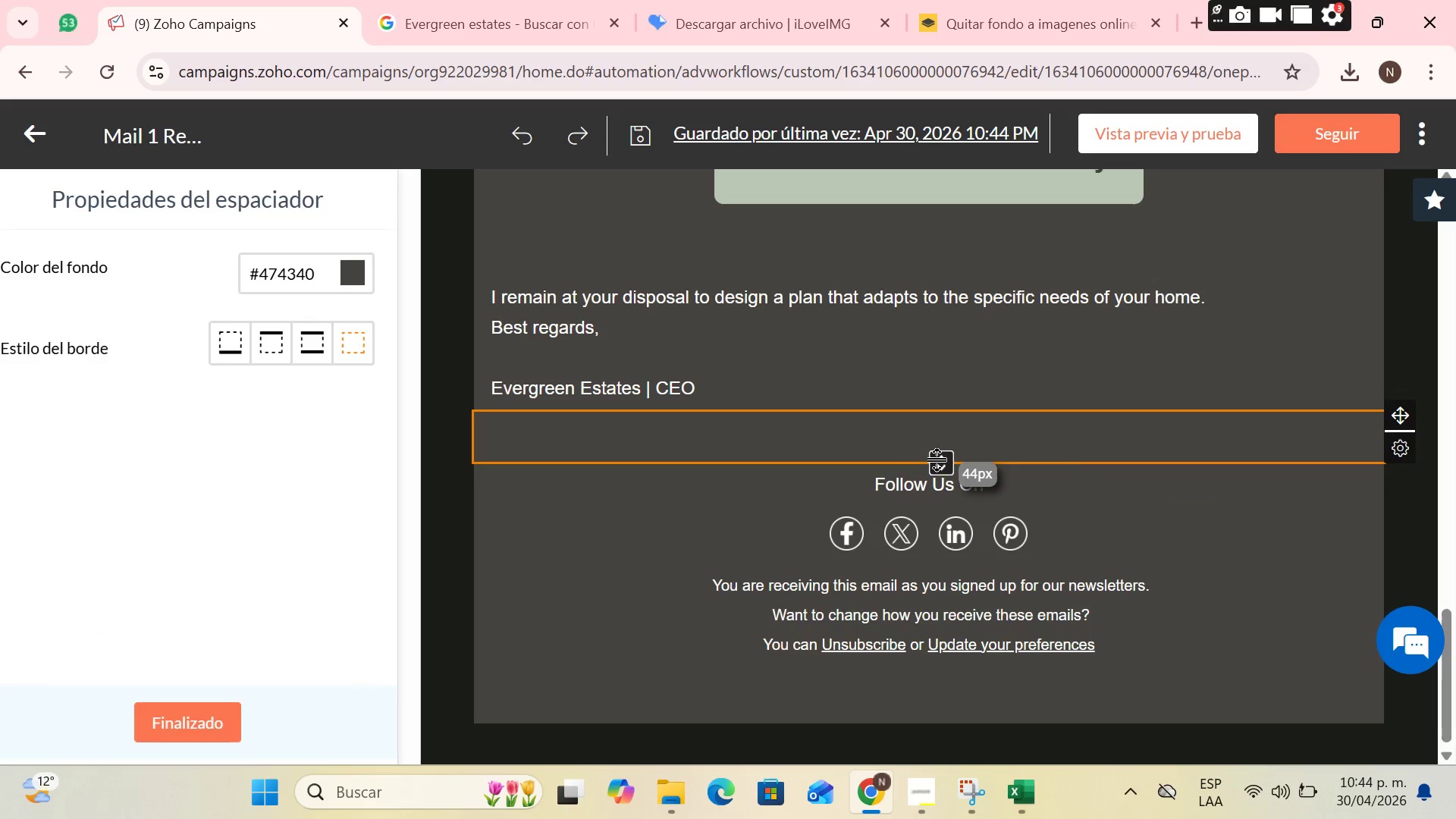 
left_click_drag(start_coordinate=[939, 460], to_coordinate=[937, 492])
 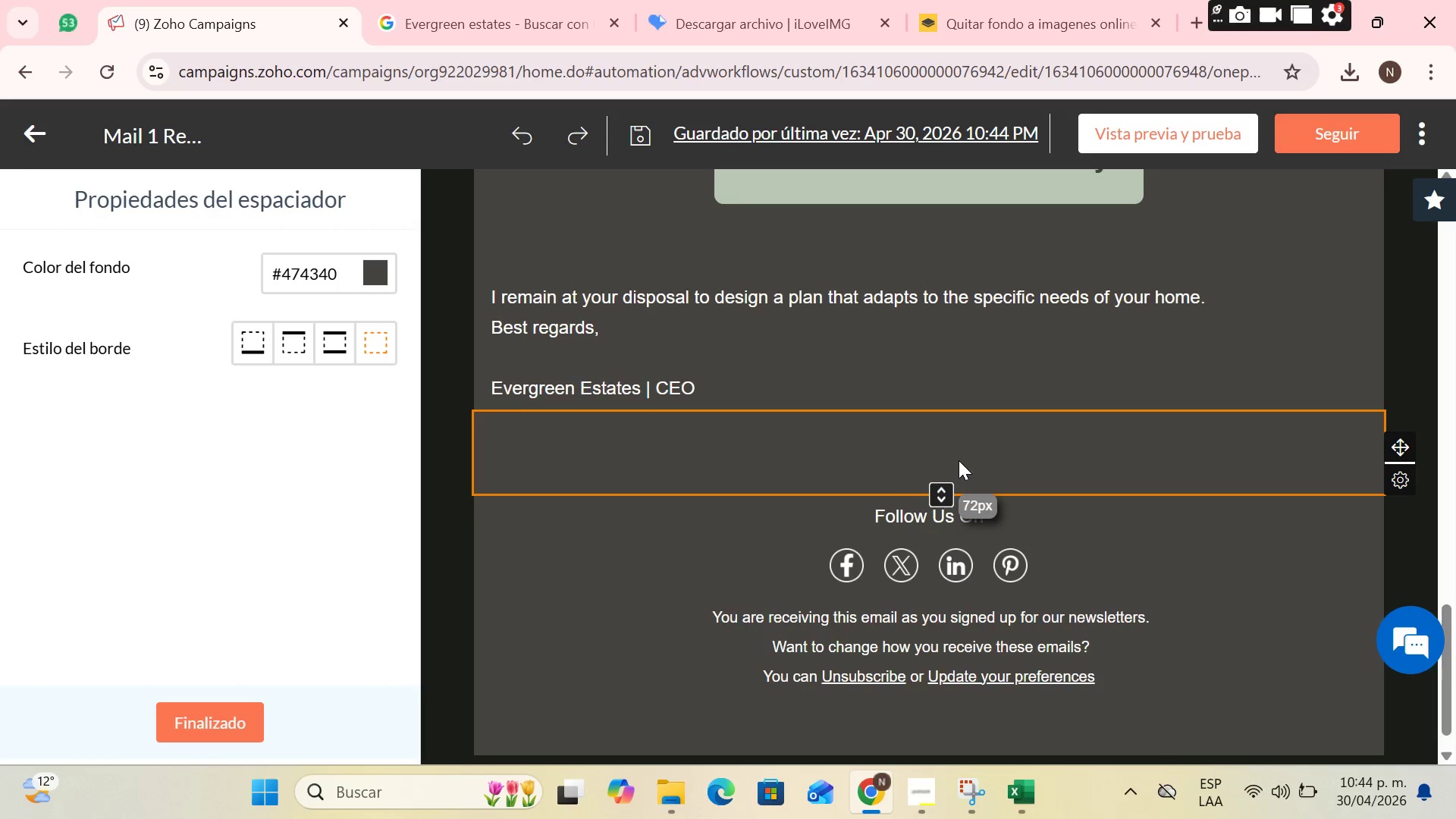 
scroll: coordinate [959, 456], scroll_direction: up, amount: 1.0
 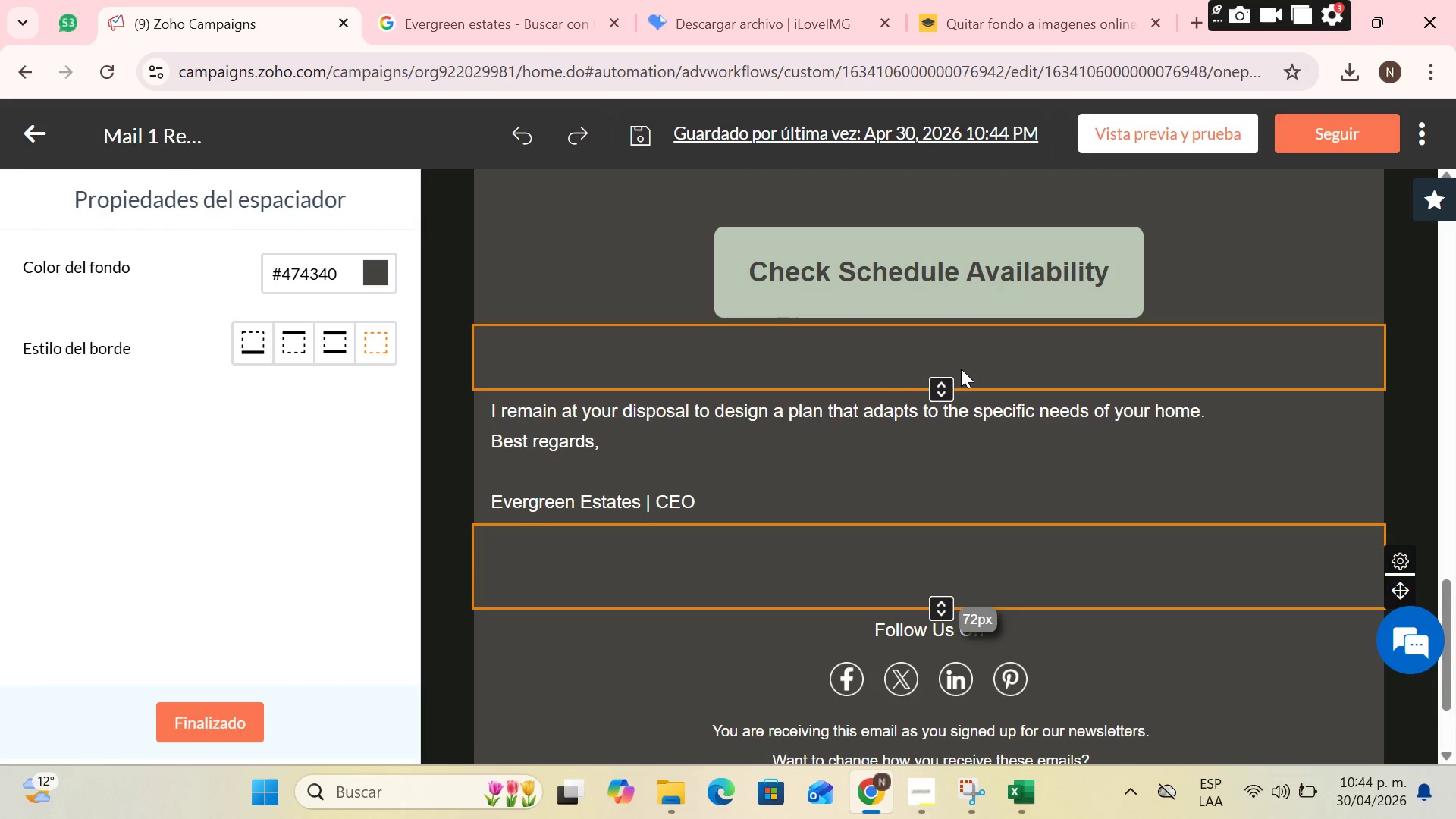 
left_click_drag(start_coordinate=[937, 383], to_coordinate=[937, 375])
 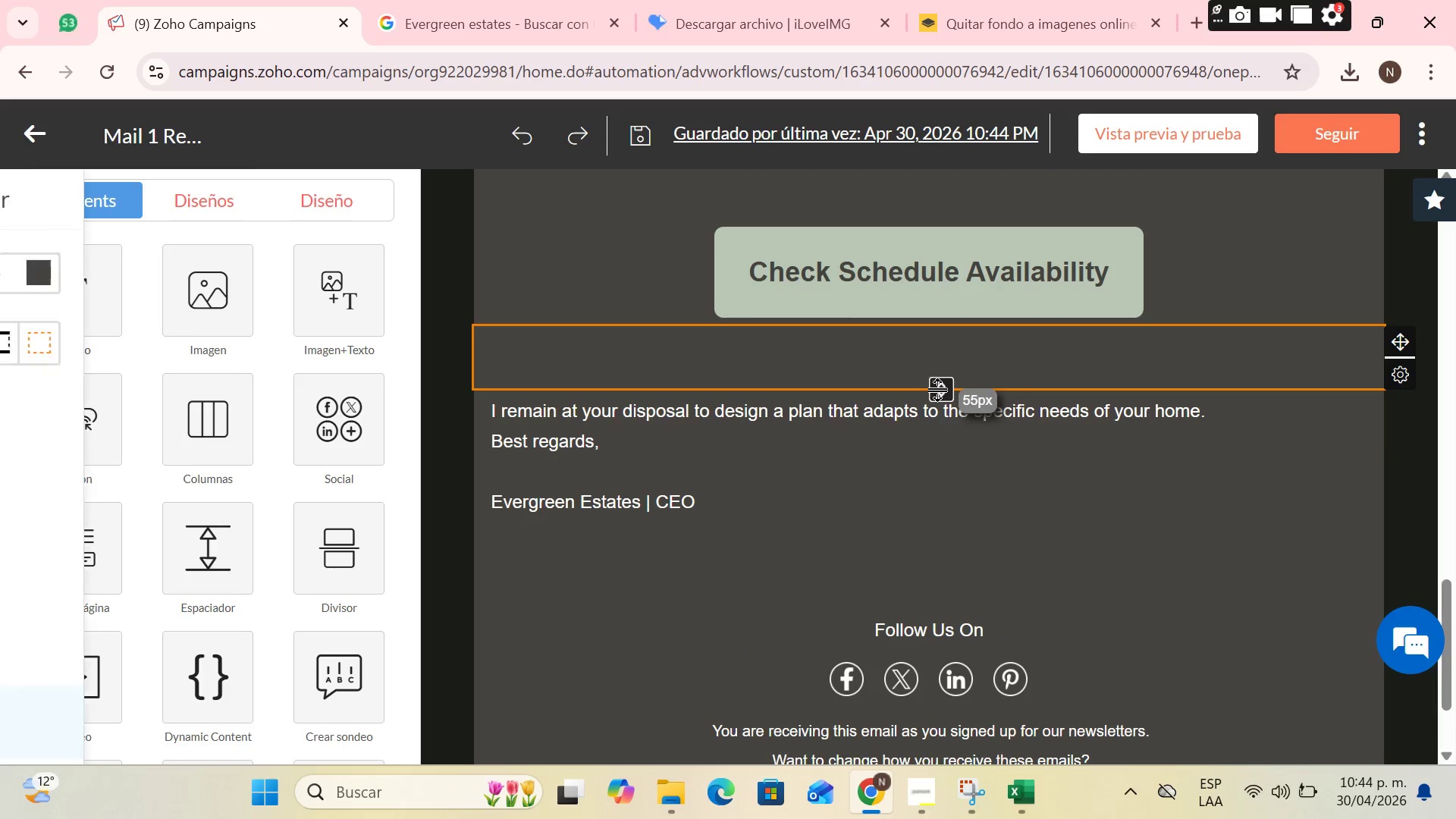 
left_click_drag(start_coordinate=[939, 390], to_coordinate=[940, 362])
 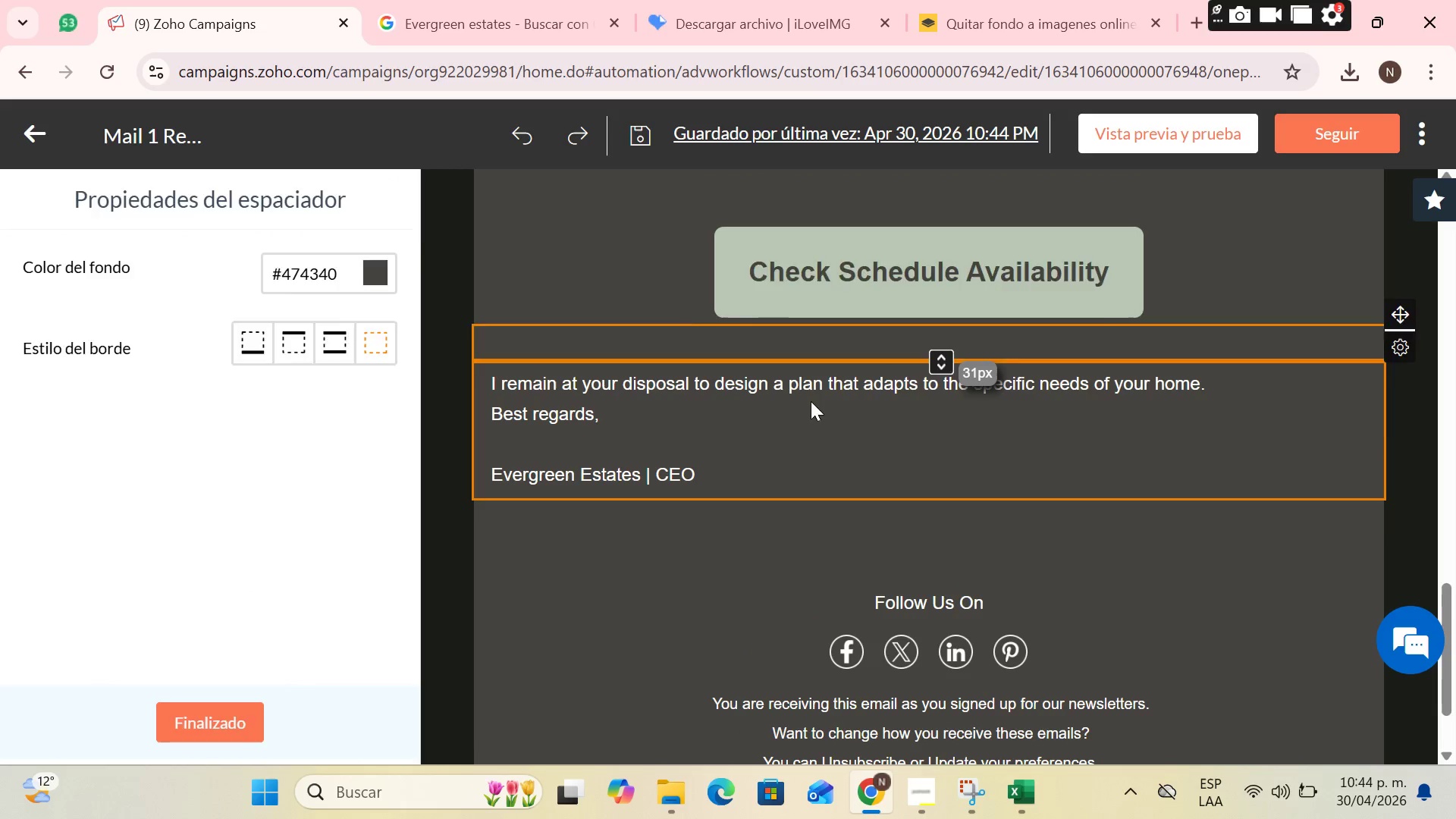 
left_click([811, 401])
 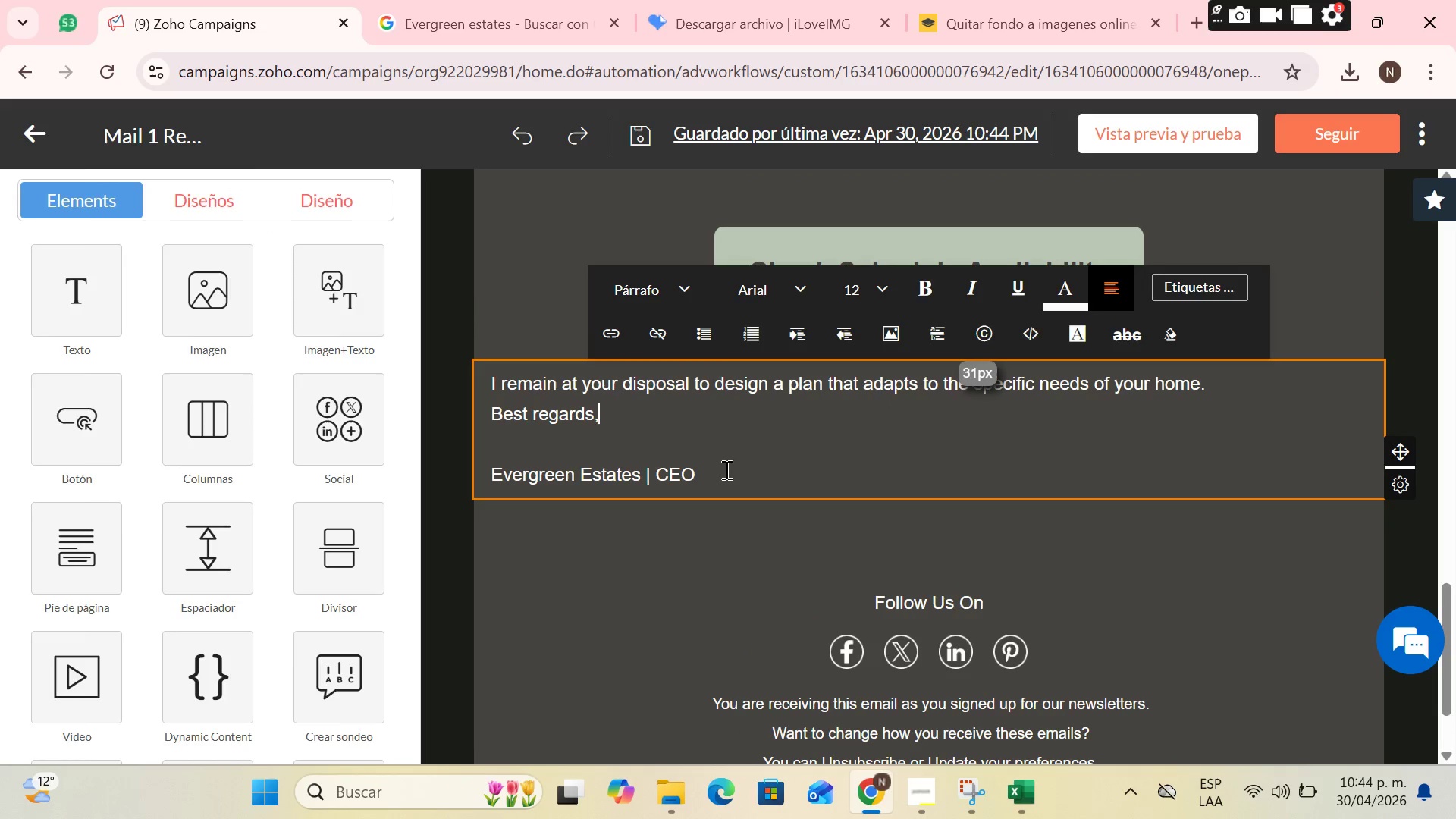 
left_click_drag(start_coordinate=[725, 469], to_coordinate=[485, 371])
 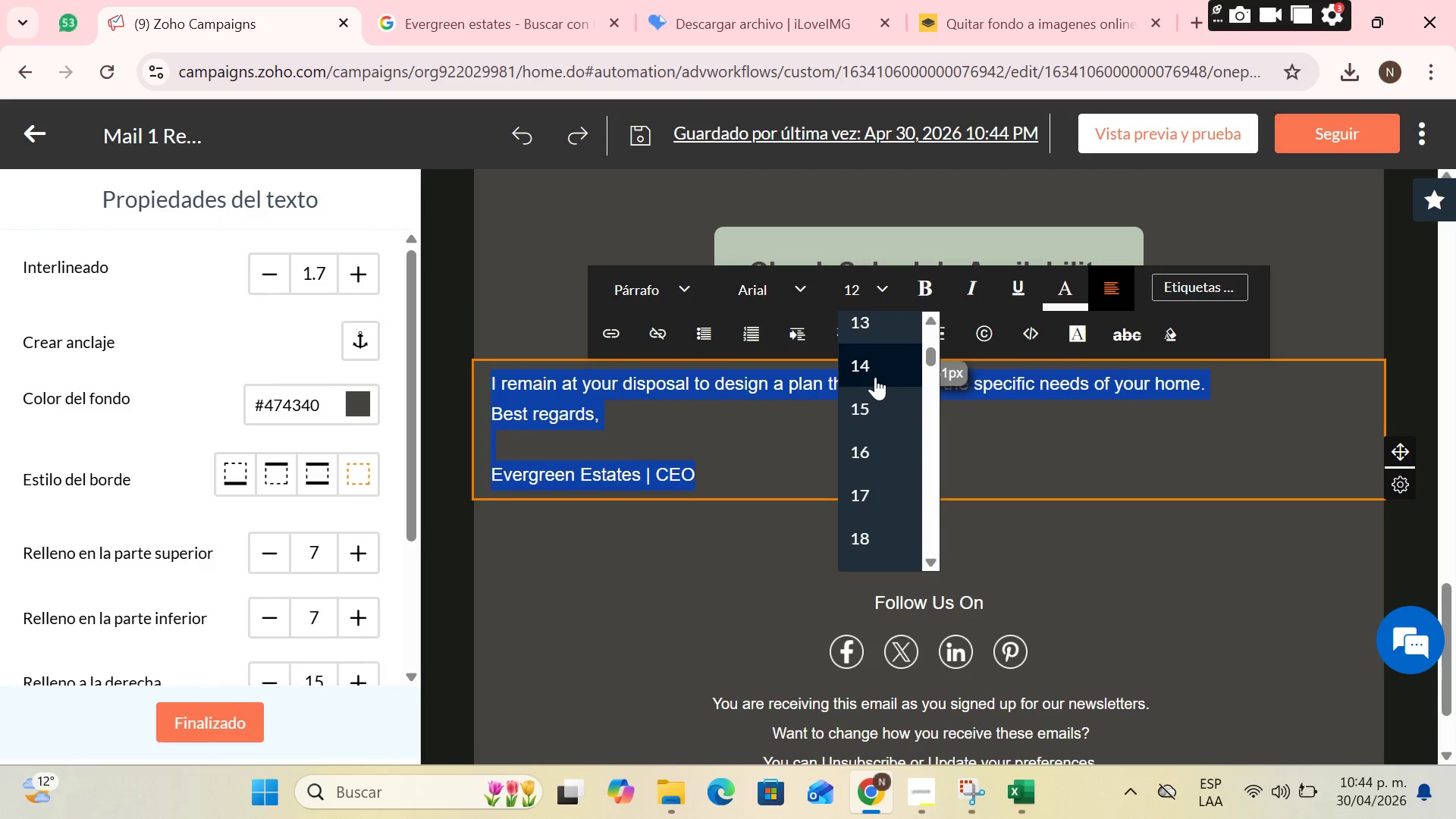 
scroll: coordinate [886, 377], scroll_direction: up, amount: 1.0
 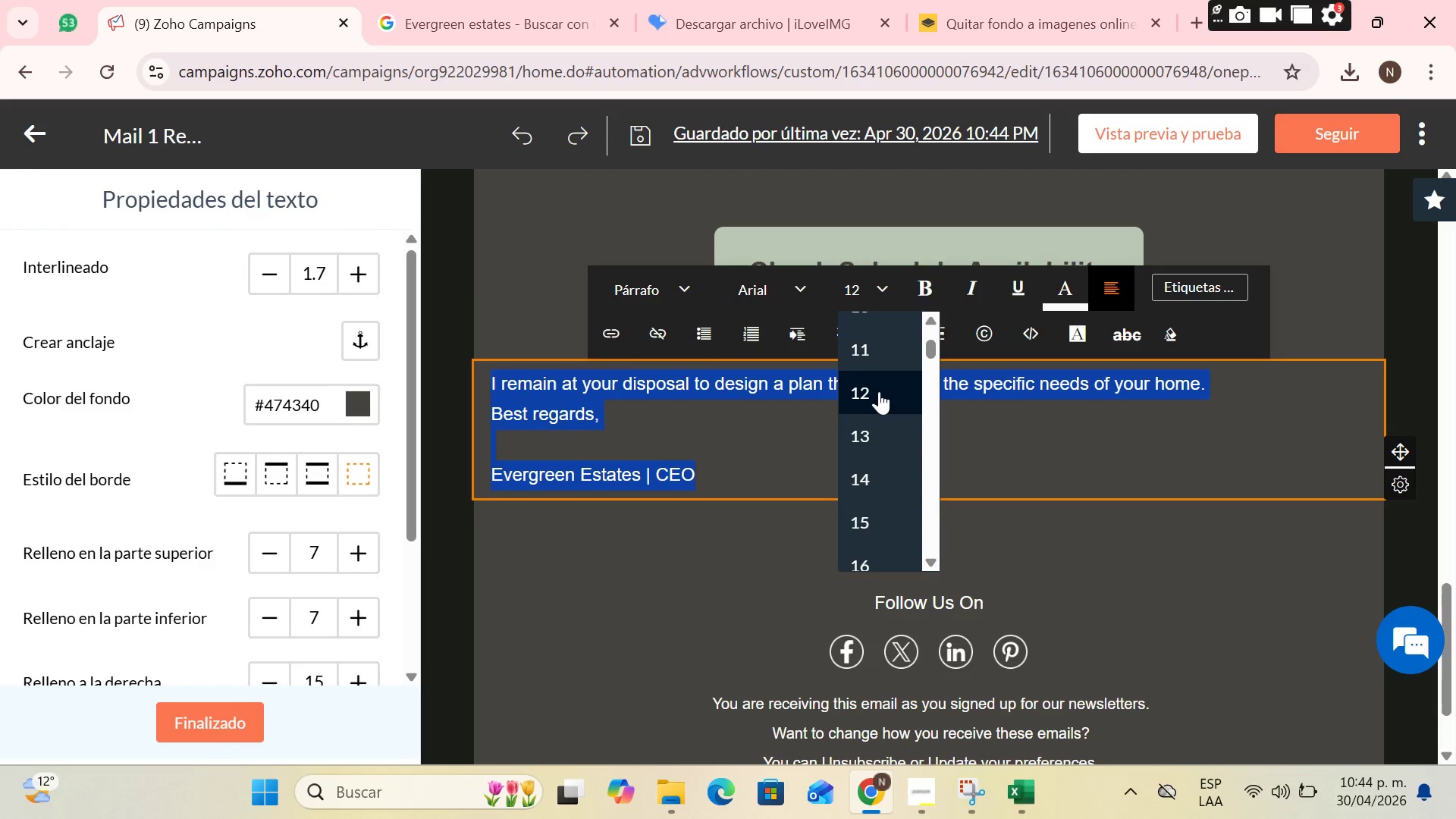 
left_click([879, 391])
 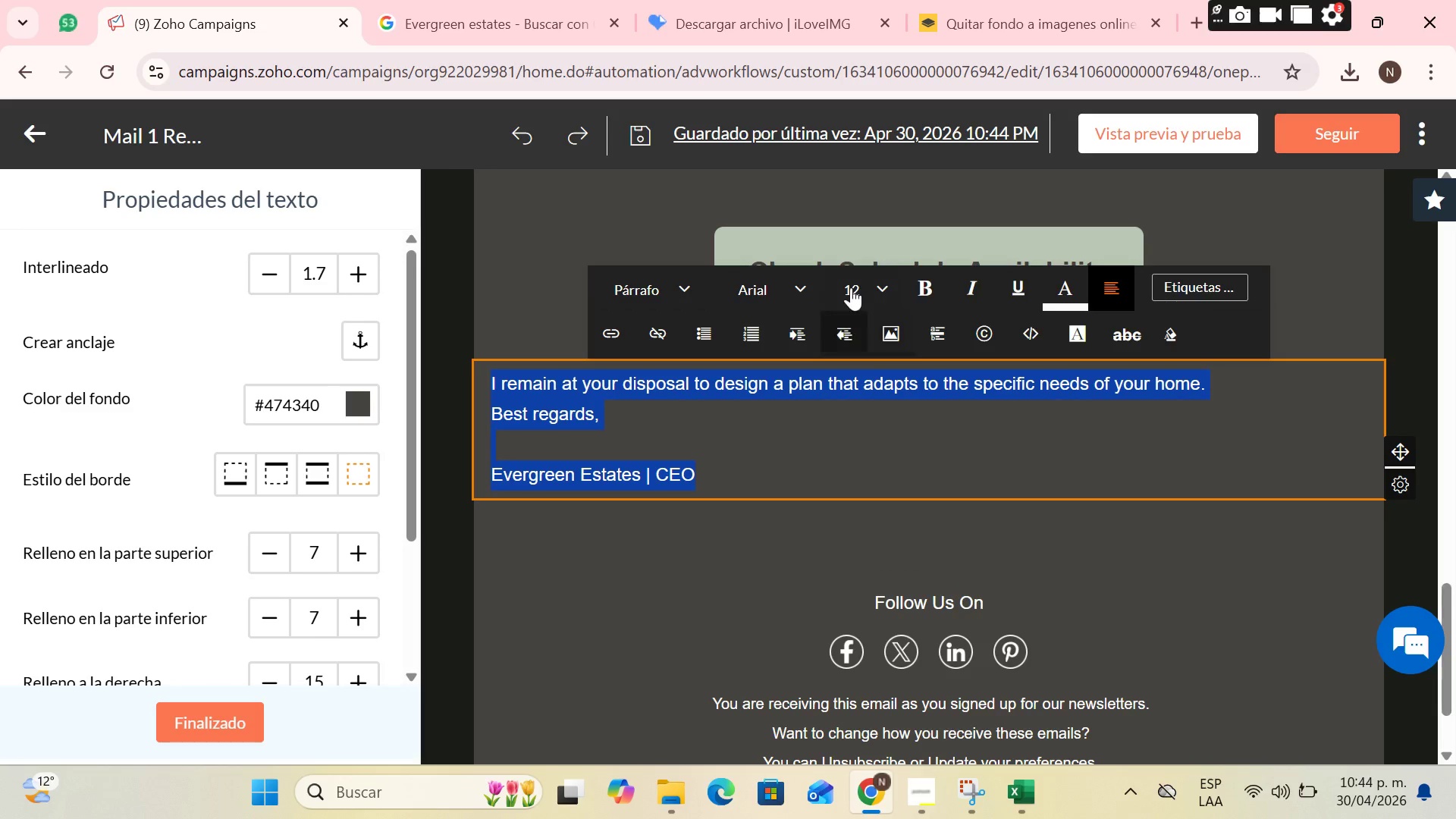 
left_click([853, 281])
 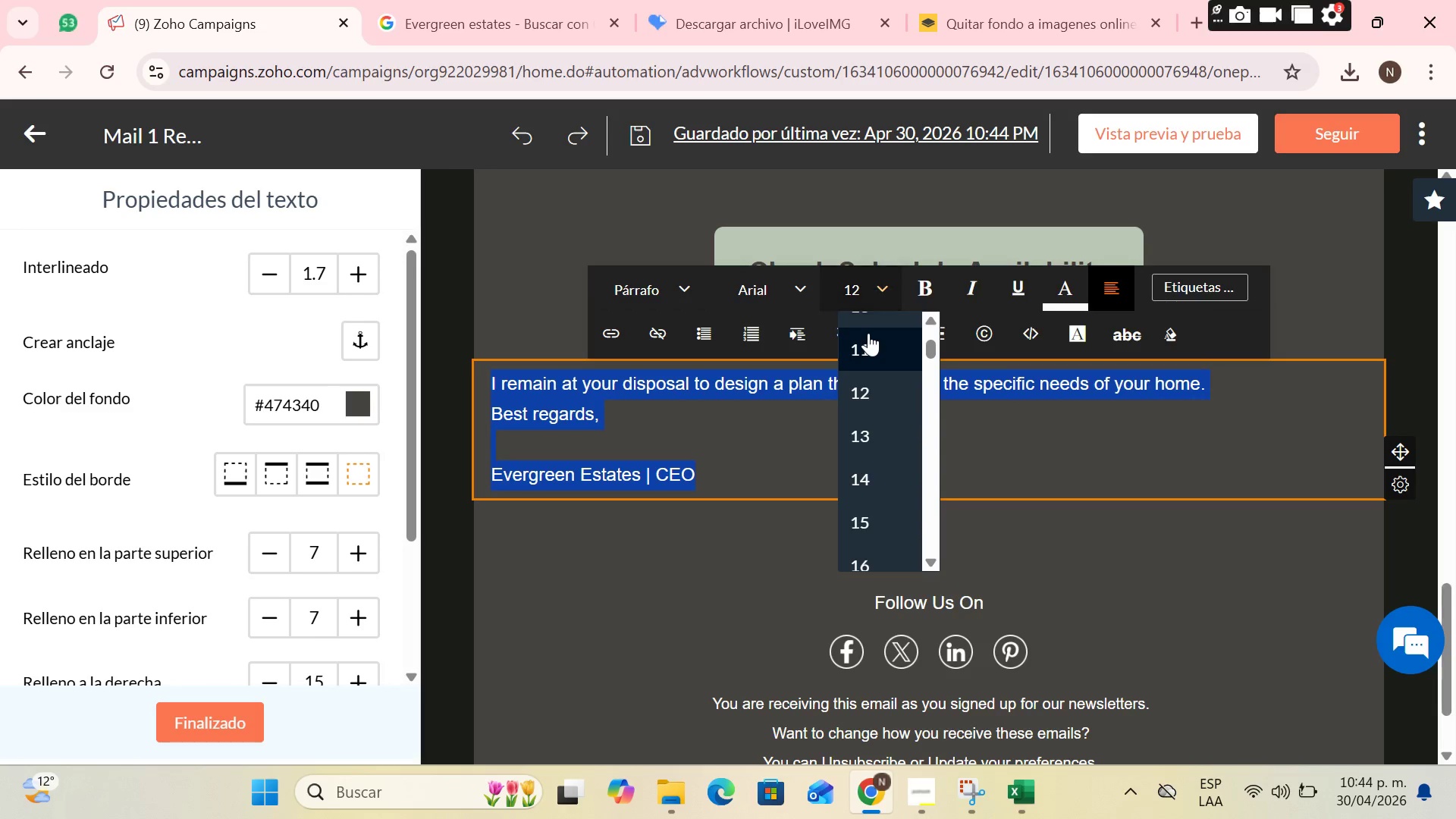 
left_click([868, 333])
 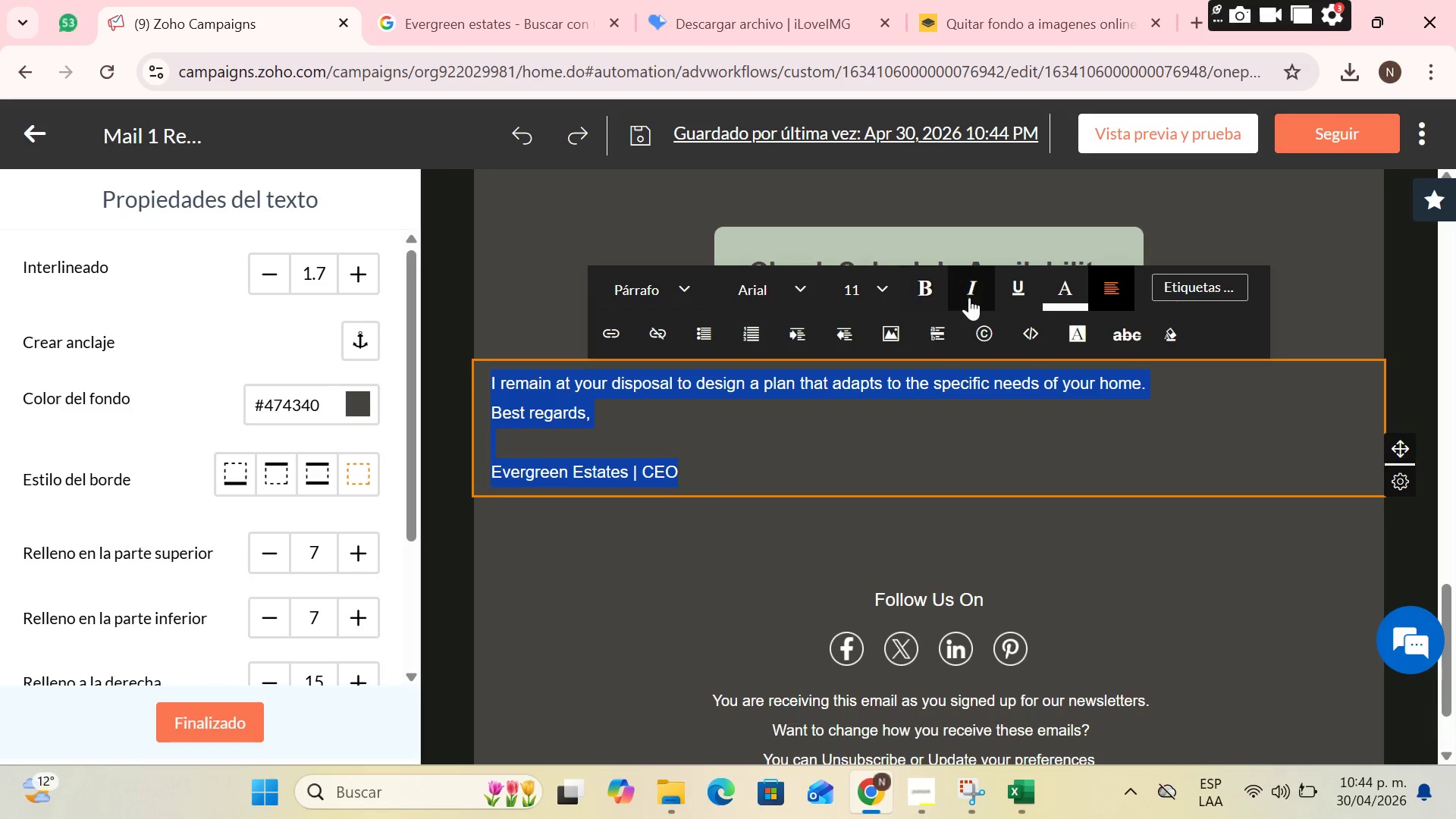 
double_click([898, 442])
 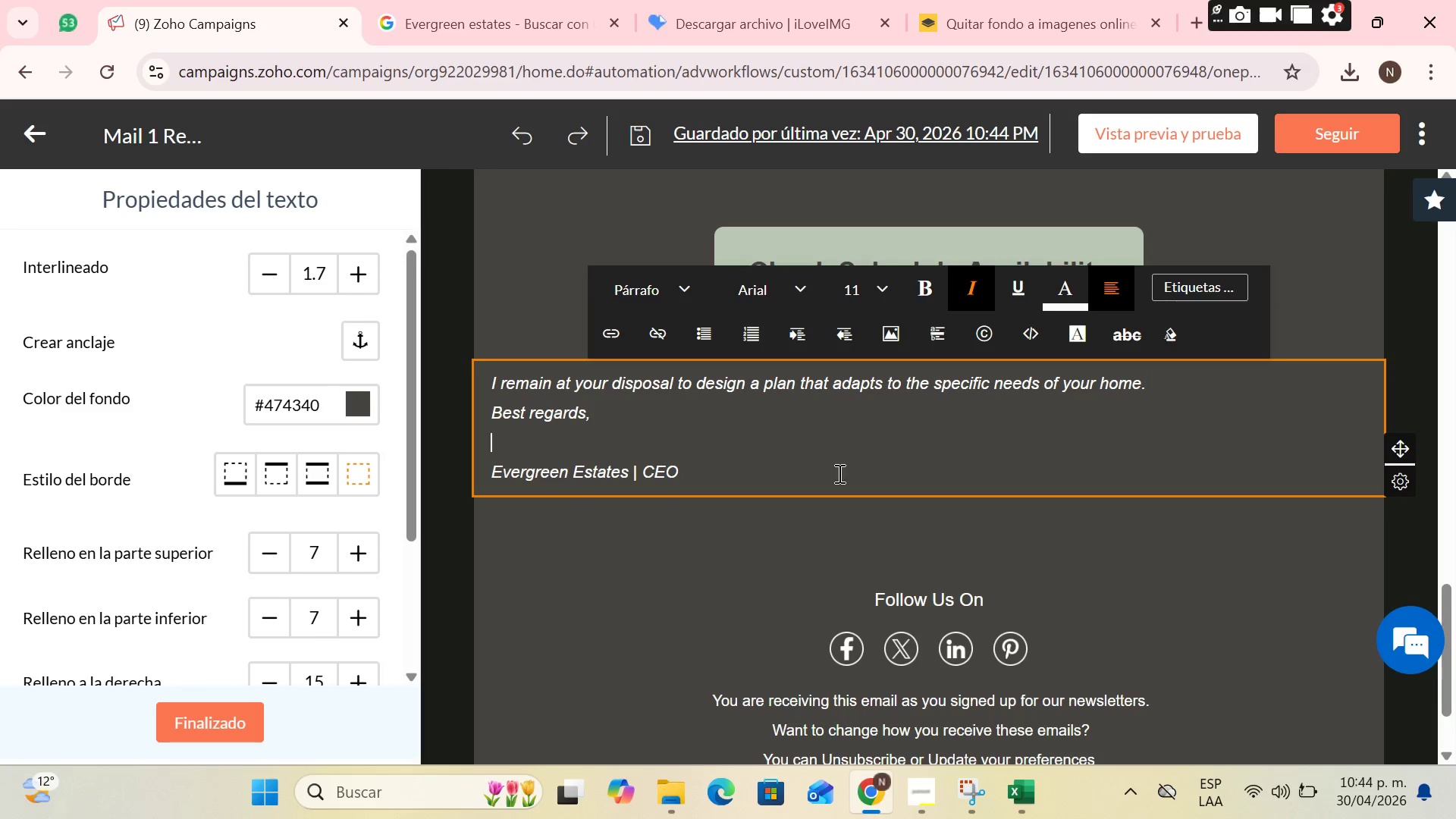 
left_click([838, 472])
 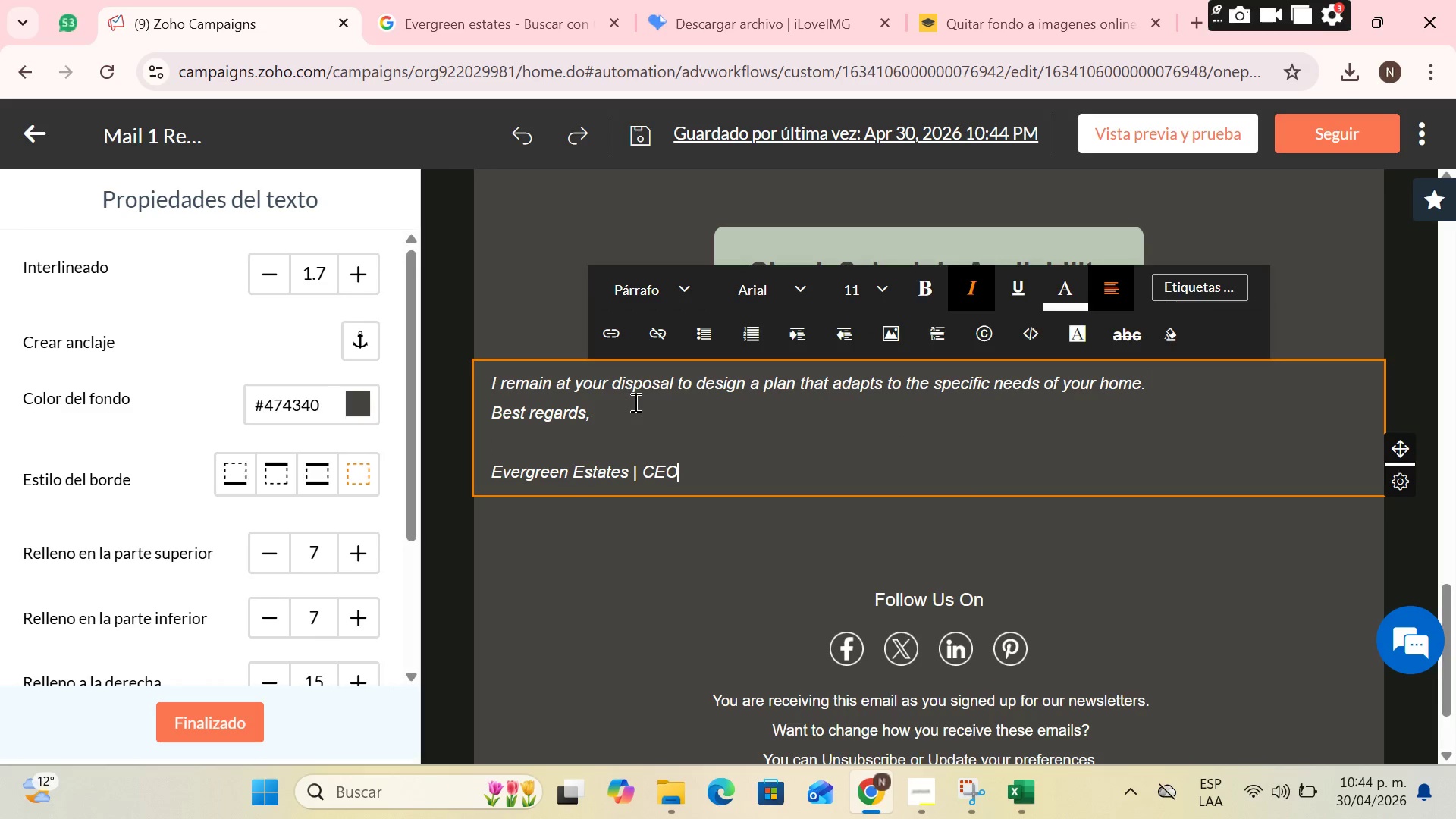 
scroll: coordinate [924, 441], scroll_direction: up, amount: 2.0
 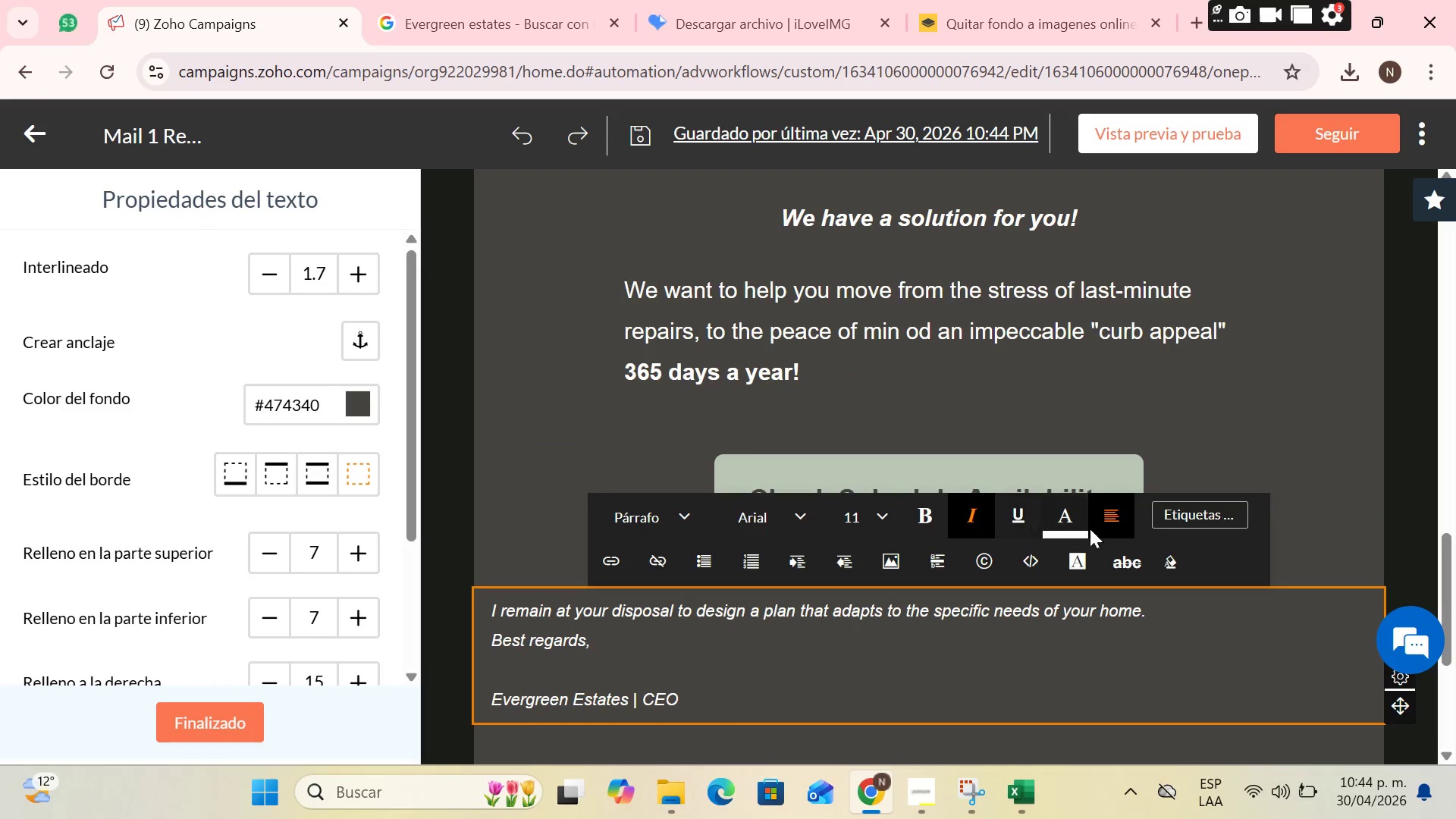 
scroll: coordinate [859, 603], scroll_direction: down, amount: 8.0
 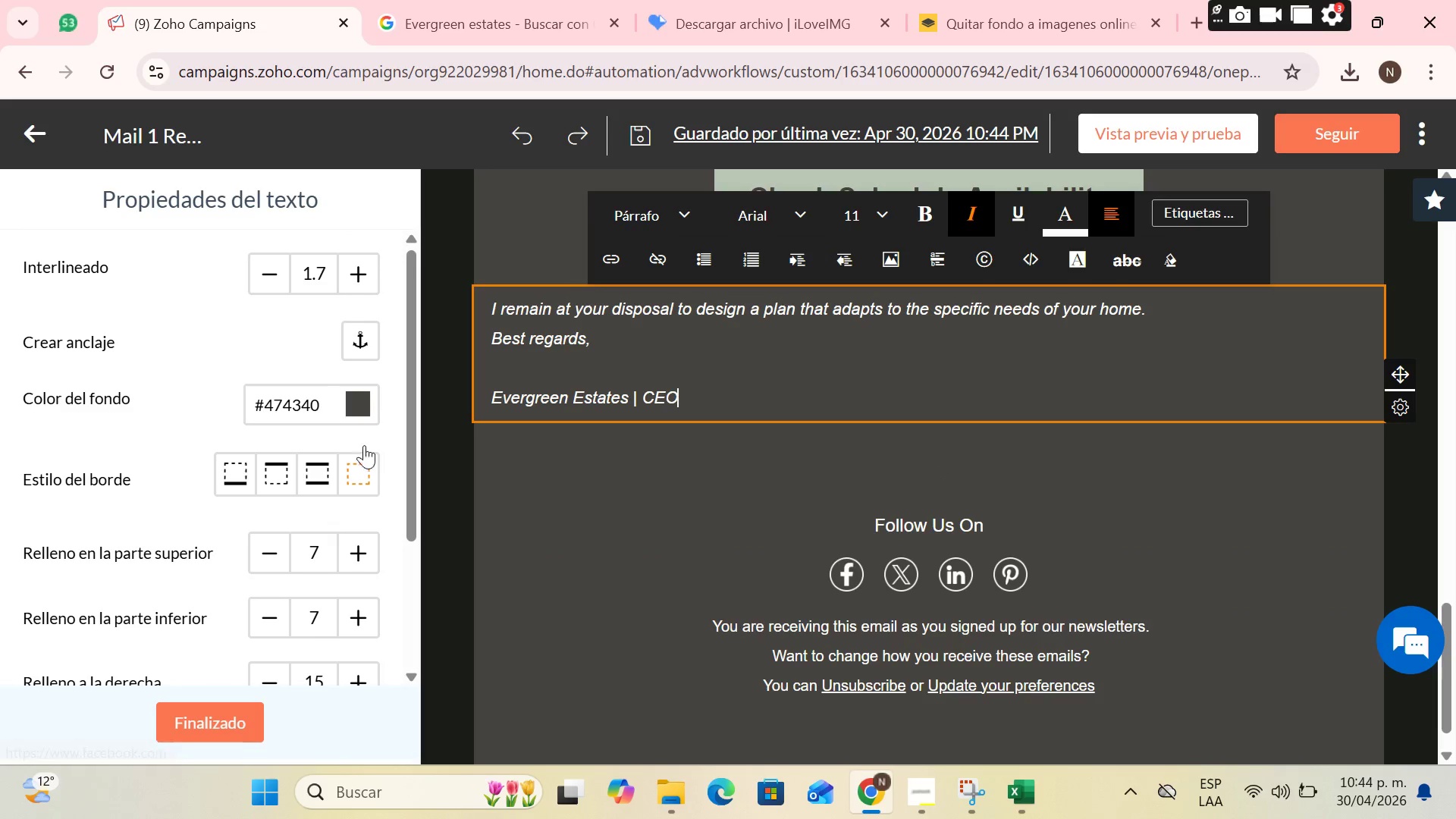 
left_click([676, 568])
 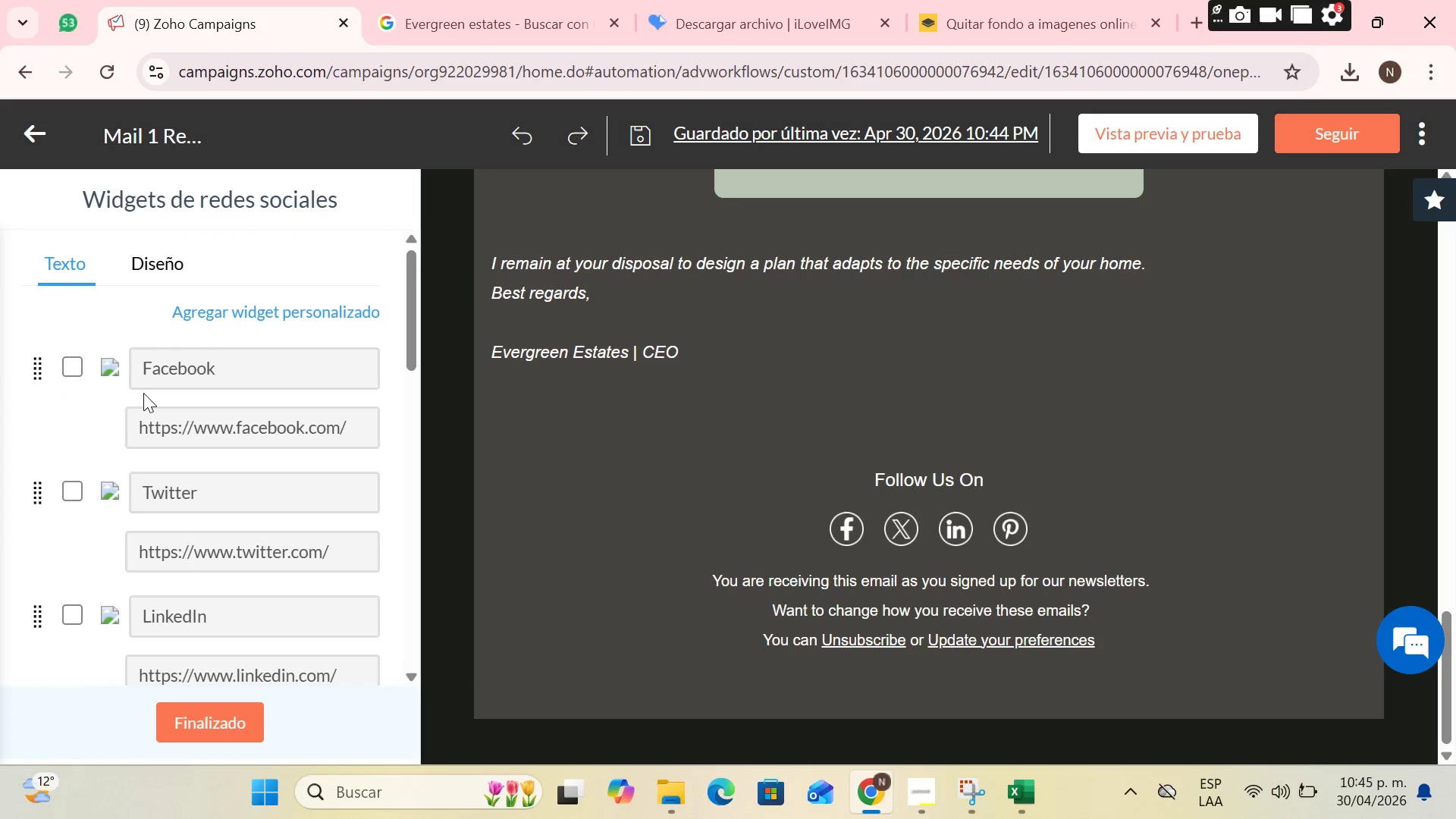 
scroll: coordinate [155, 419], scroll_direction: down, amount: 5.0
 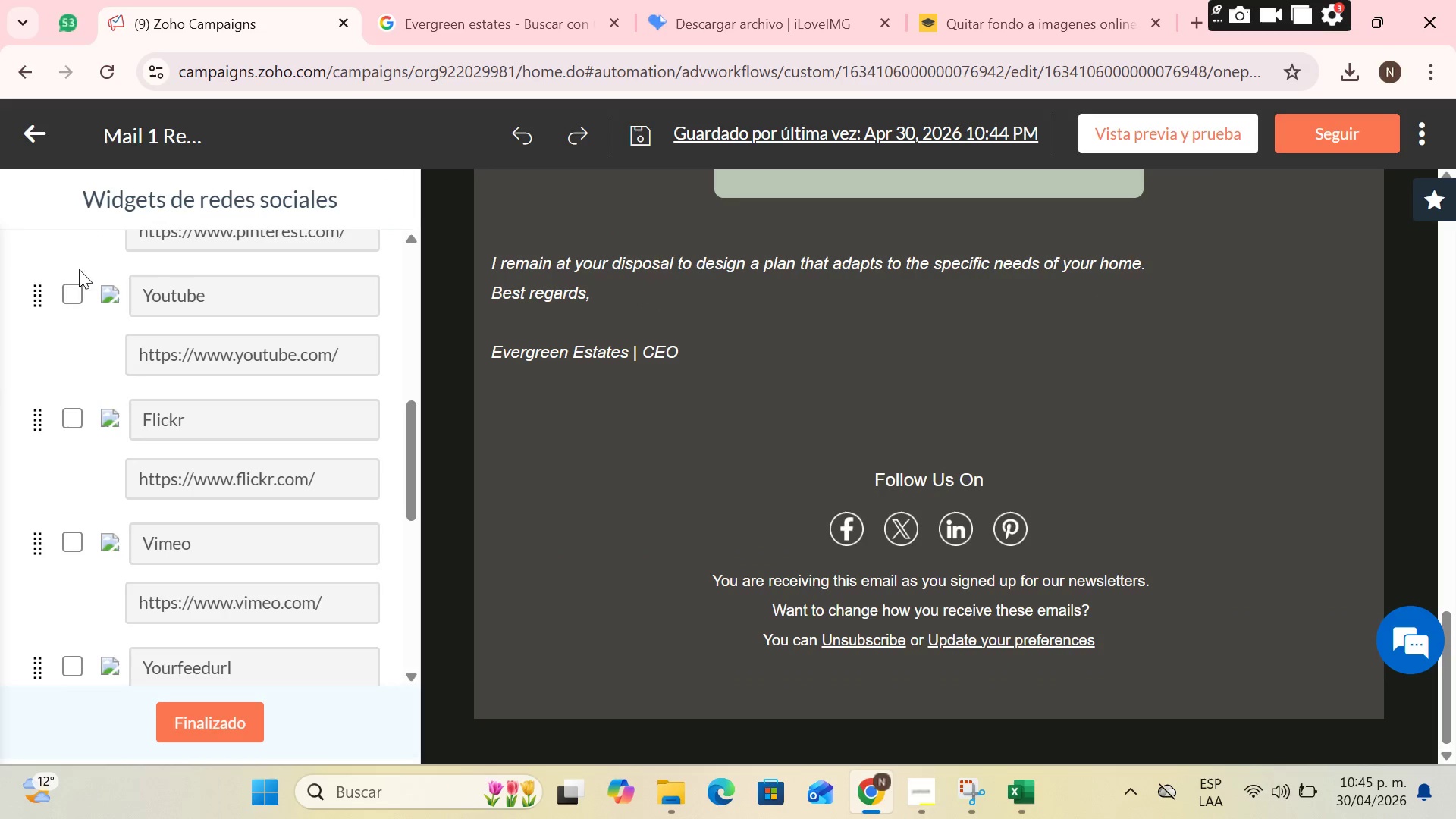 
scroll: coordinate [241, 469], scroll_direction: up, amount: 8.0
 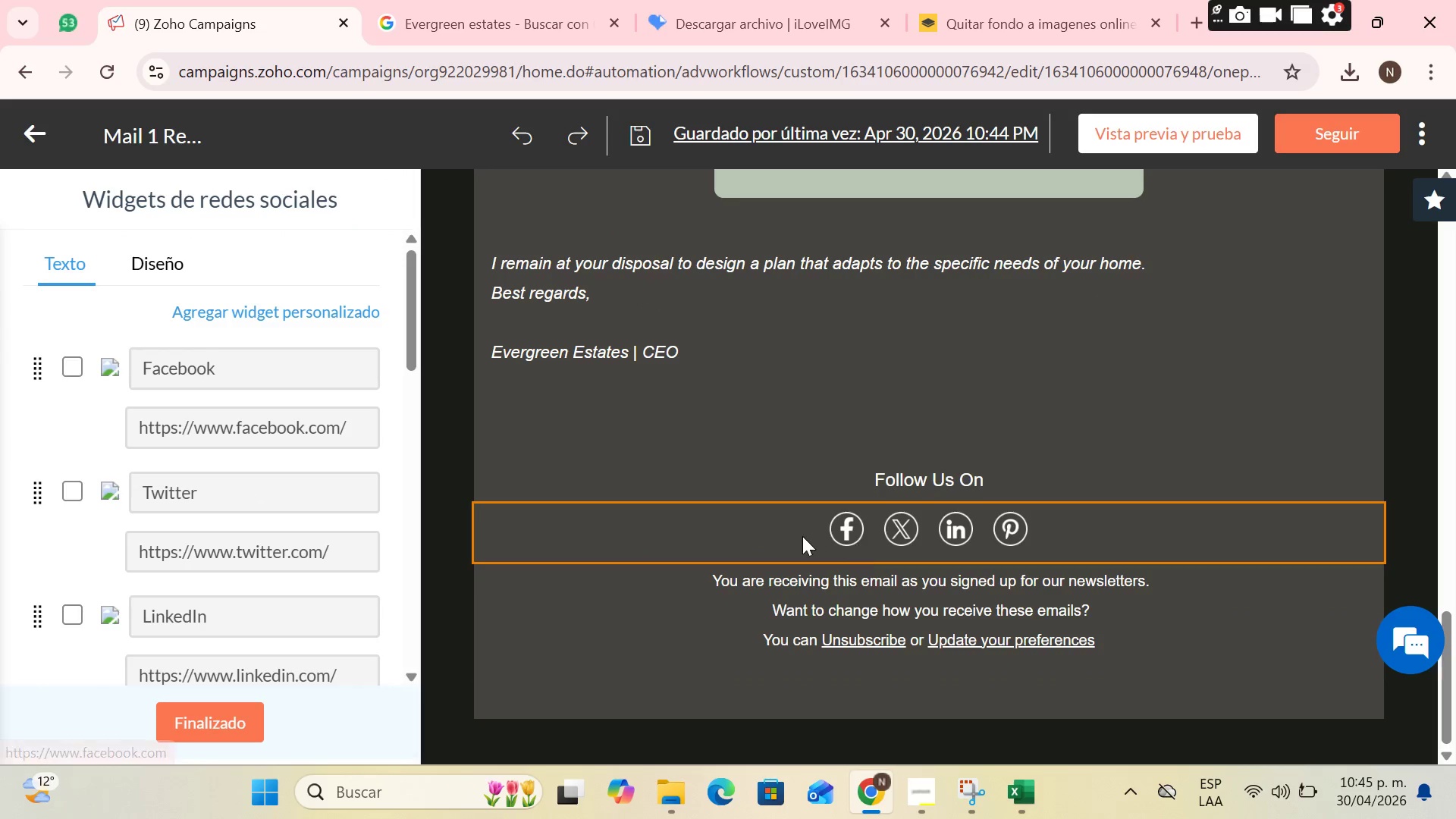 
left_click([798, 536])
 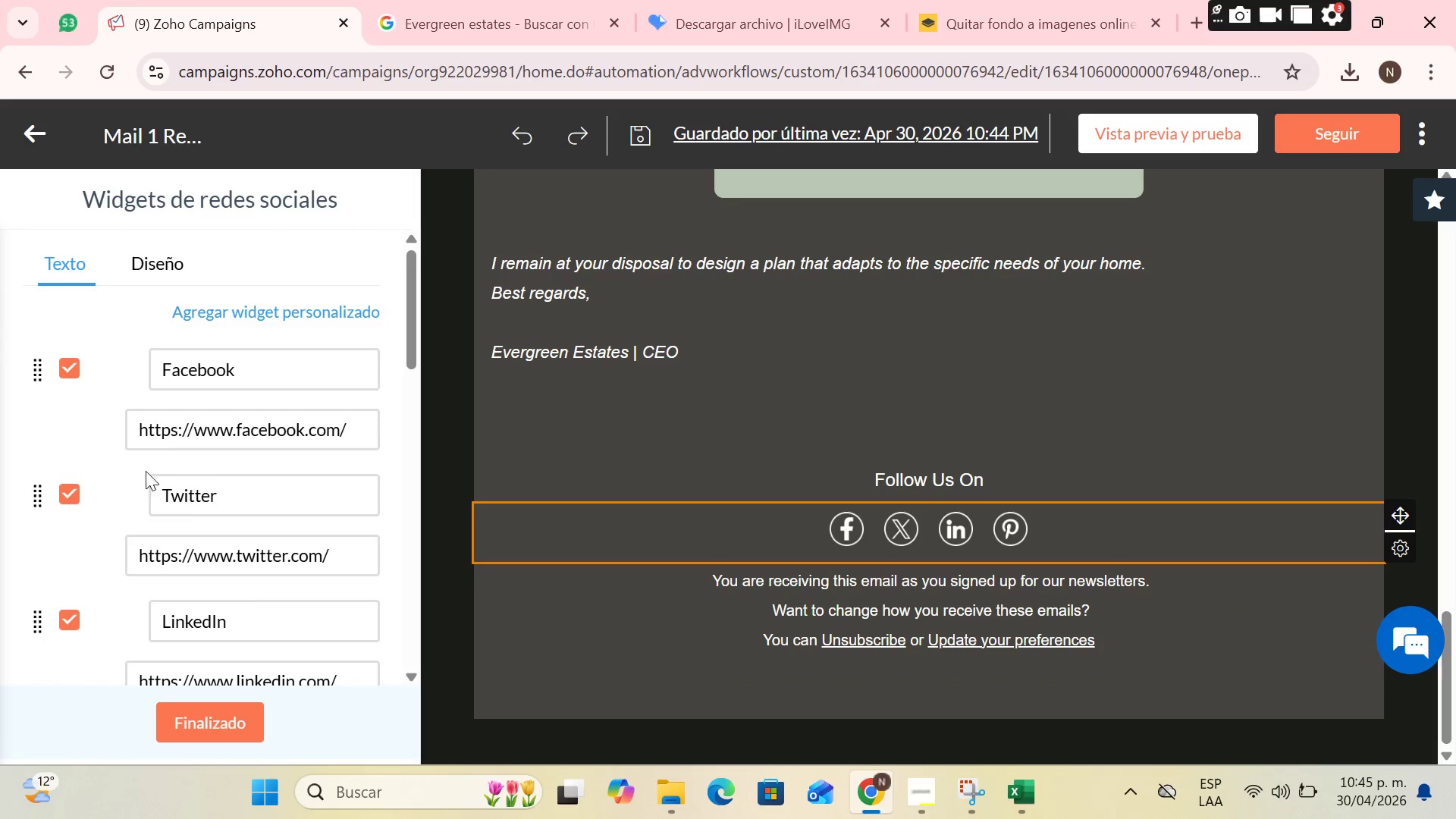 
scroll: coordinate [243, 486], scroll_direction: down, amount: 5.0
 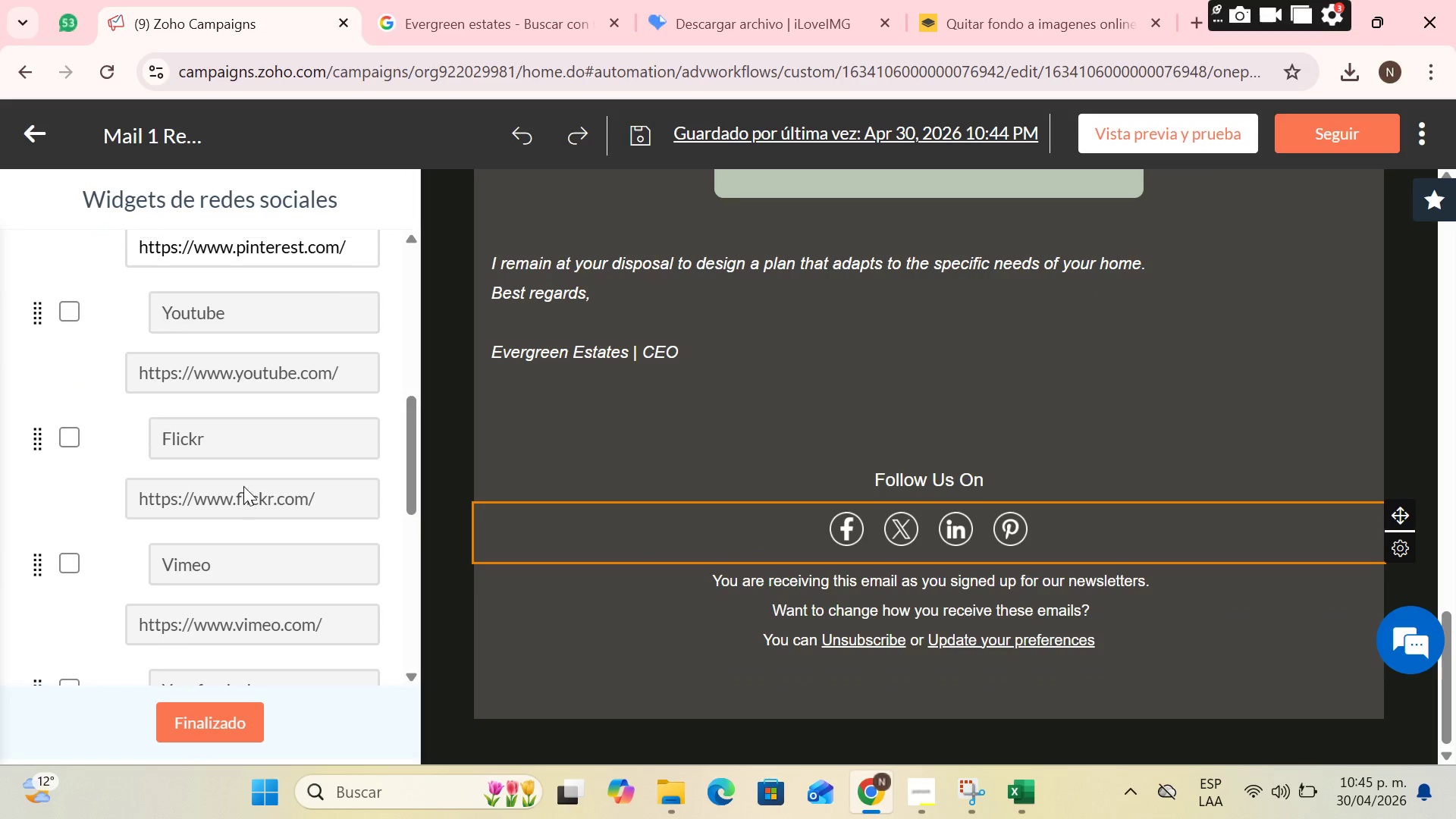 
scroll: coordinate [243, 486], scroll_direction: up, amount: 2.0
 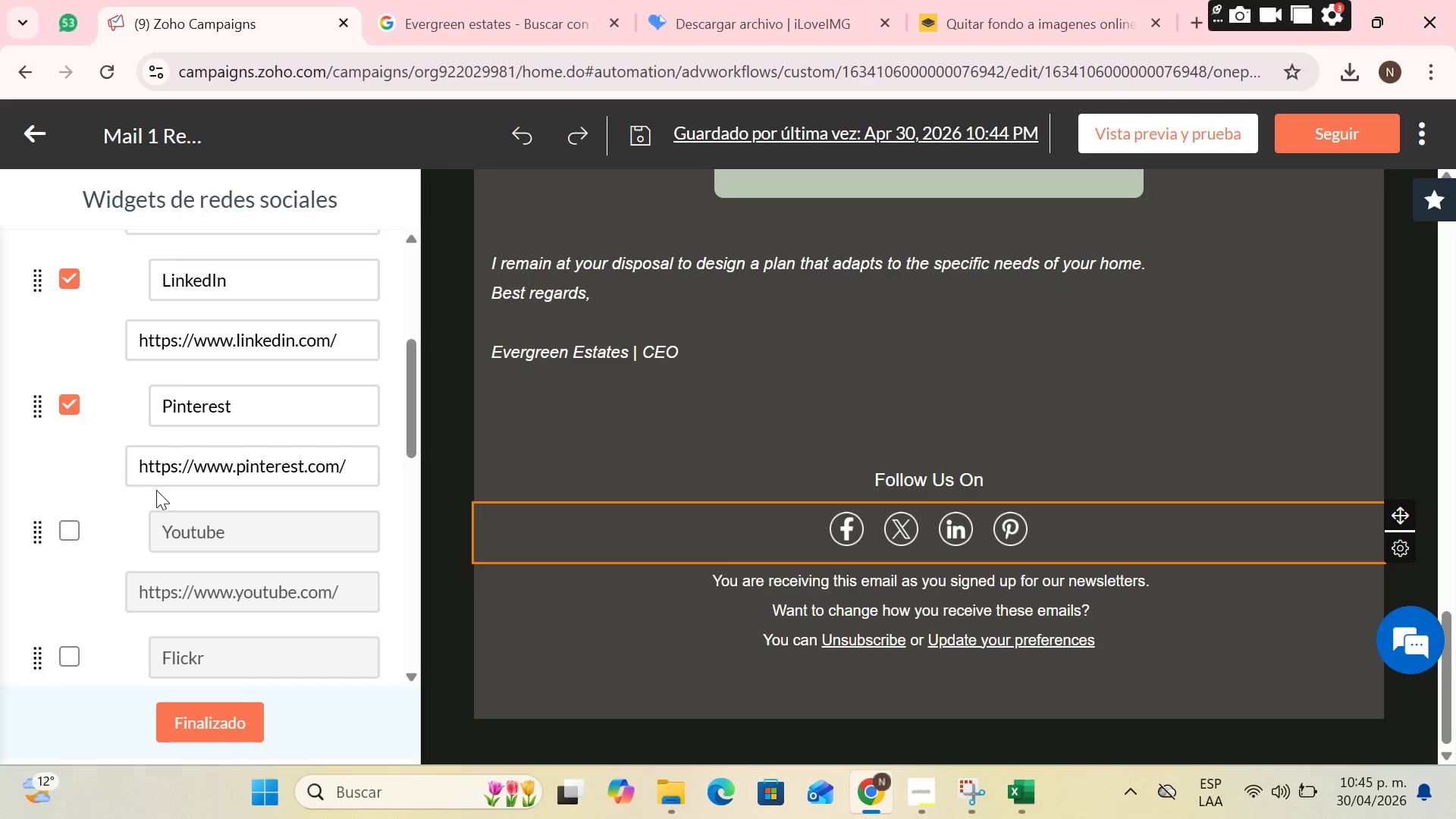 
scroll: coordinate [153, 494], scroll_direction: down, amount: 2.0
 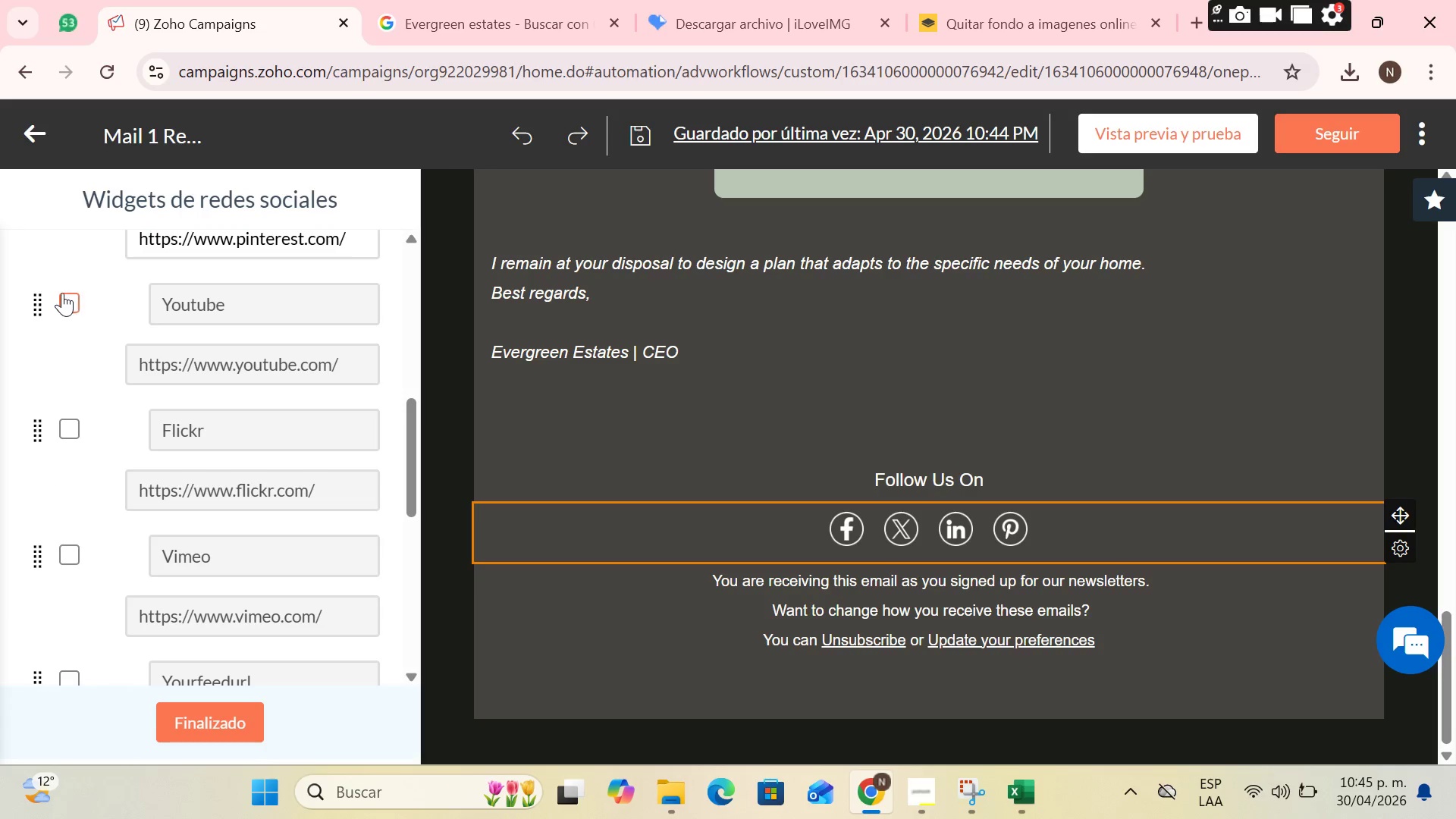 
left_click([68, 293])
 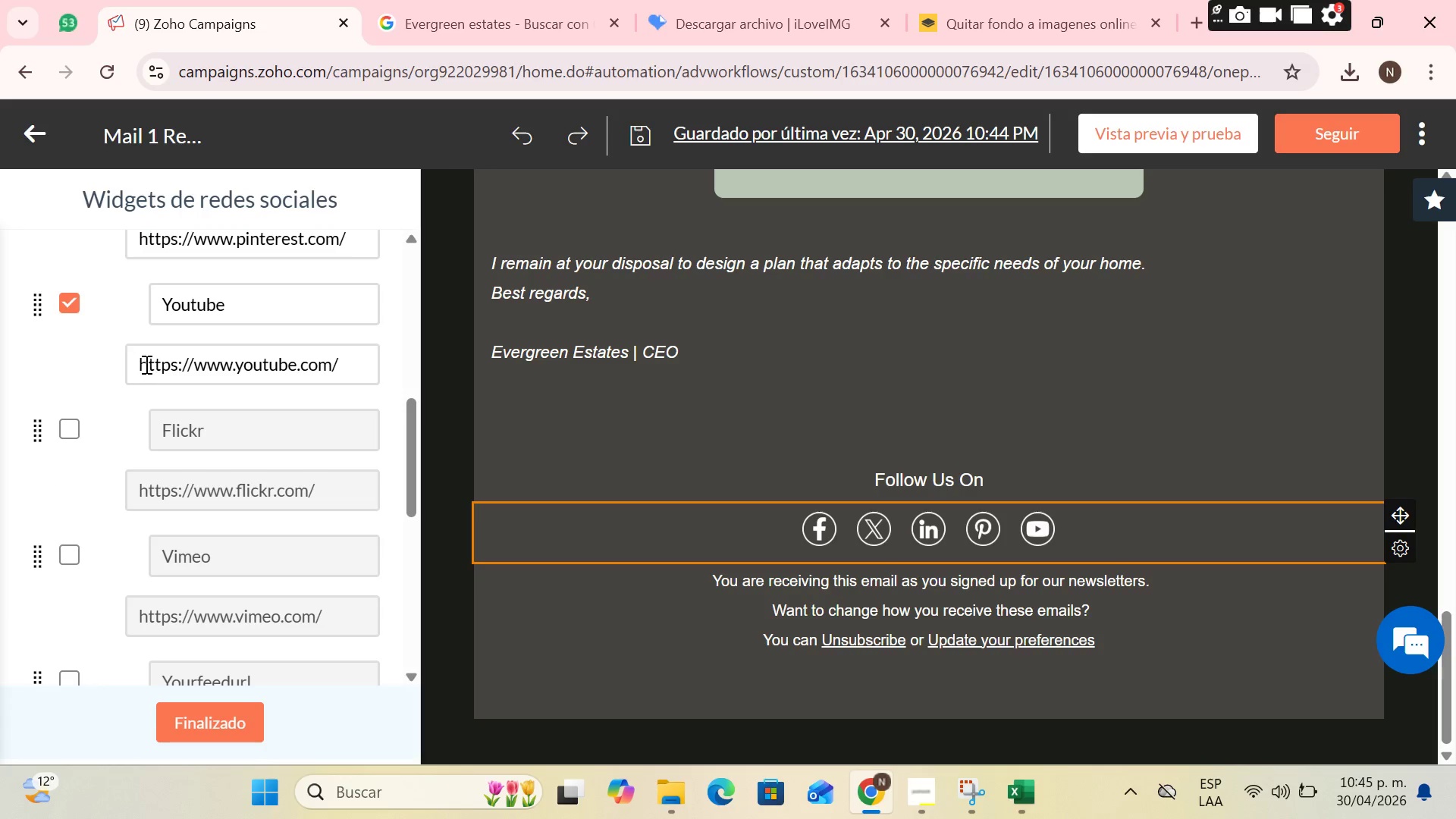 
scroll: coordinate [166, 452], scroll_direction: up, amount: 4.0
 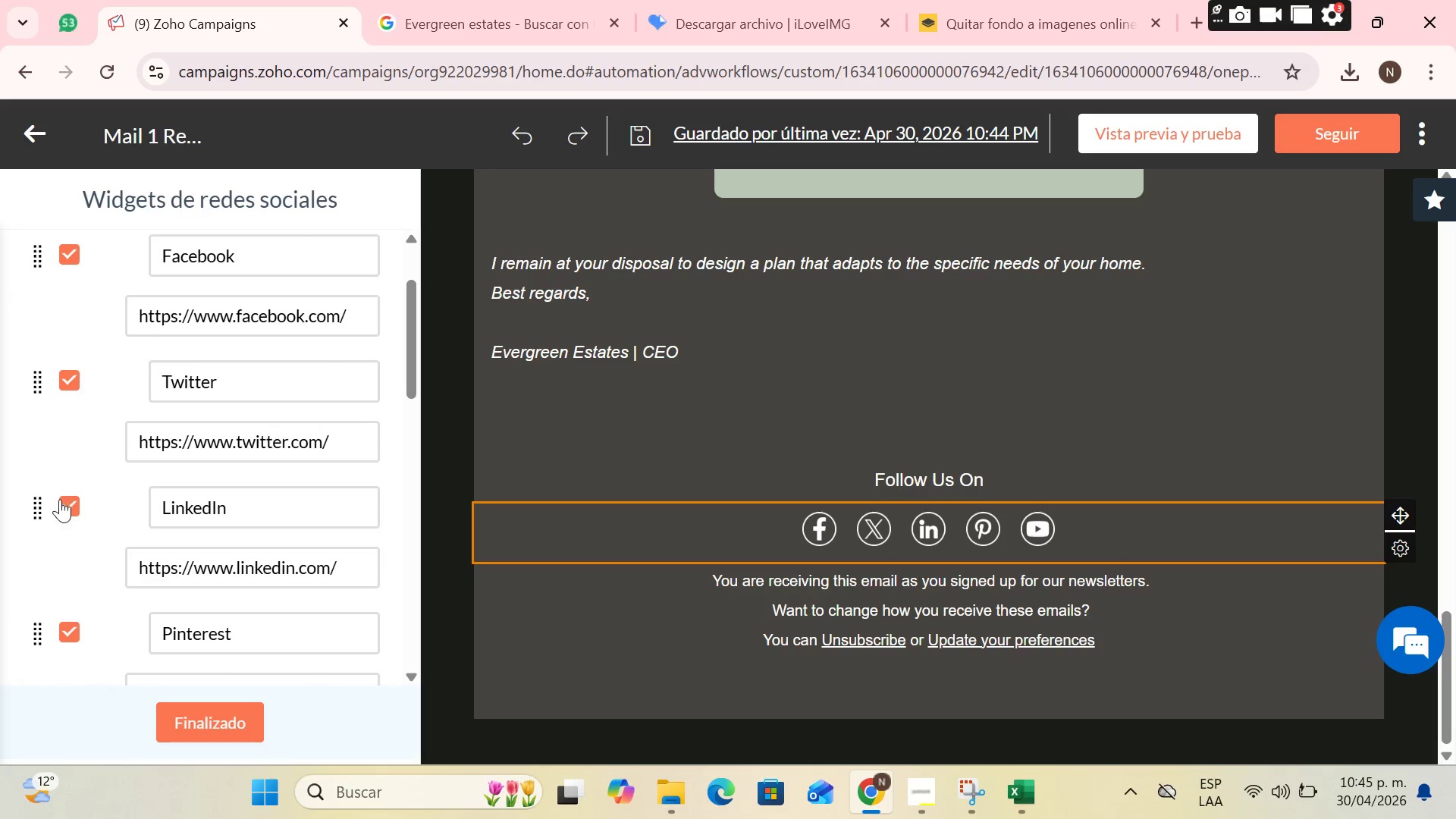 
left_click([67, 500])
 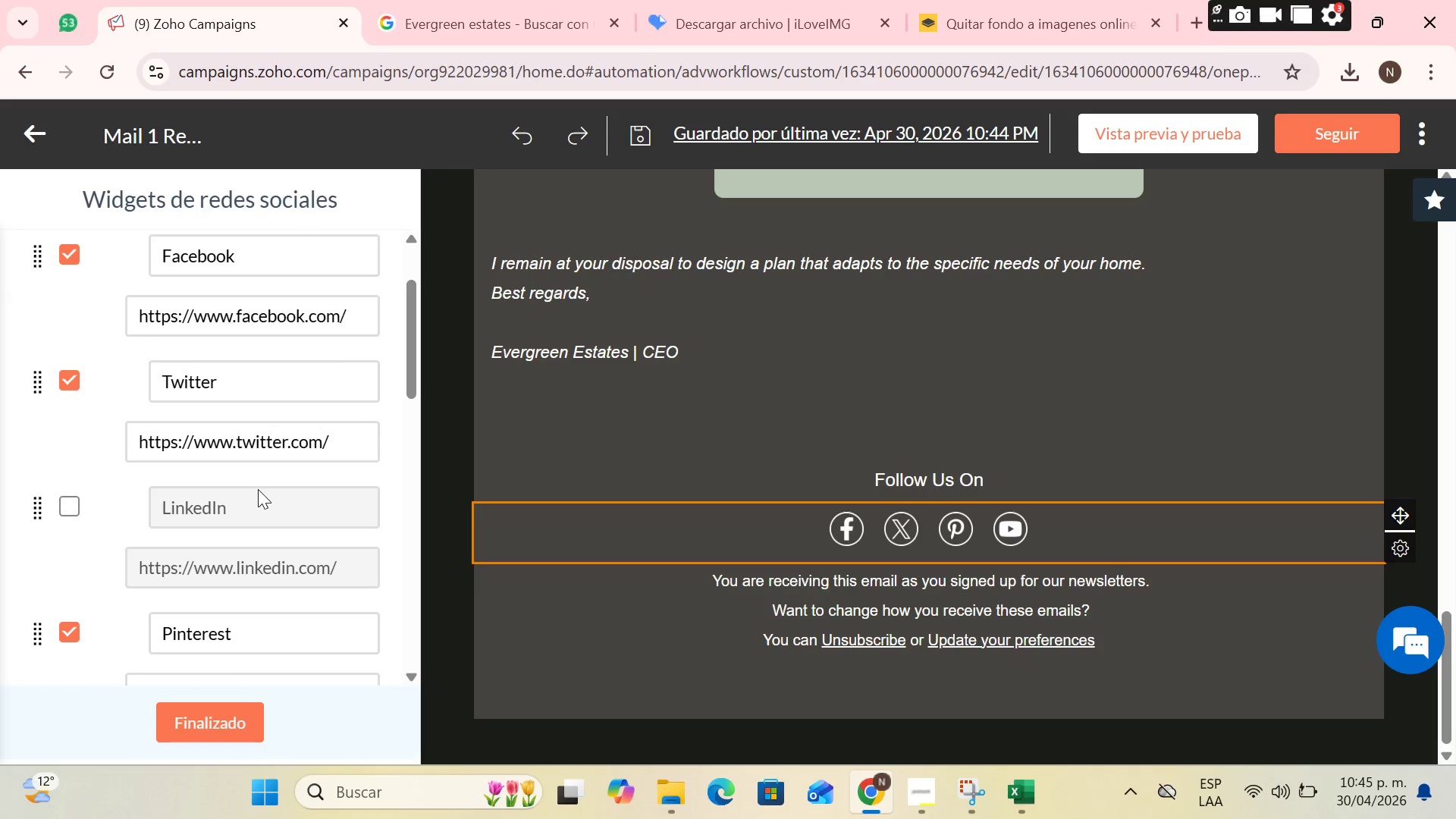 
scroll: coordinate [256, 494], scroll_direction: down, amount: 8.0
 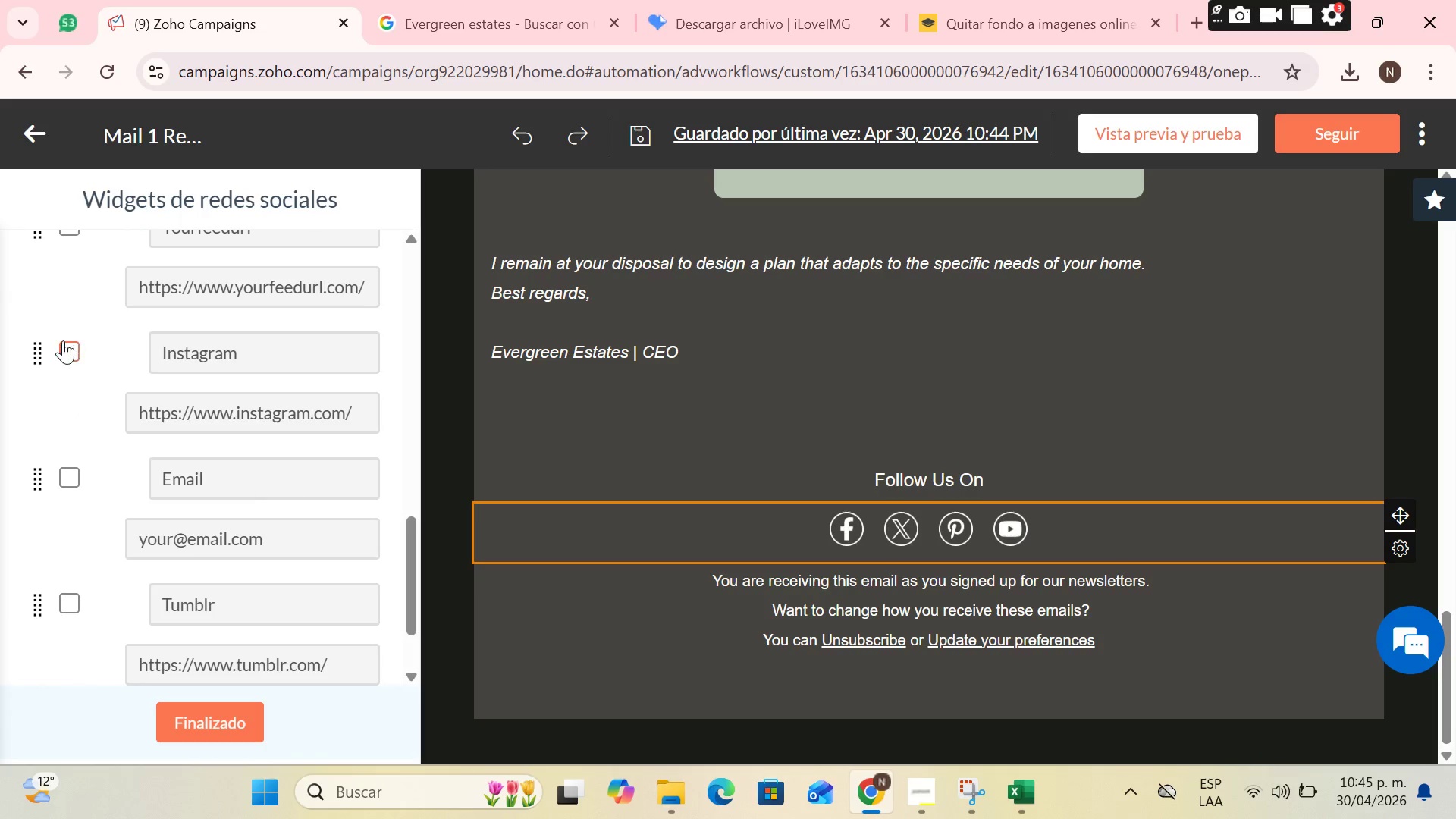 
left_click([64, 344])
 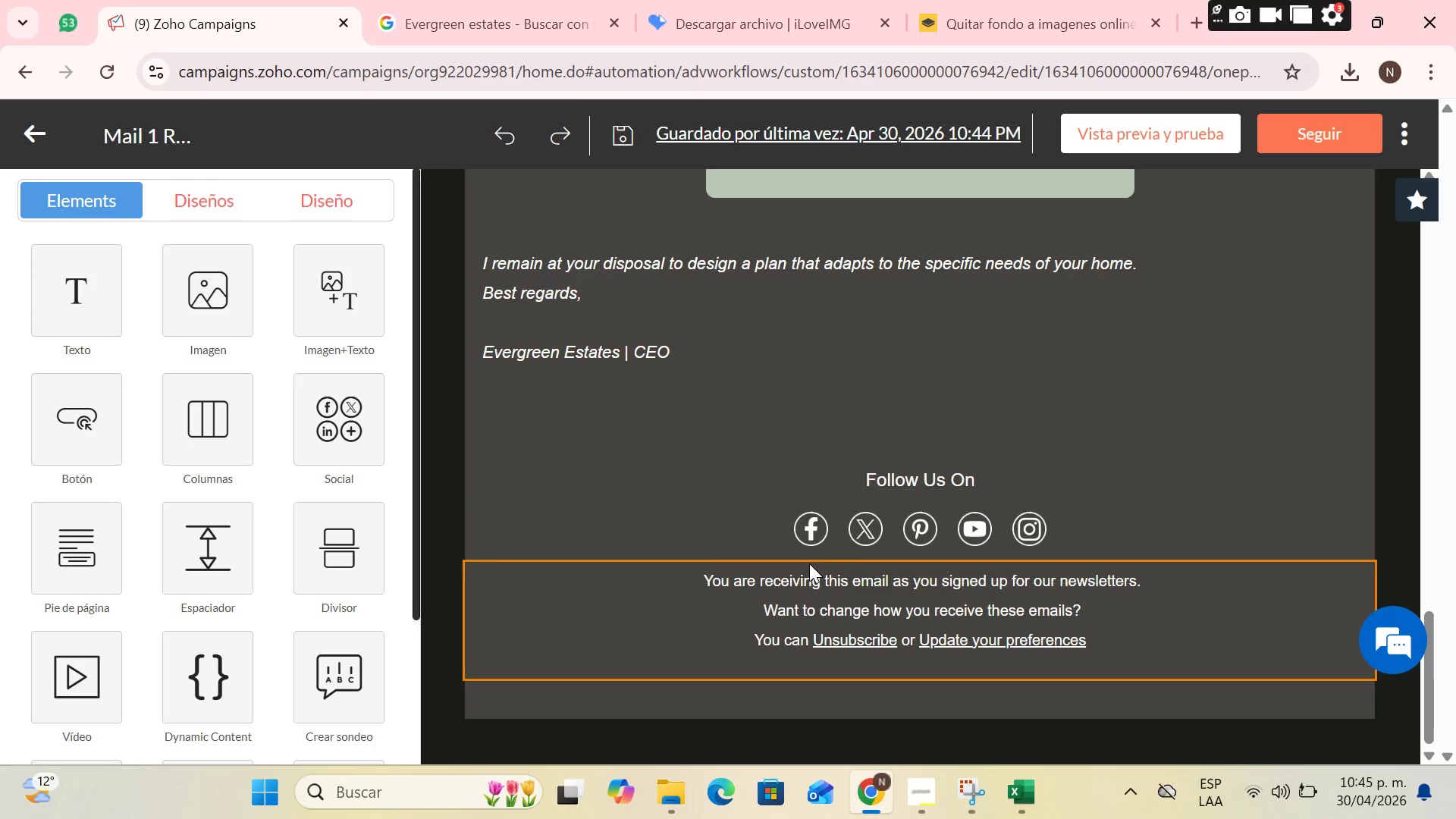 
scroll: coordinate [974, 553], scroll_direction: up, amount: 13.0
 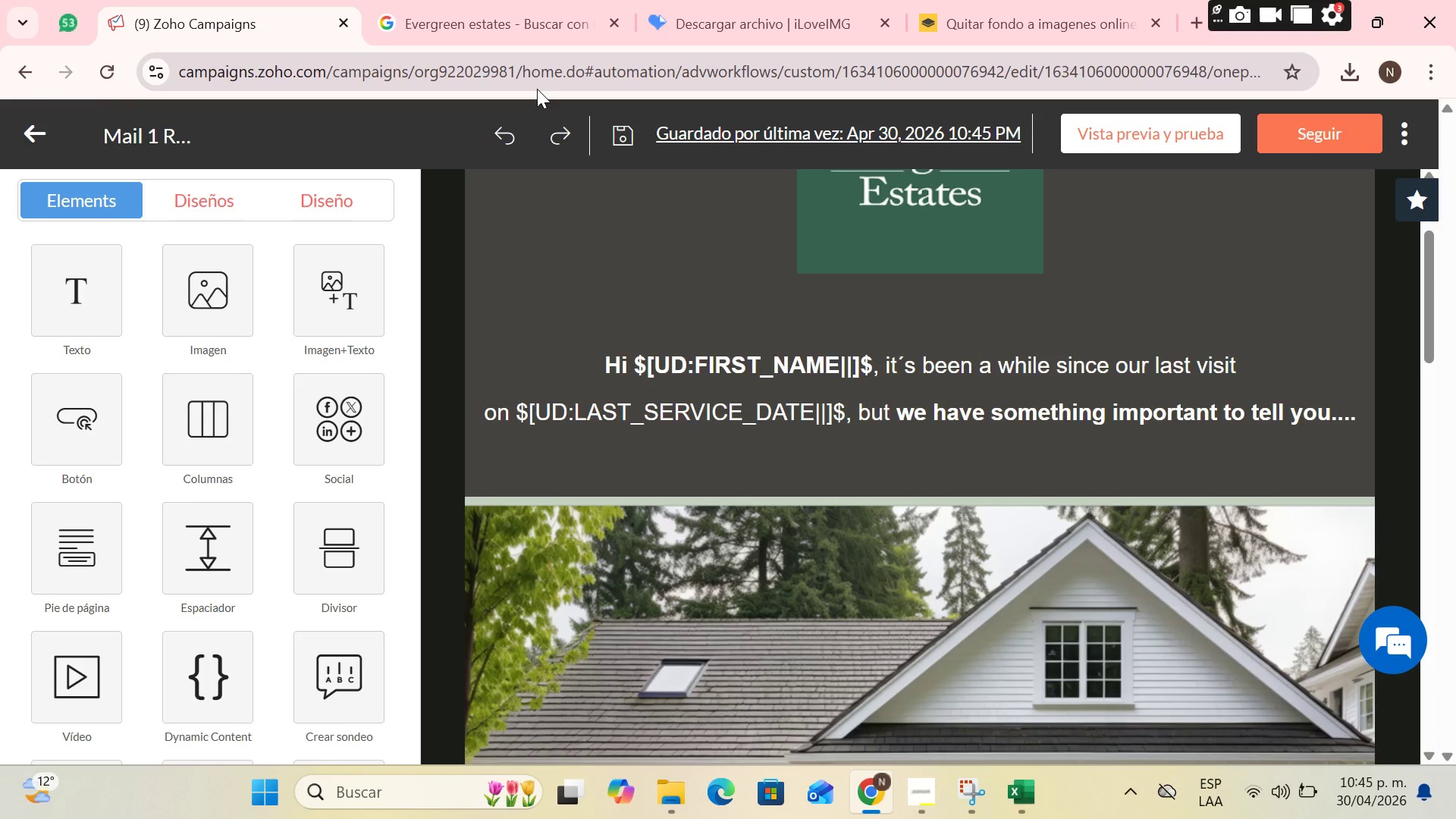 
wait(34.88)
 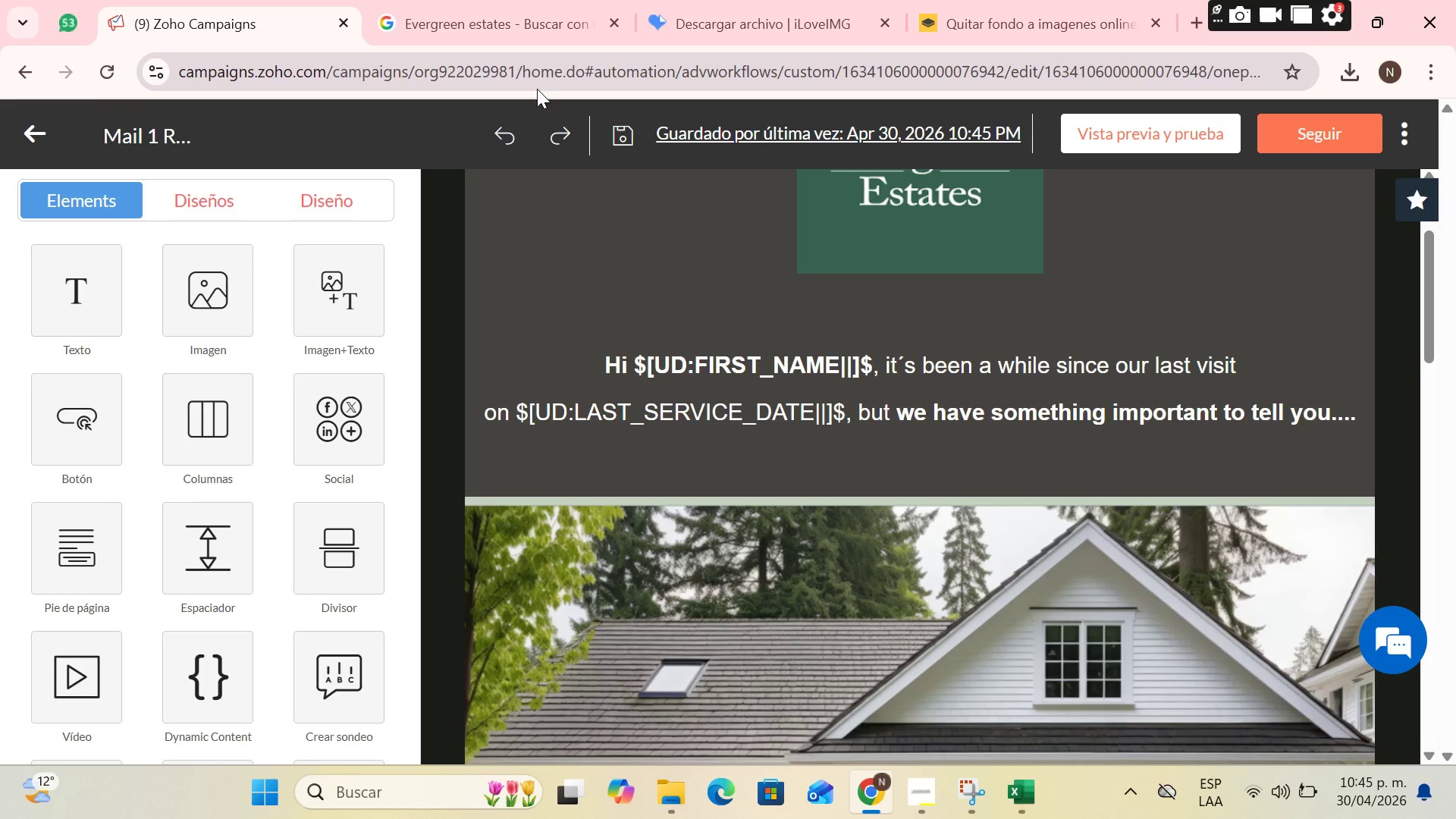 
left_click([475, 0])
 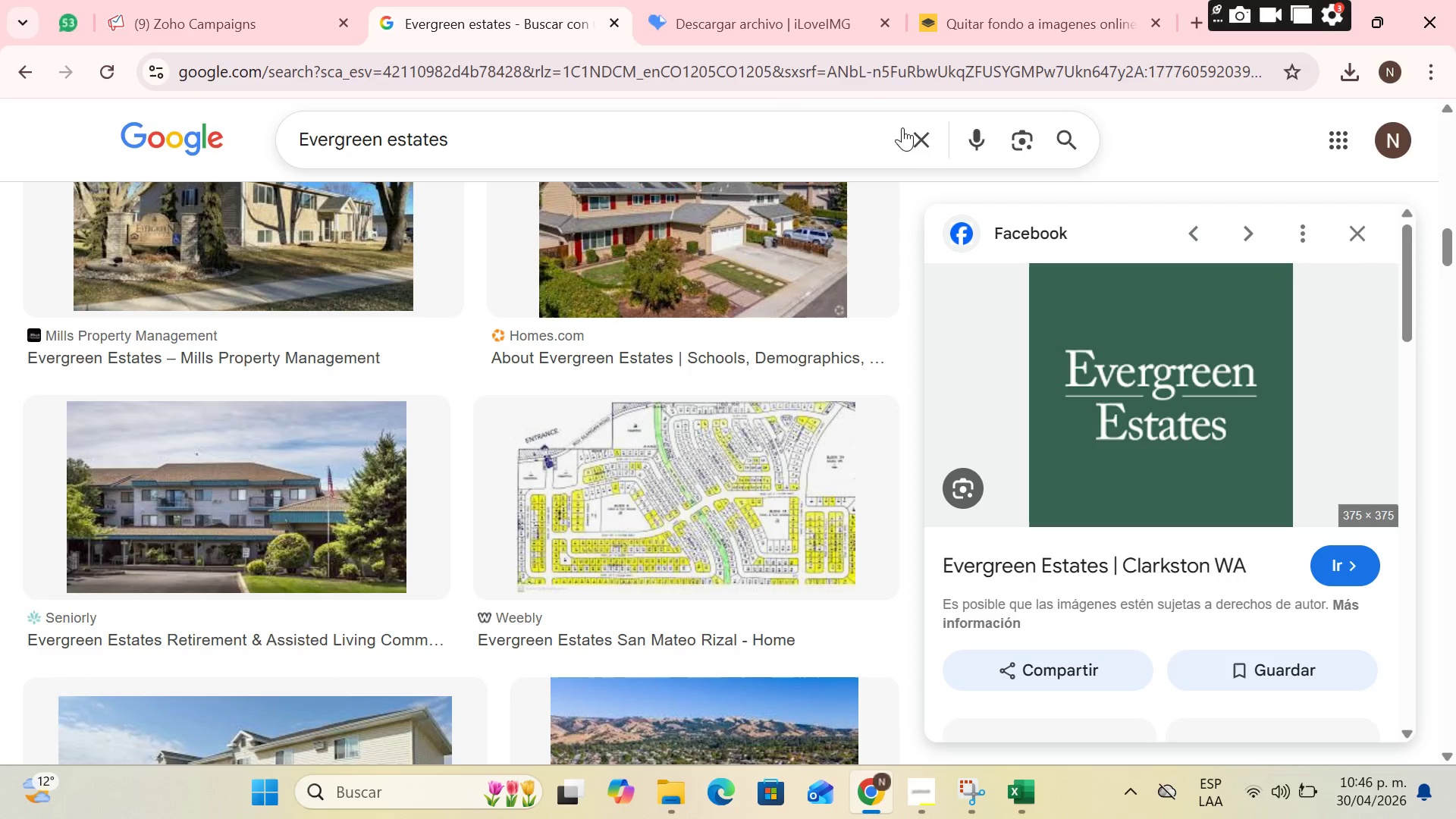 
left_click([910, 135])
 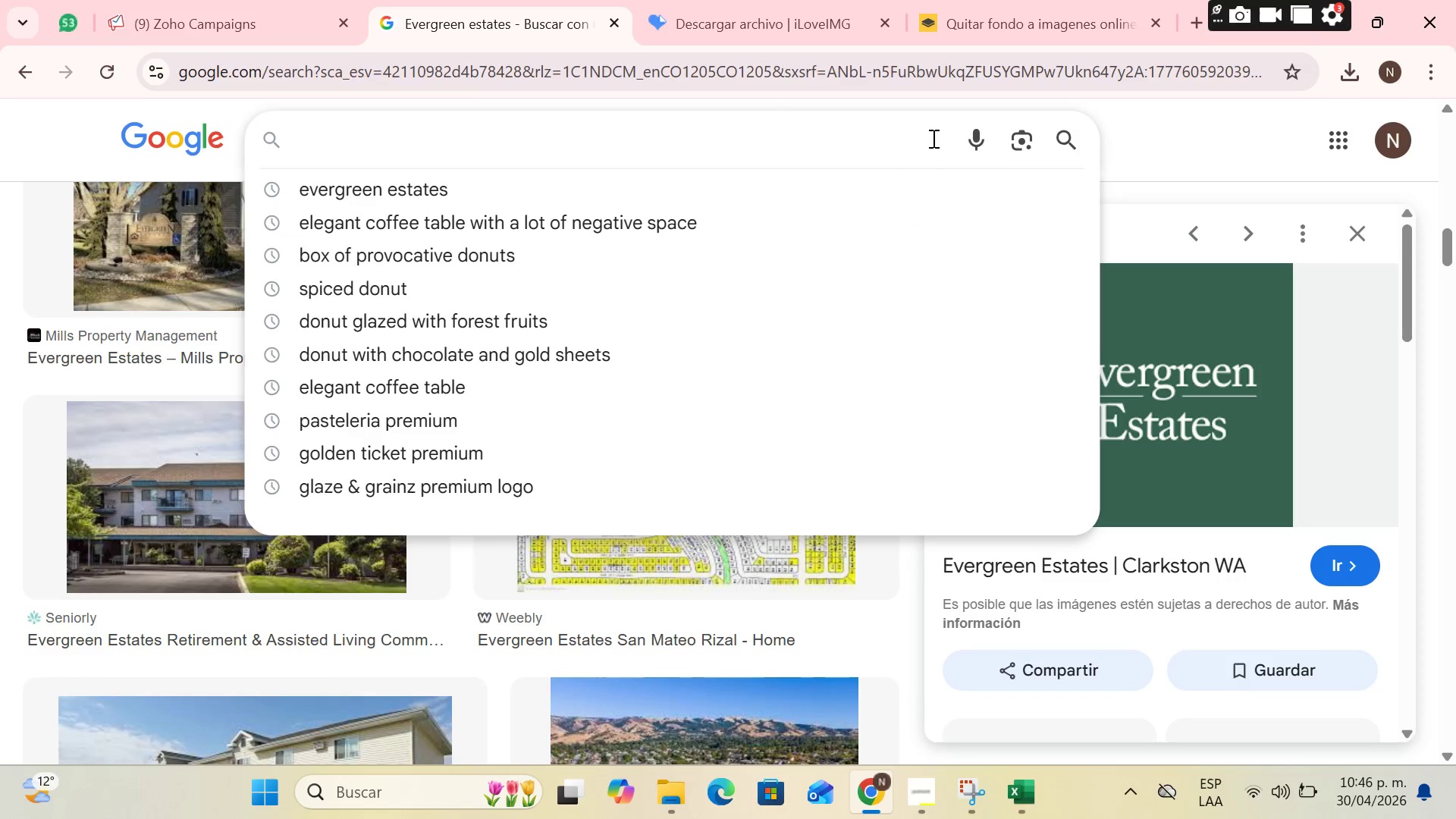 
type(MODERN S)
 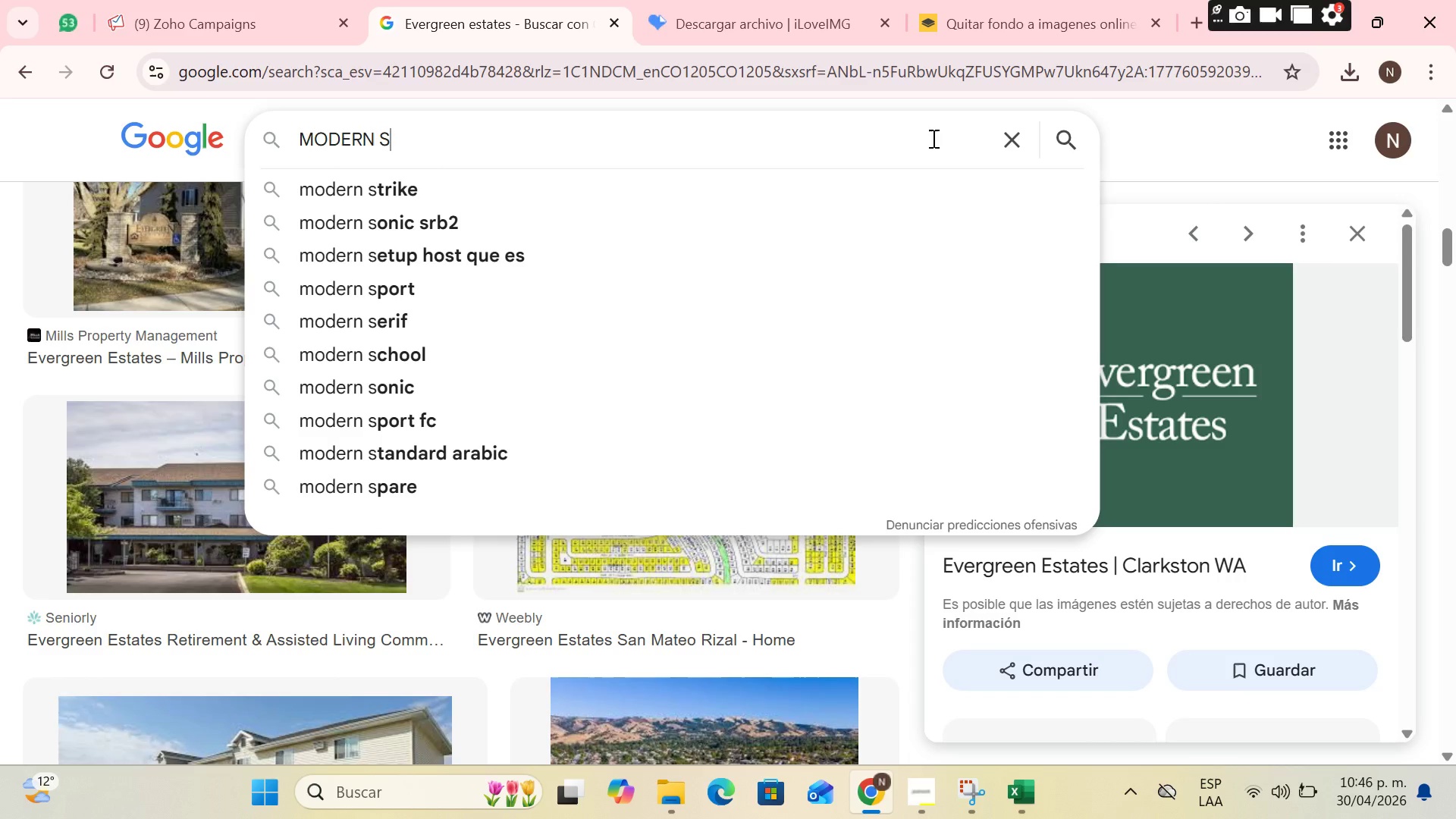 
type(WIMMI)
 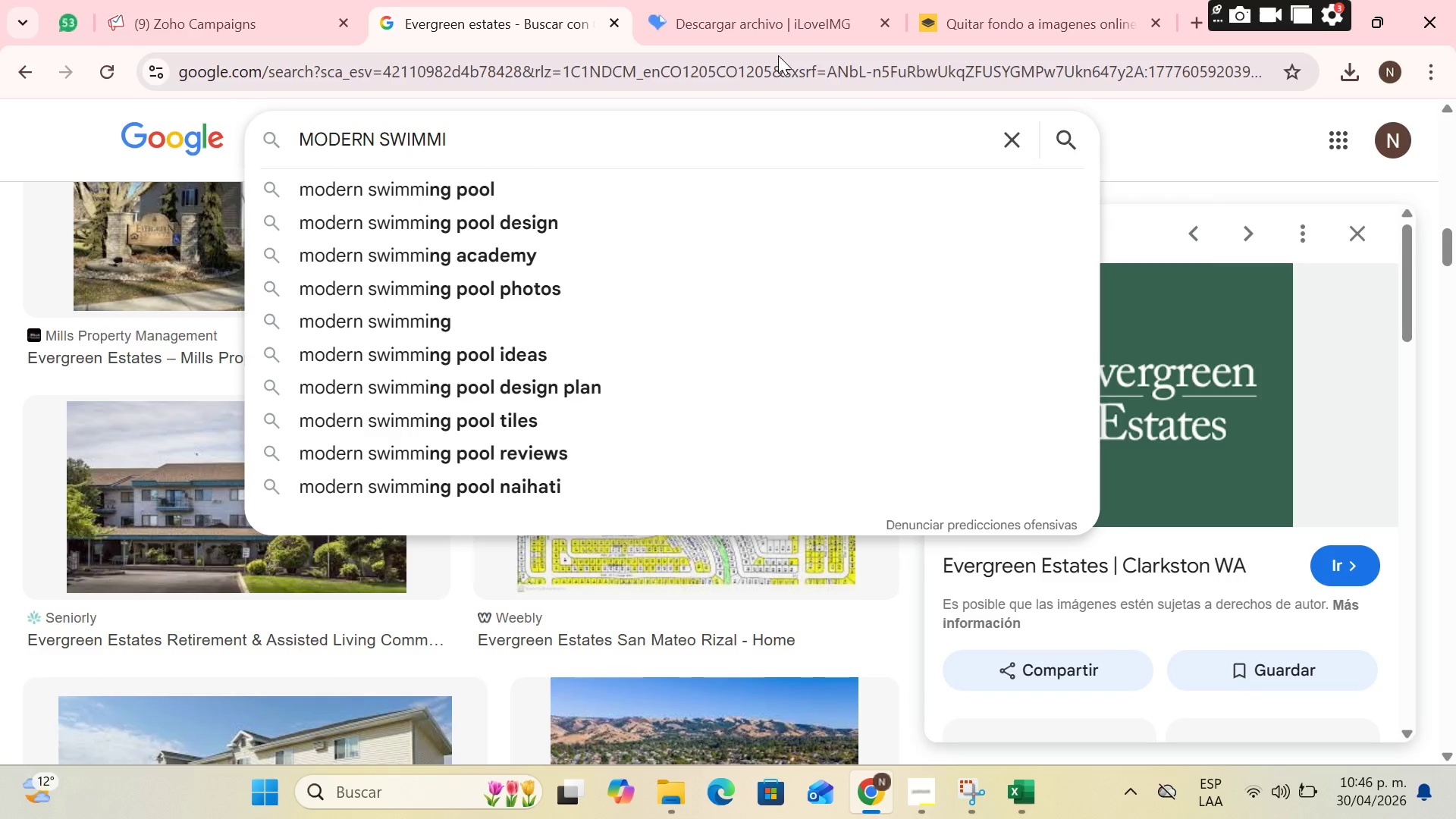 
mouse_move([699, 182])
 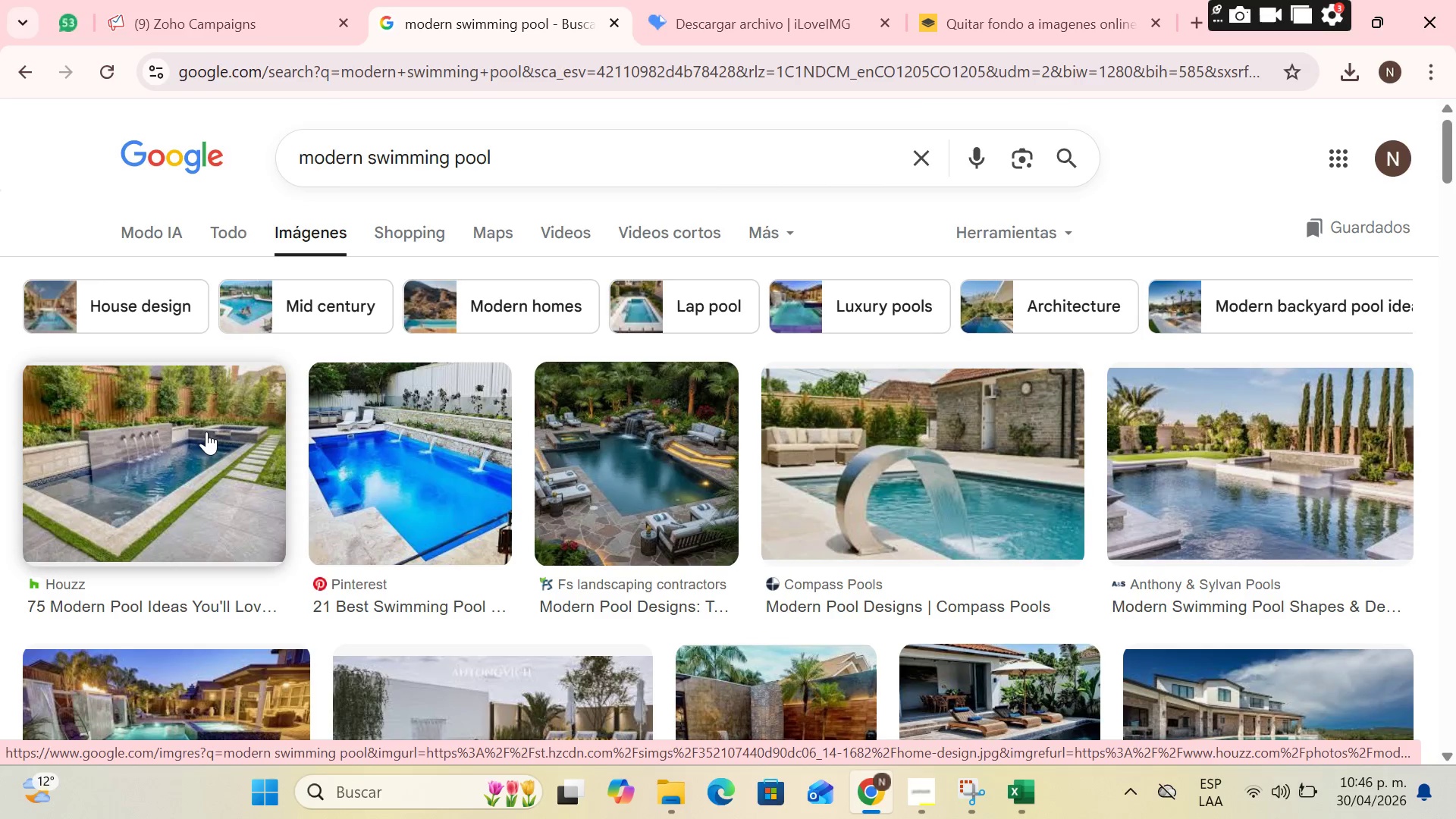 
scroll: coordinate [243, 486], scroll_direction: down, amount: 1.0
 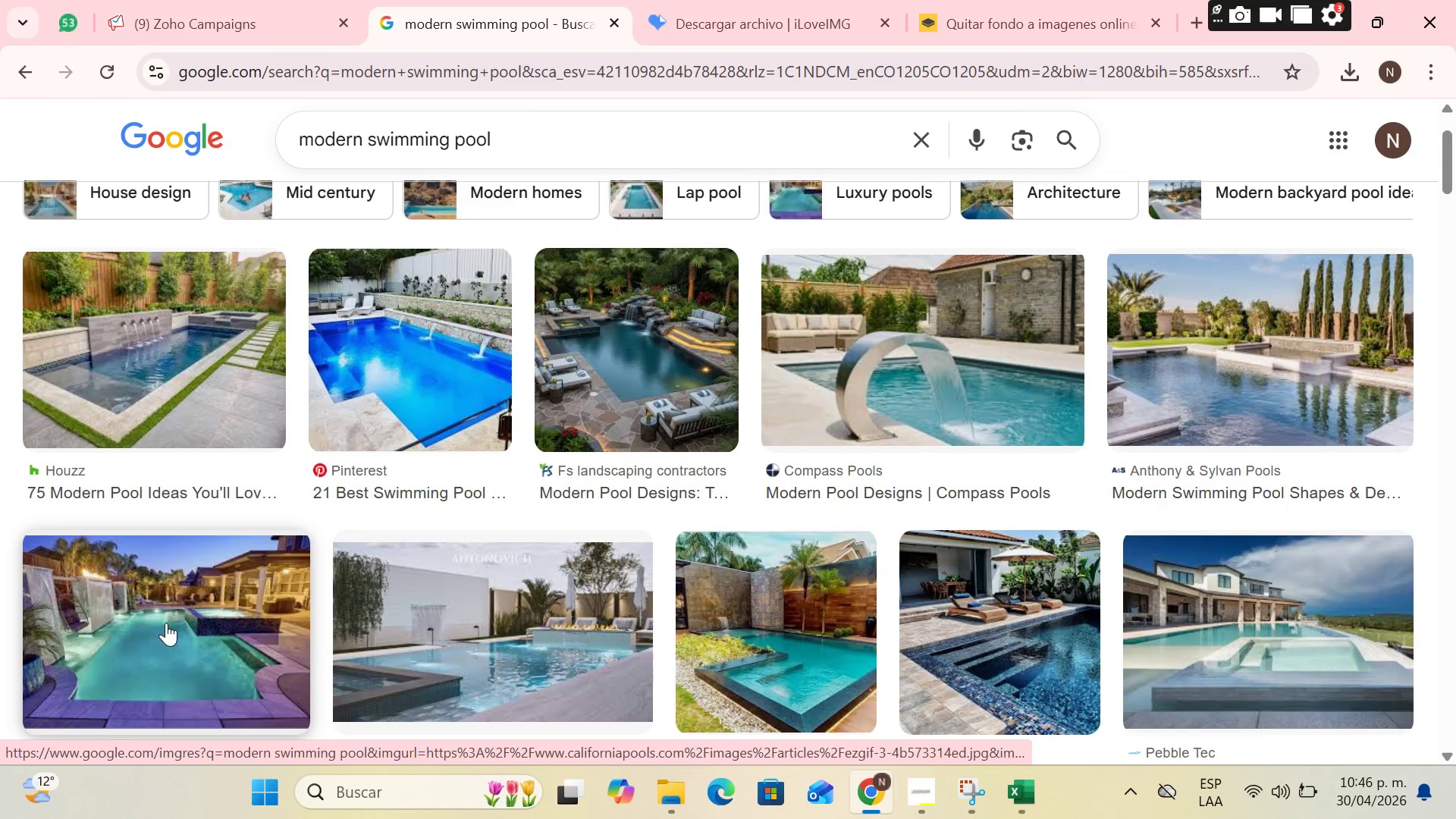 
left_click([168, 621])
 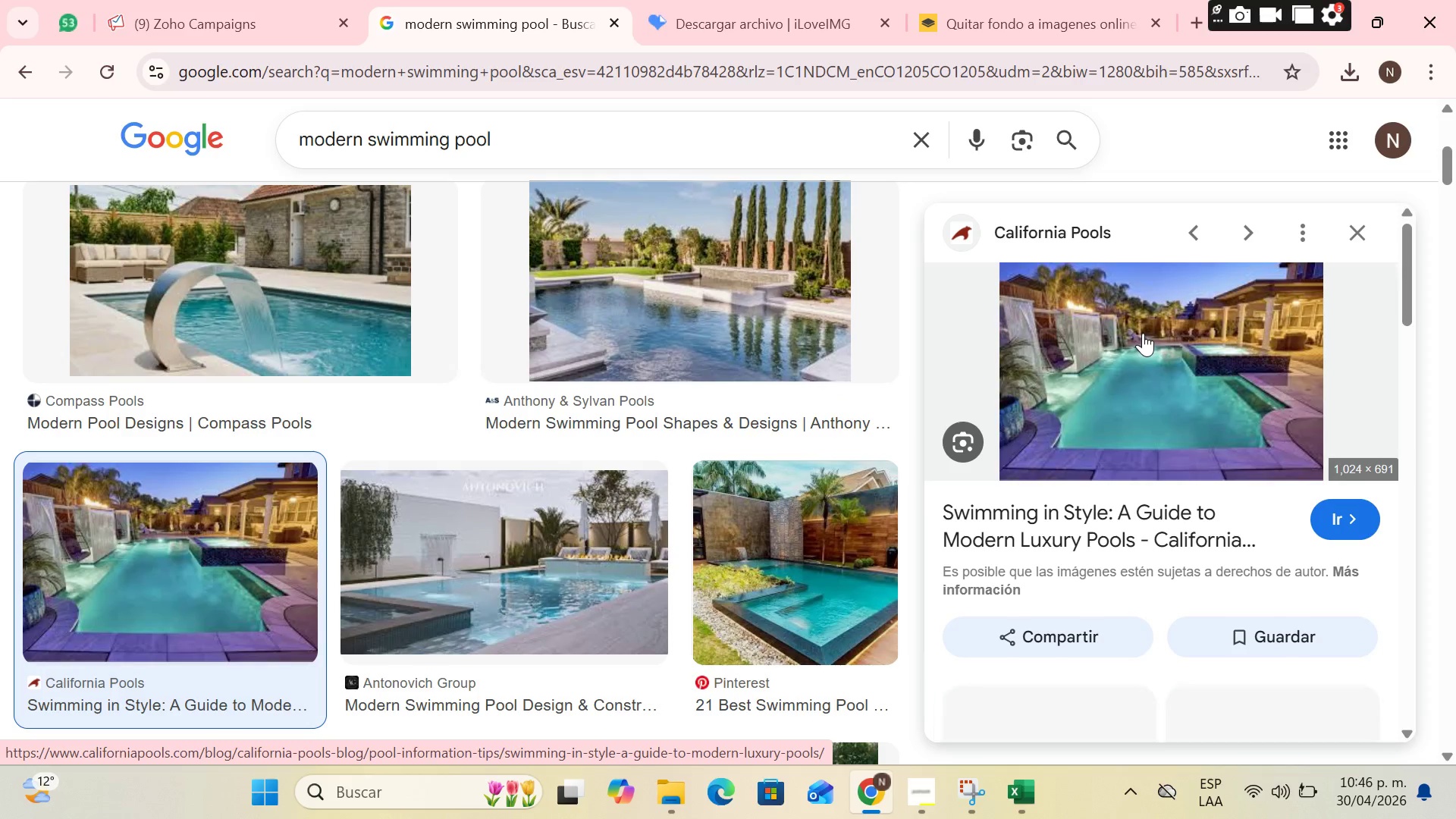 
right_click([1143, 333])
 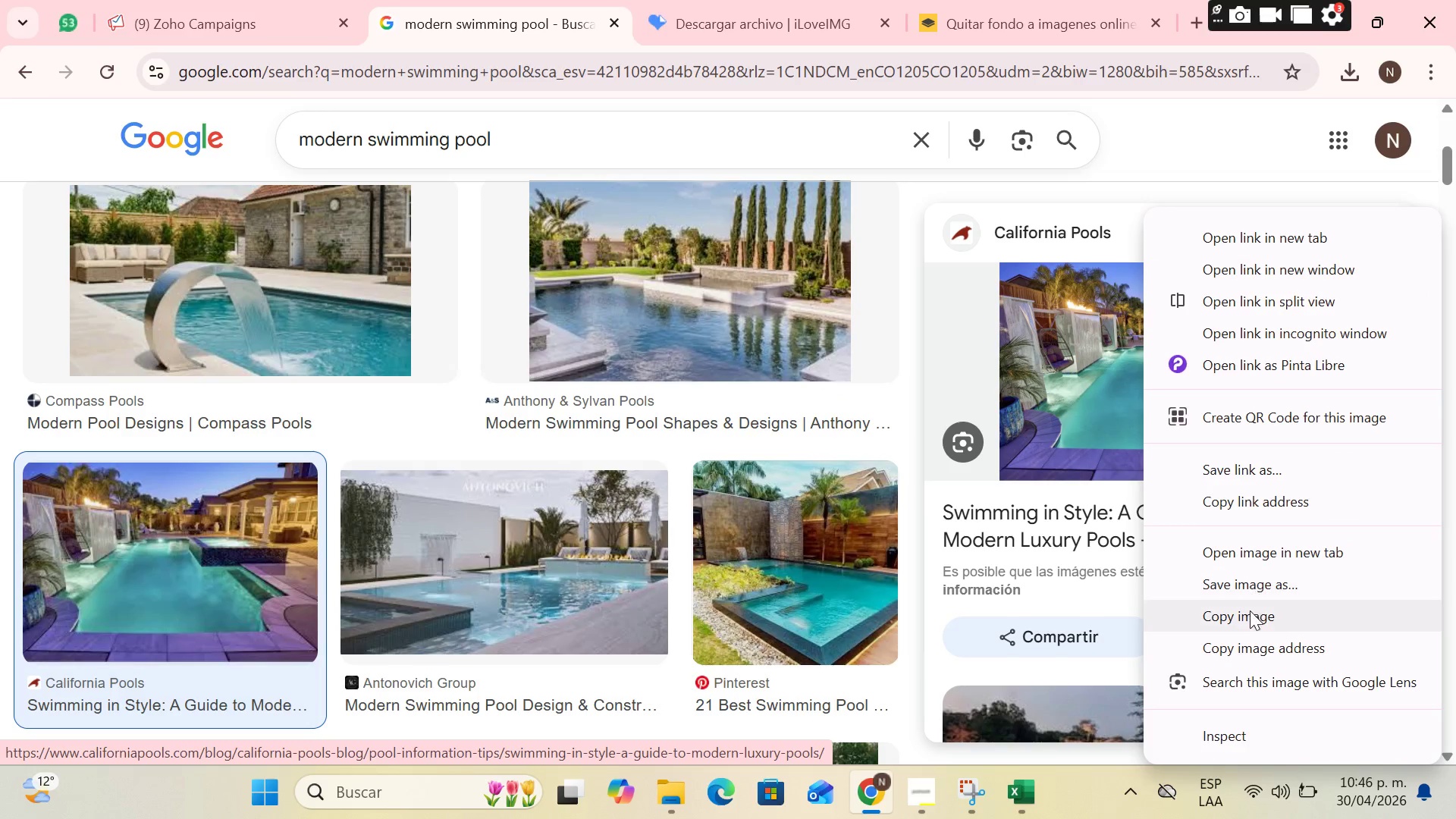 
left_click([1254, 588])
 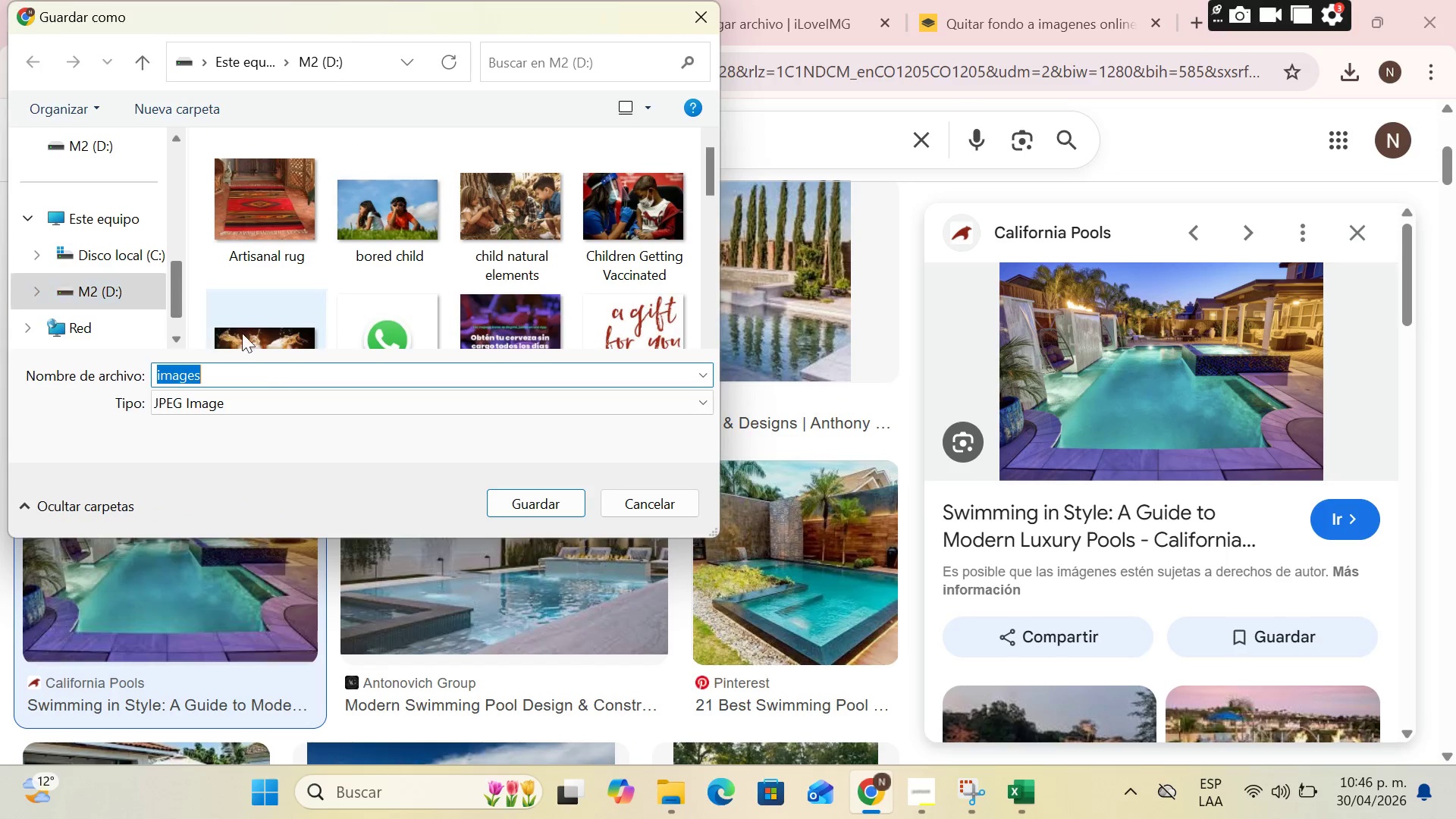 
type(mODE)
key(Backspace)
key(Backspace)
key(Backspace)
key(Backspace)
type(Modern Swimming Pool)
 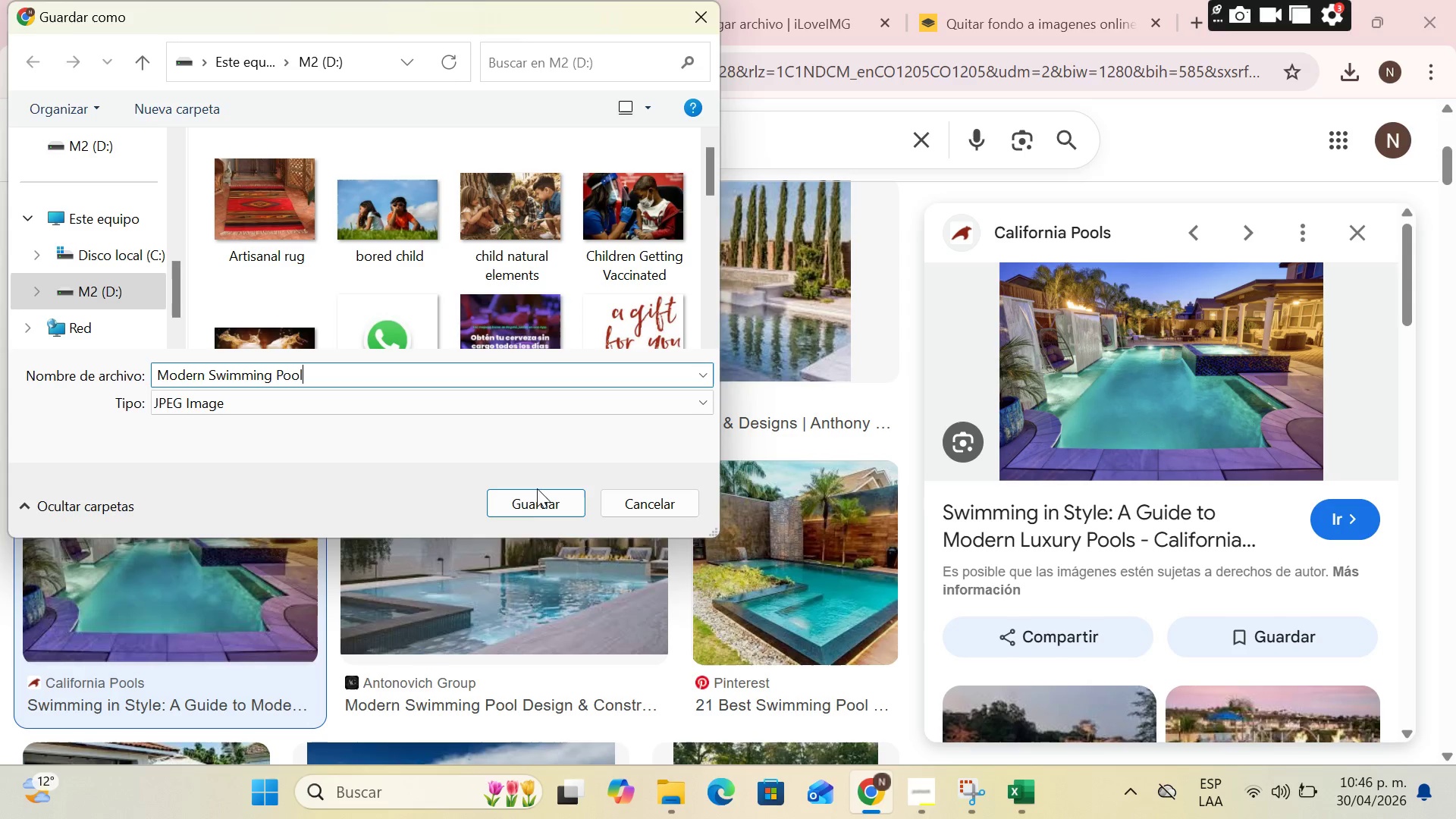 
left_click([519, 501])
 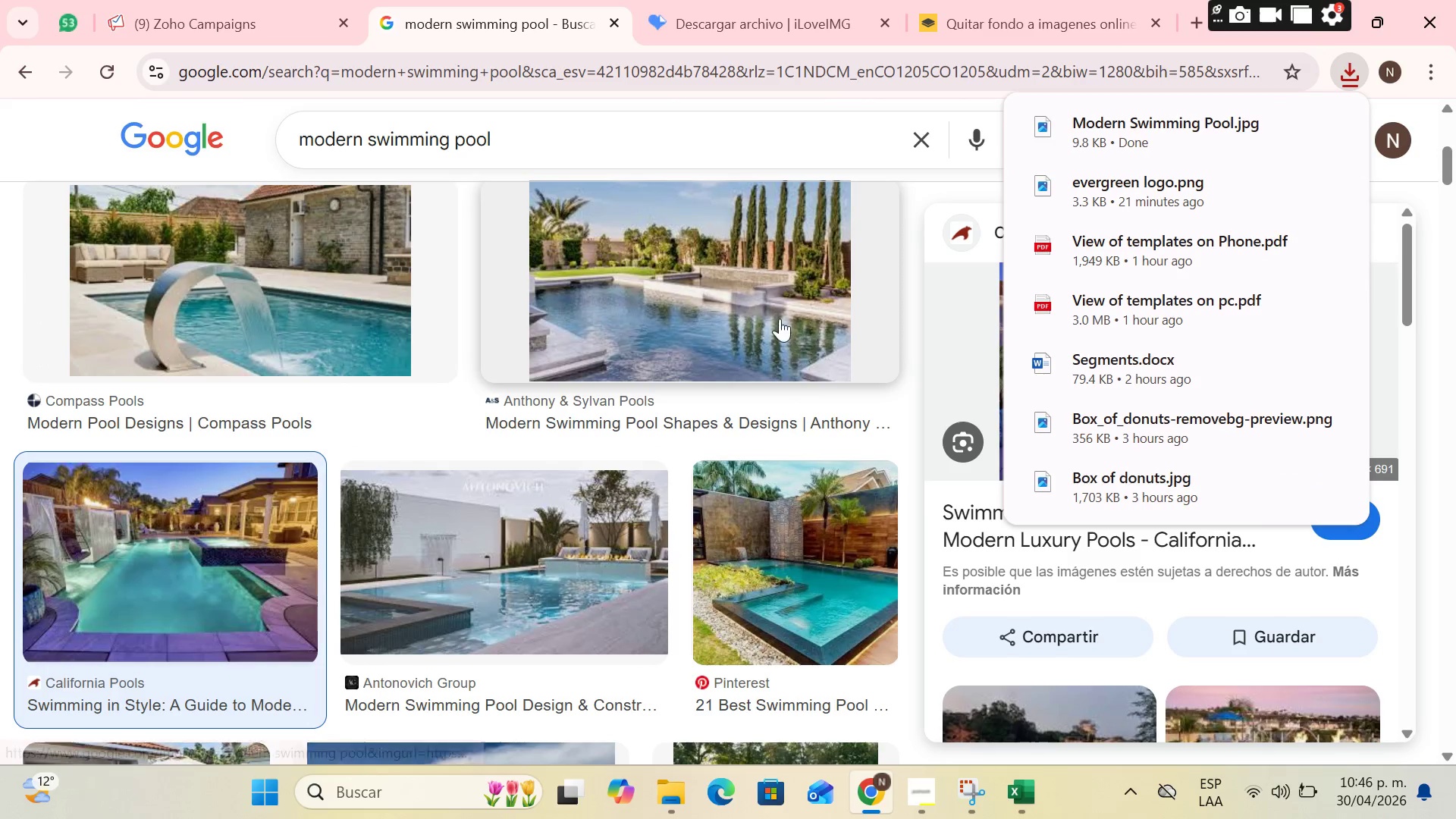 
left_click([224, 0])
 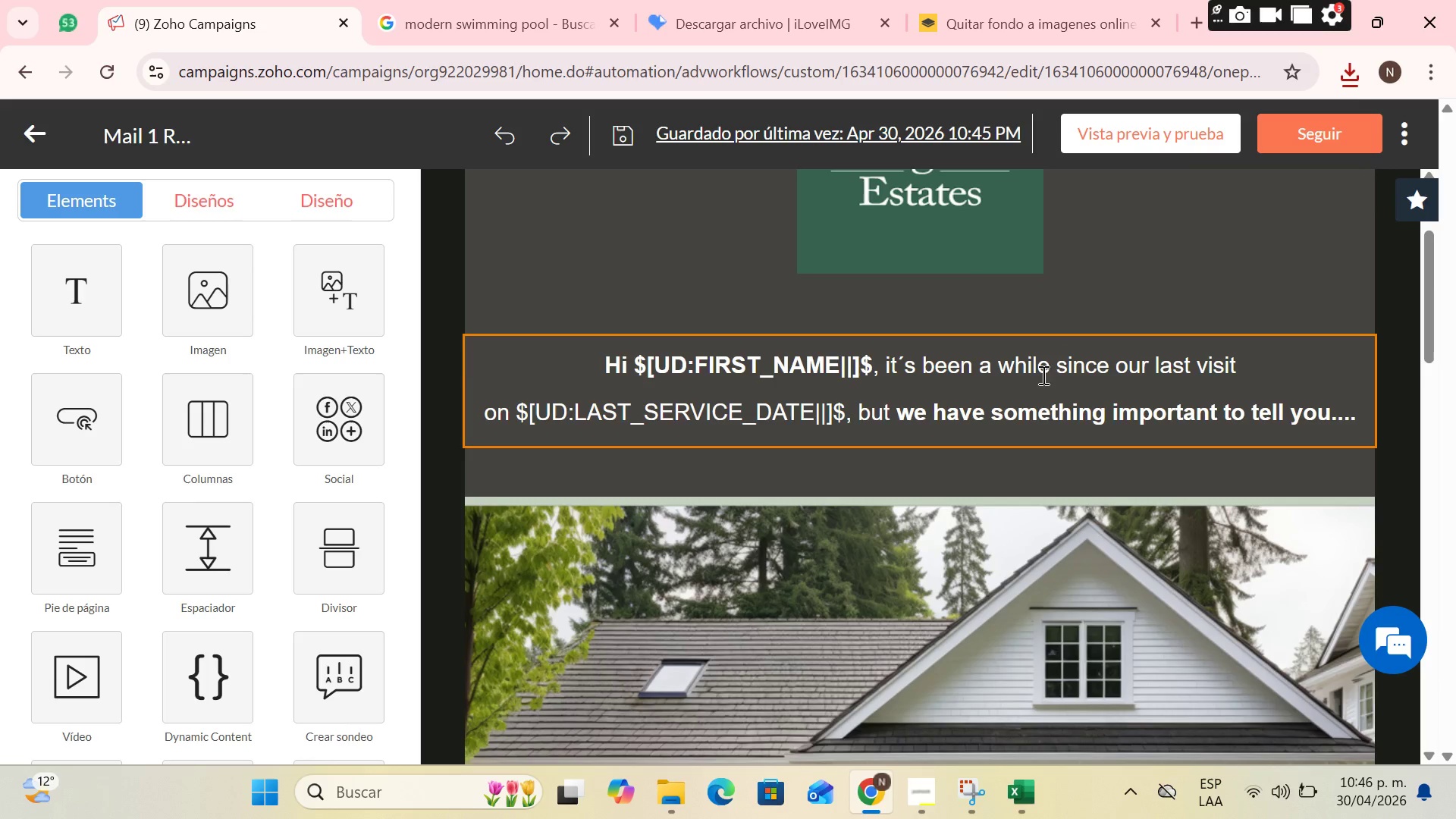 
left_click([1015, 403])
 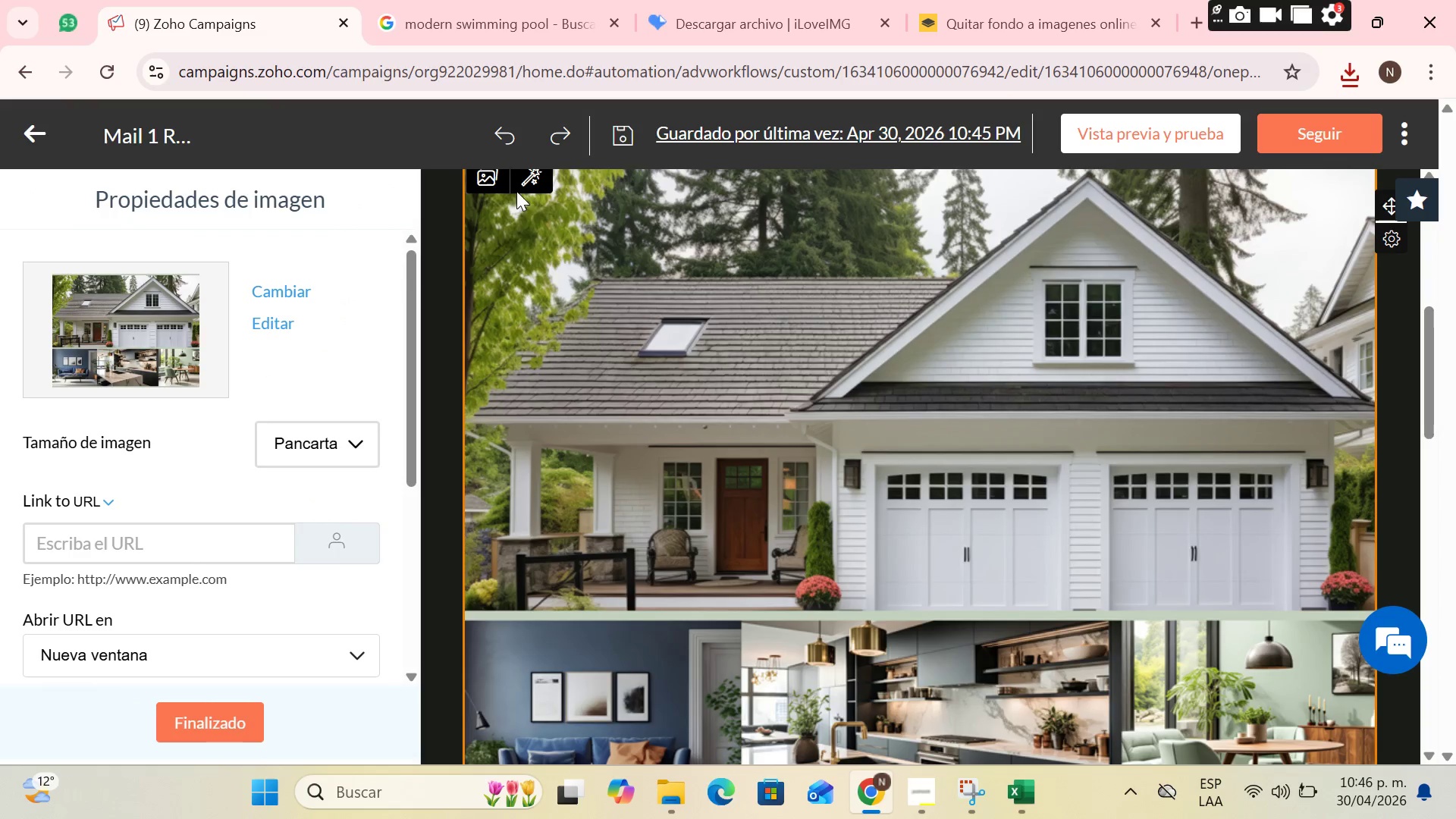 
scroll: coordinate [1029, 404], scroll_direction: down, amount: 3.0
 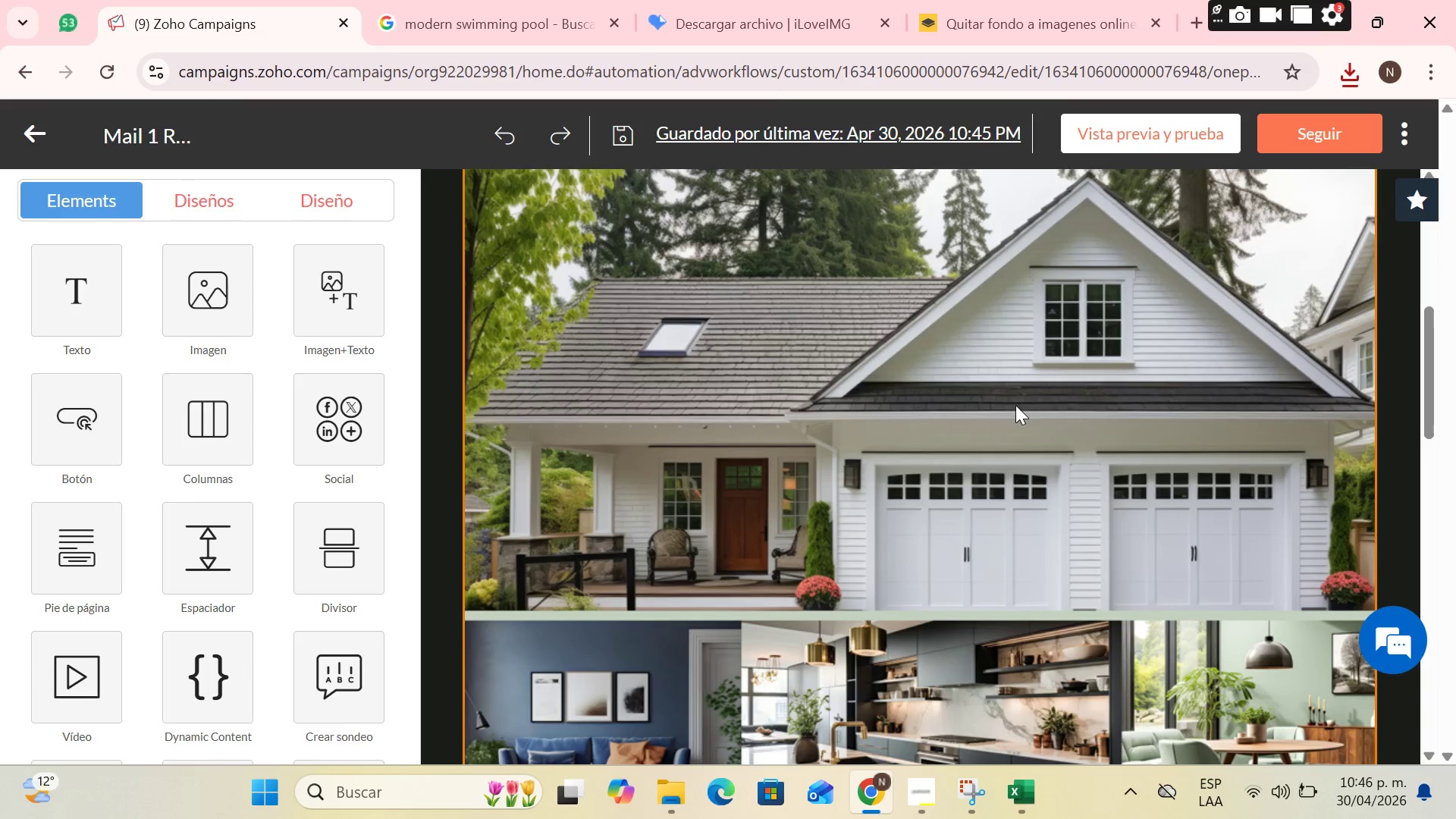 
left_click([497, 176])
 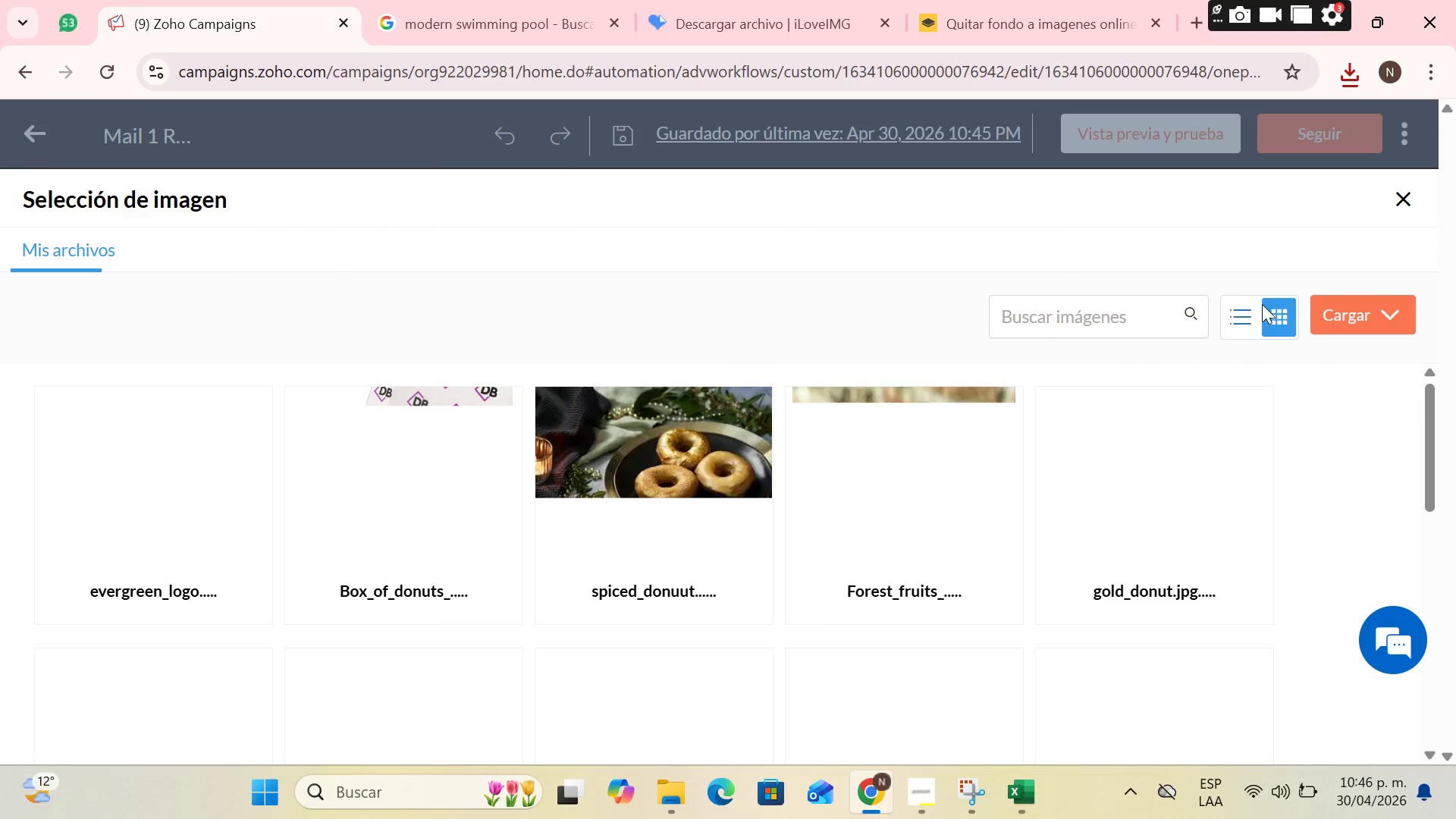 
left_click([1329, 302])
 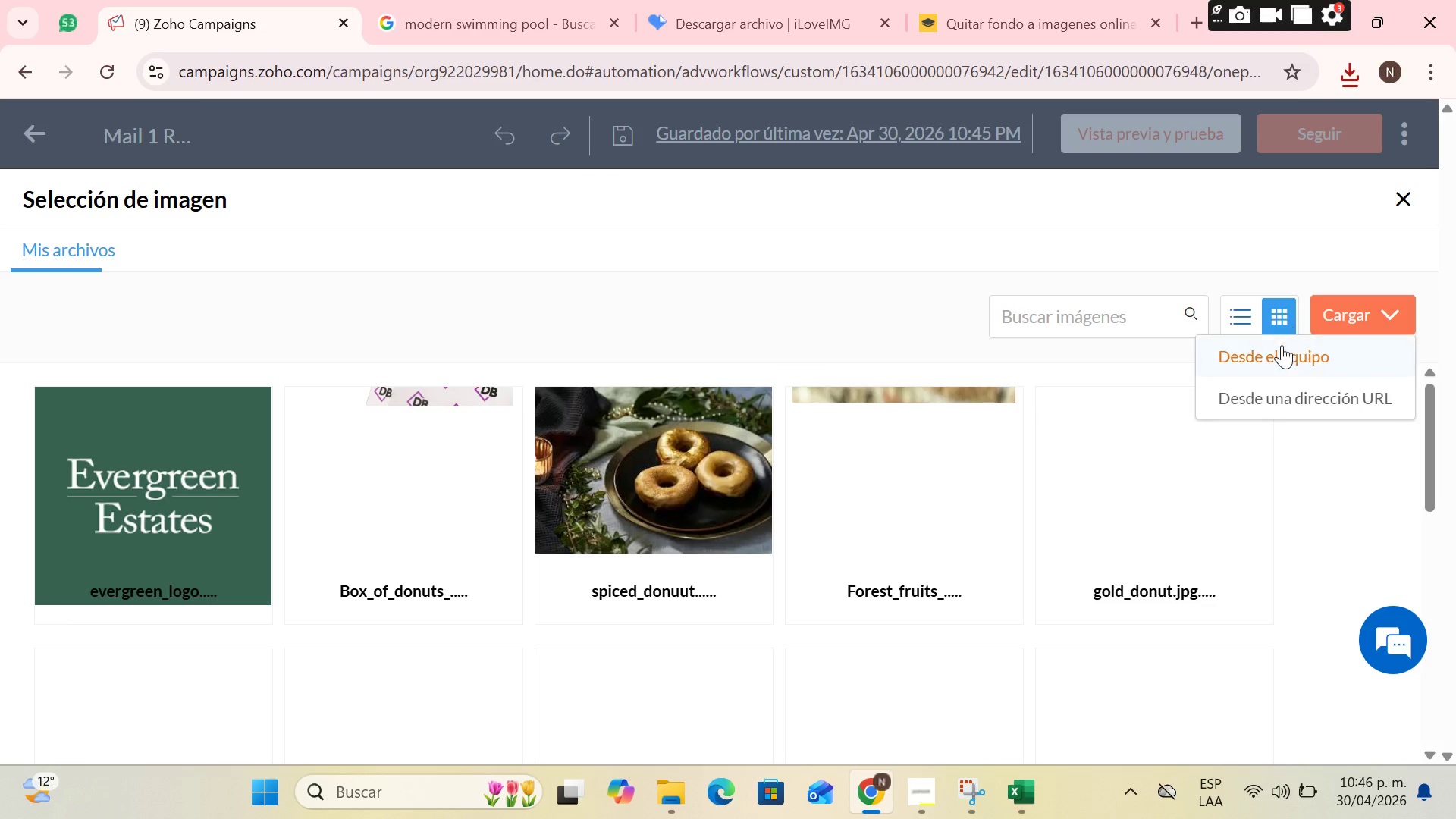 
left_click([1282, 350])
 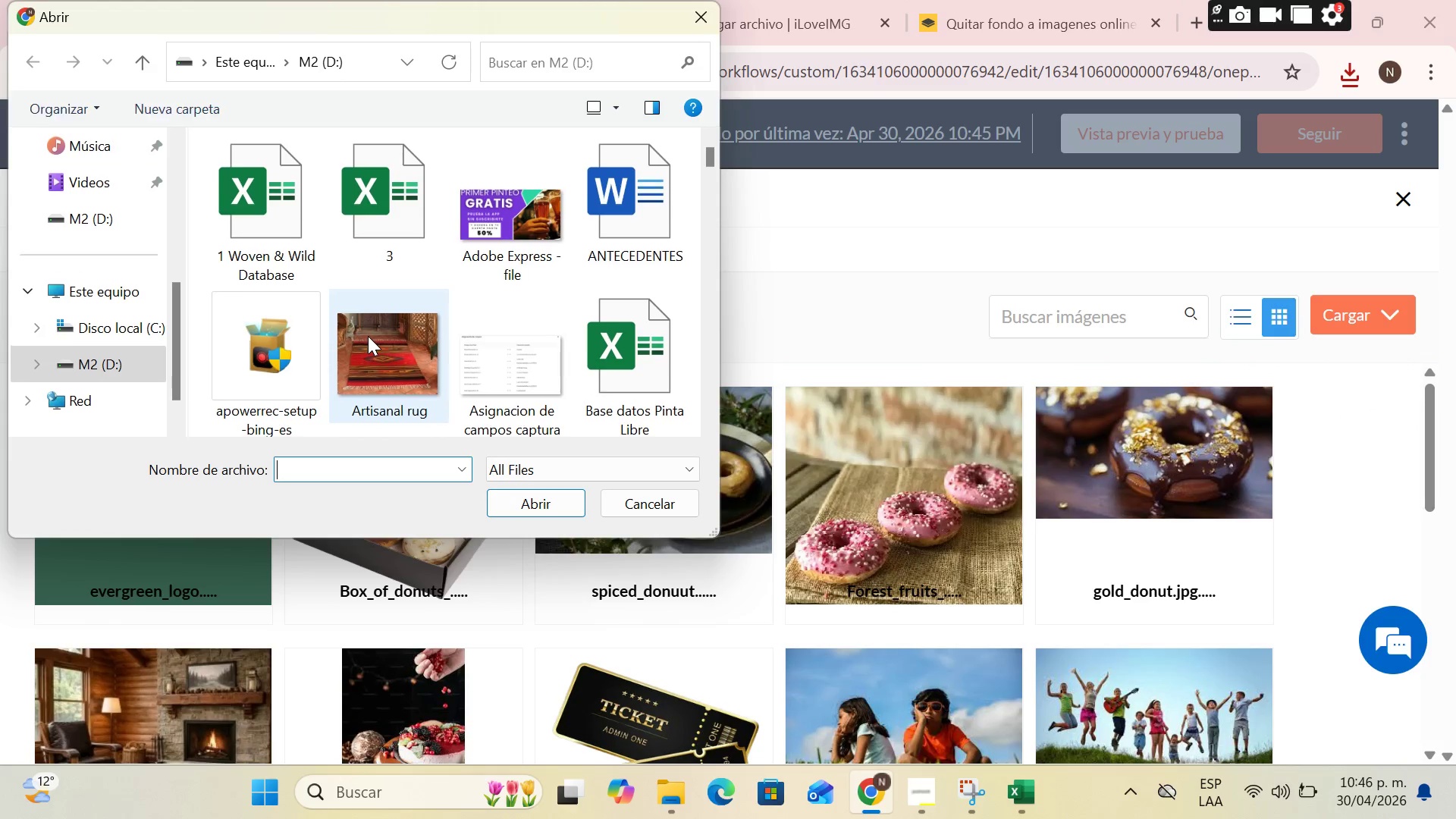 
type(moder)
 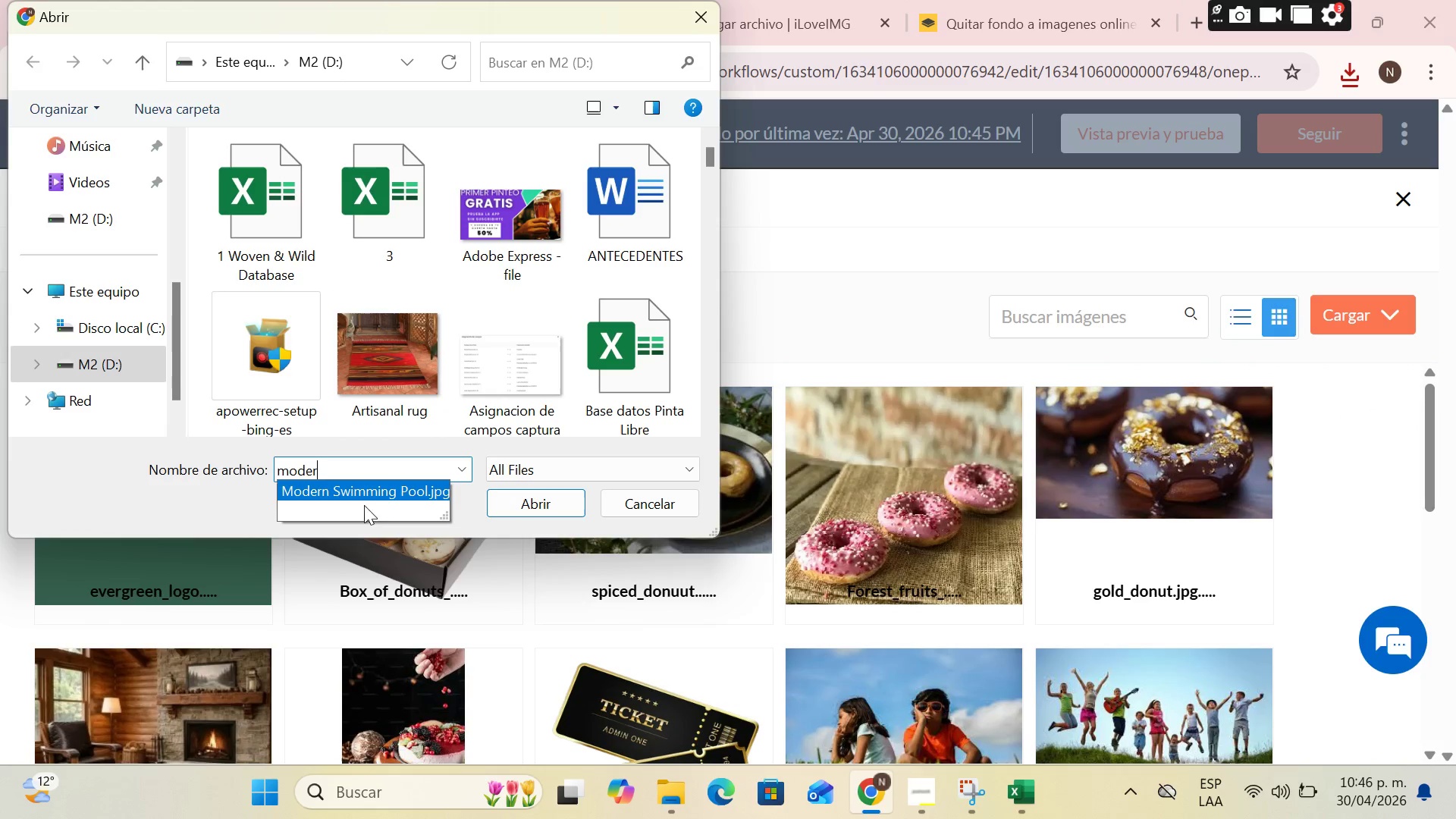 
left_click([369, 490])
 